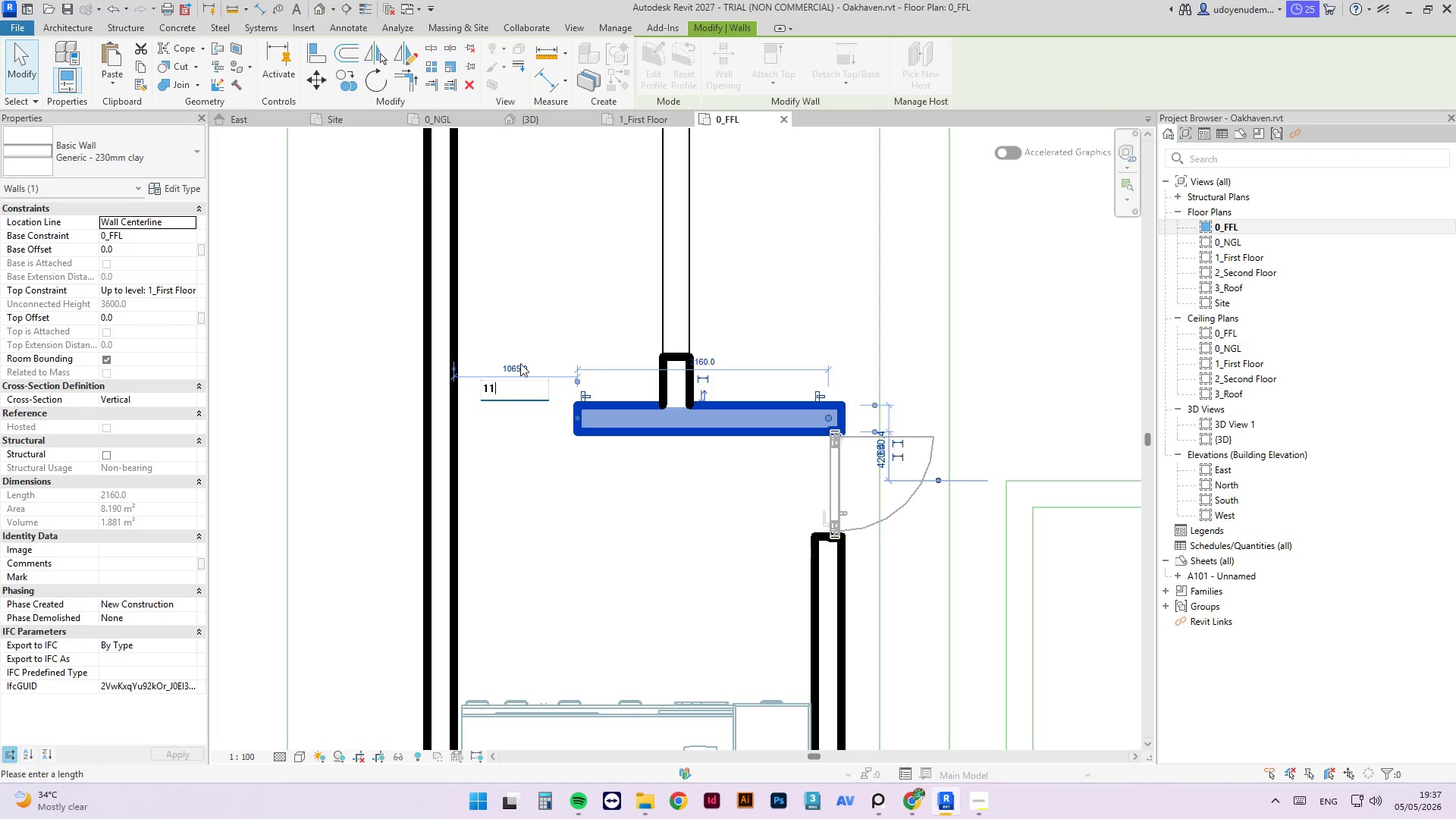 
key(Backspace)
 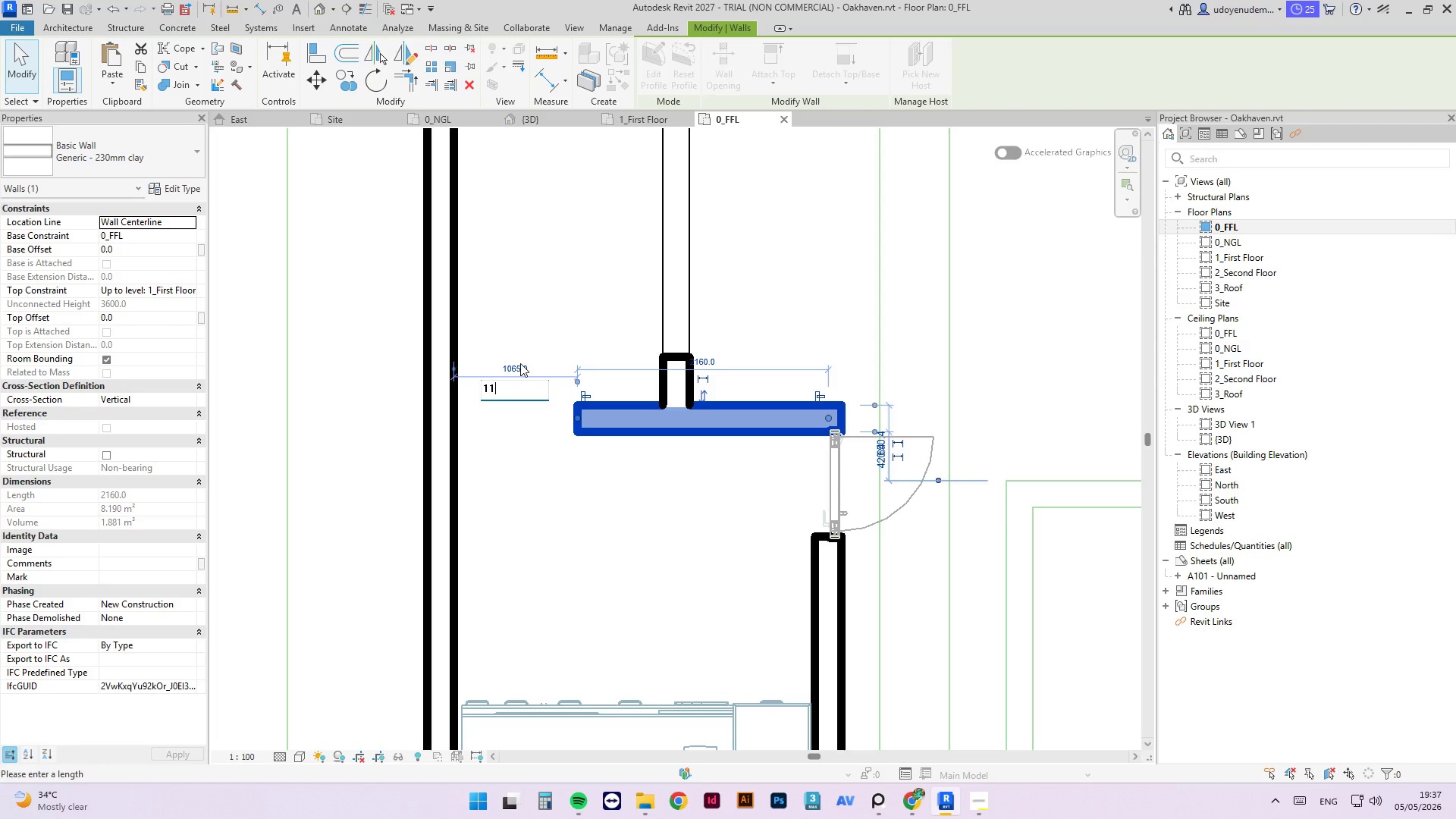 
key(Backspace)
 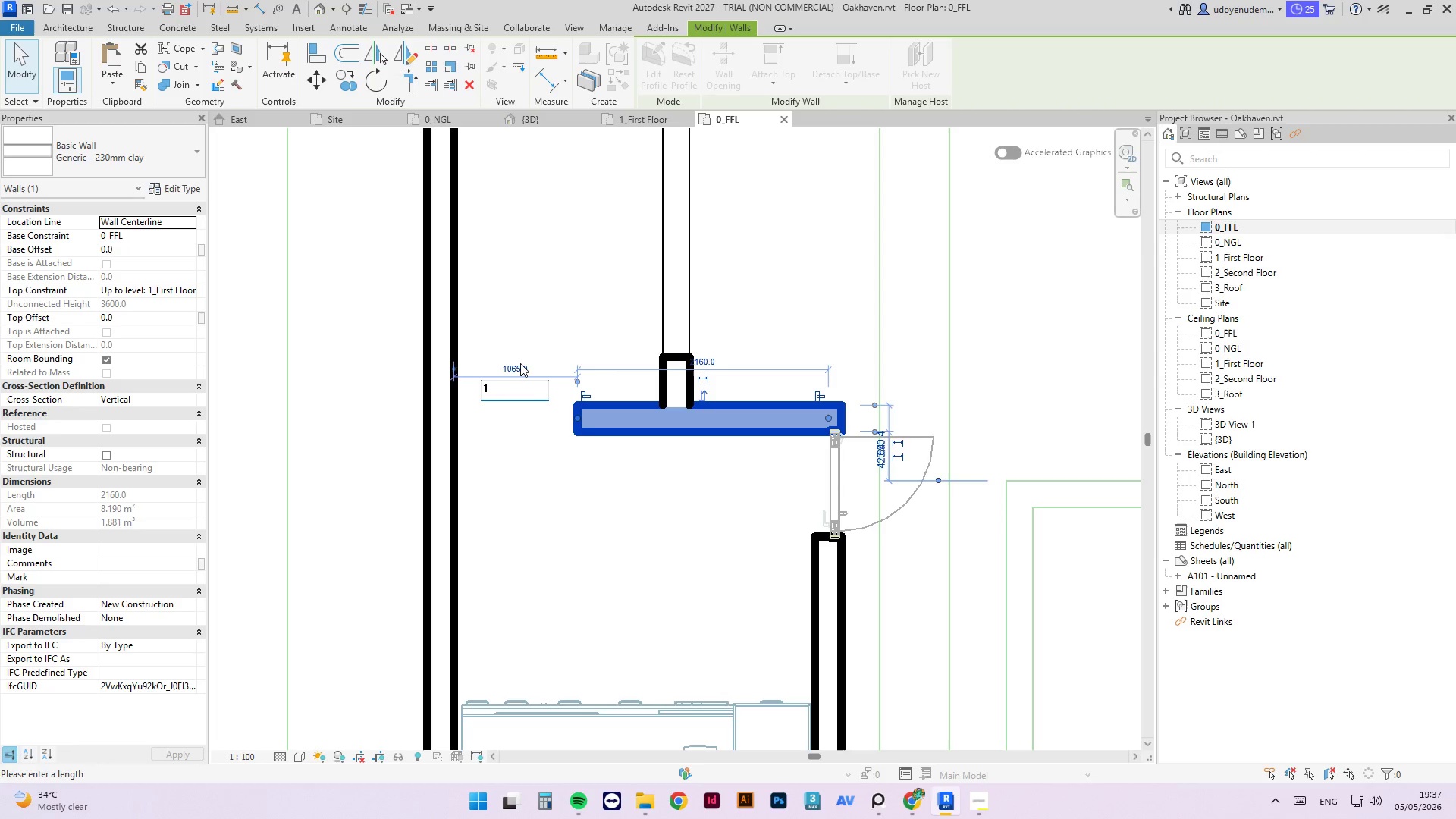 
key(Numpad2)
 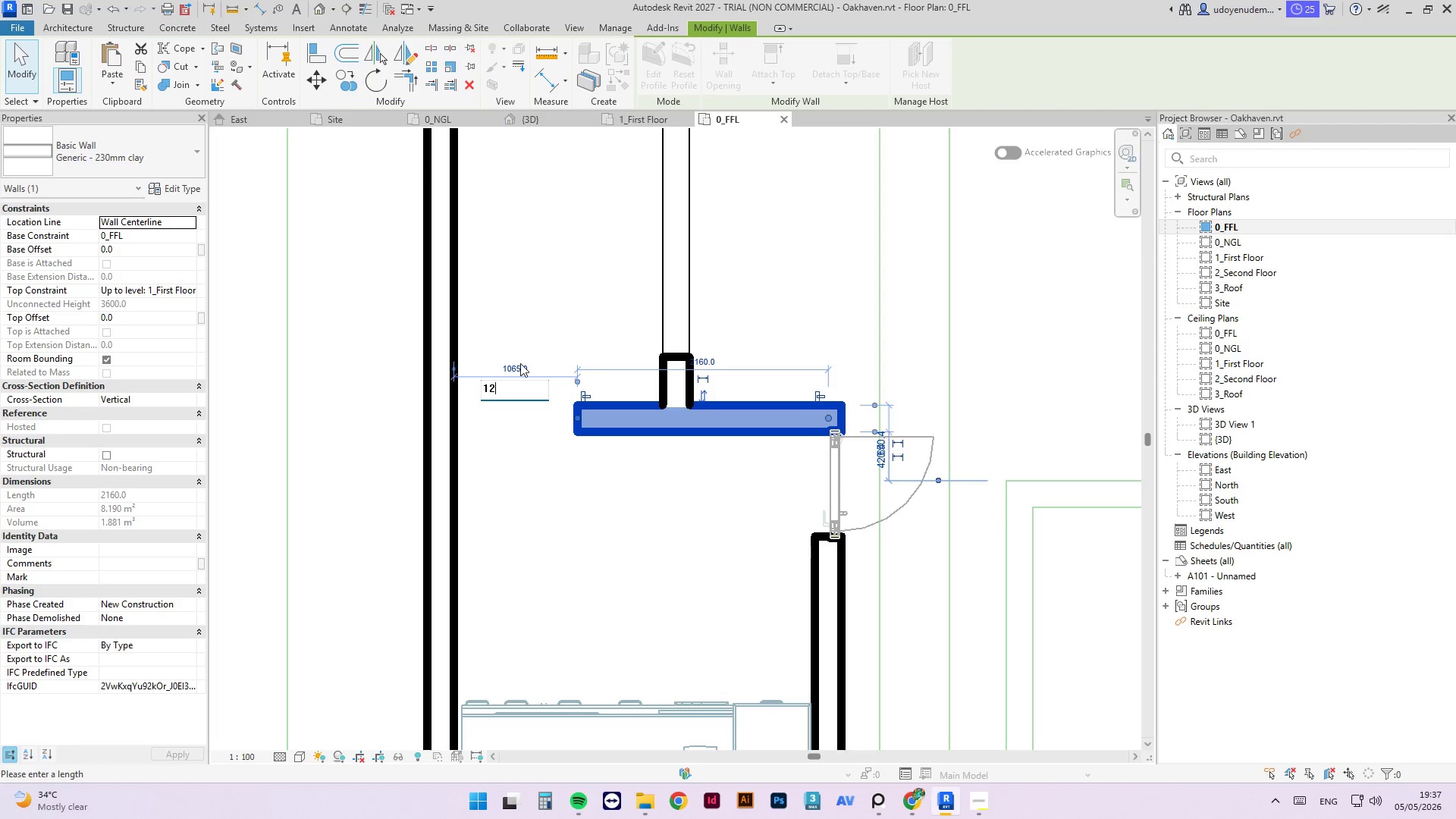 
key(Numpad5)
 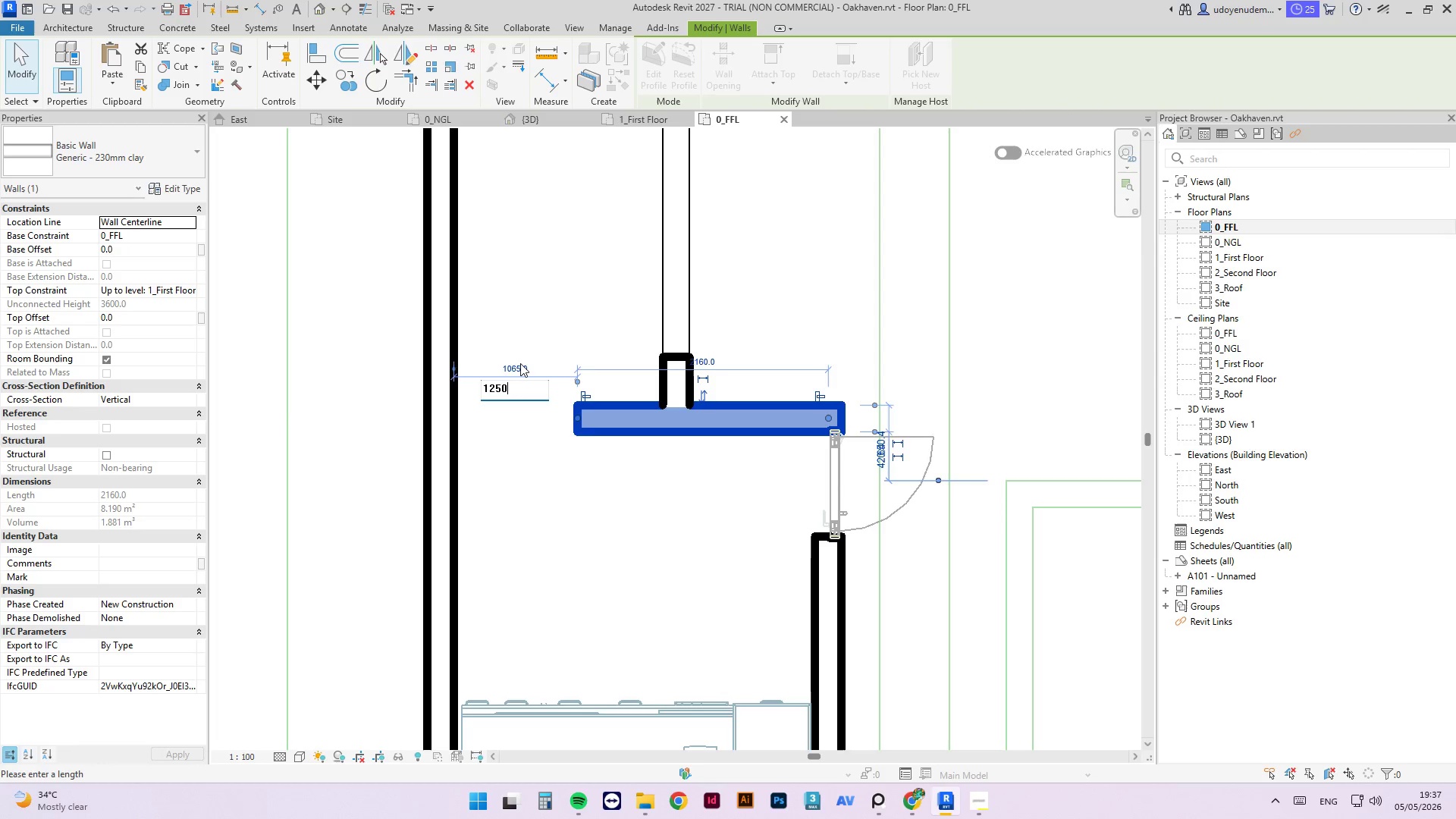 
key(Numpad0)
 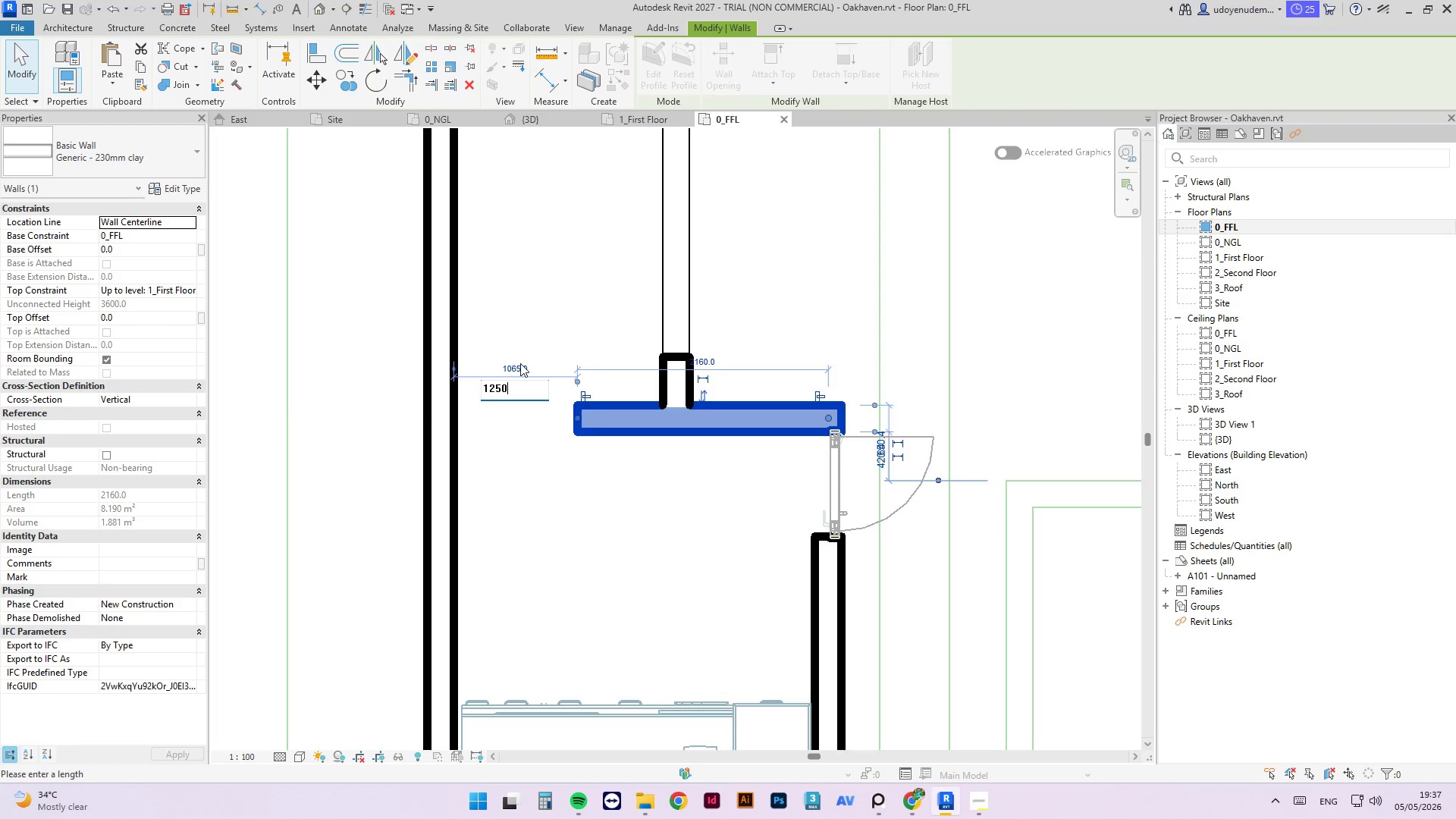 
key(NumpadEnter)
 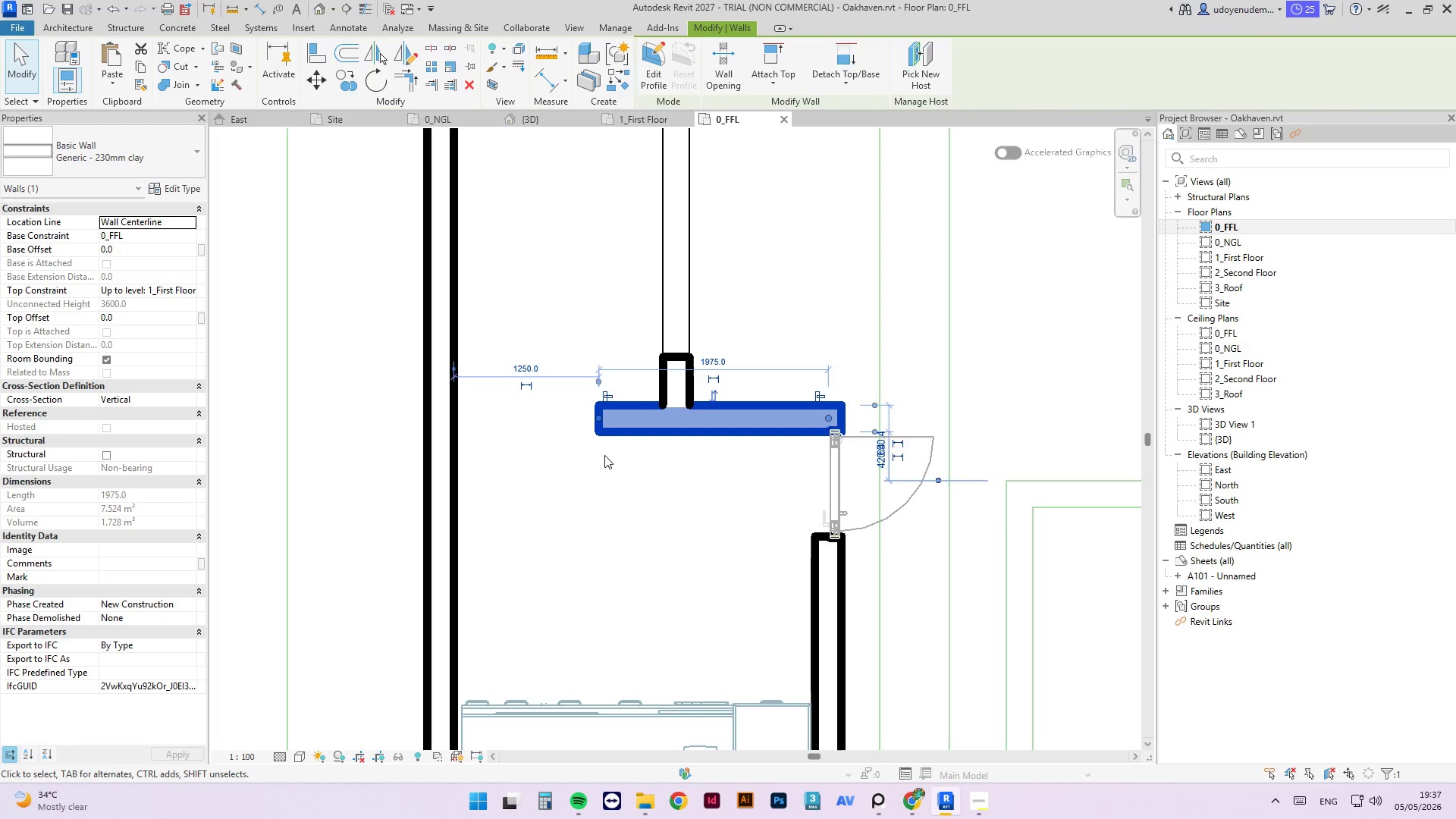 
left_click([604, 455])
 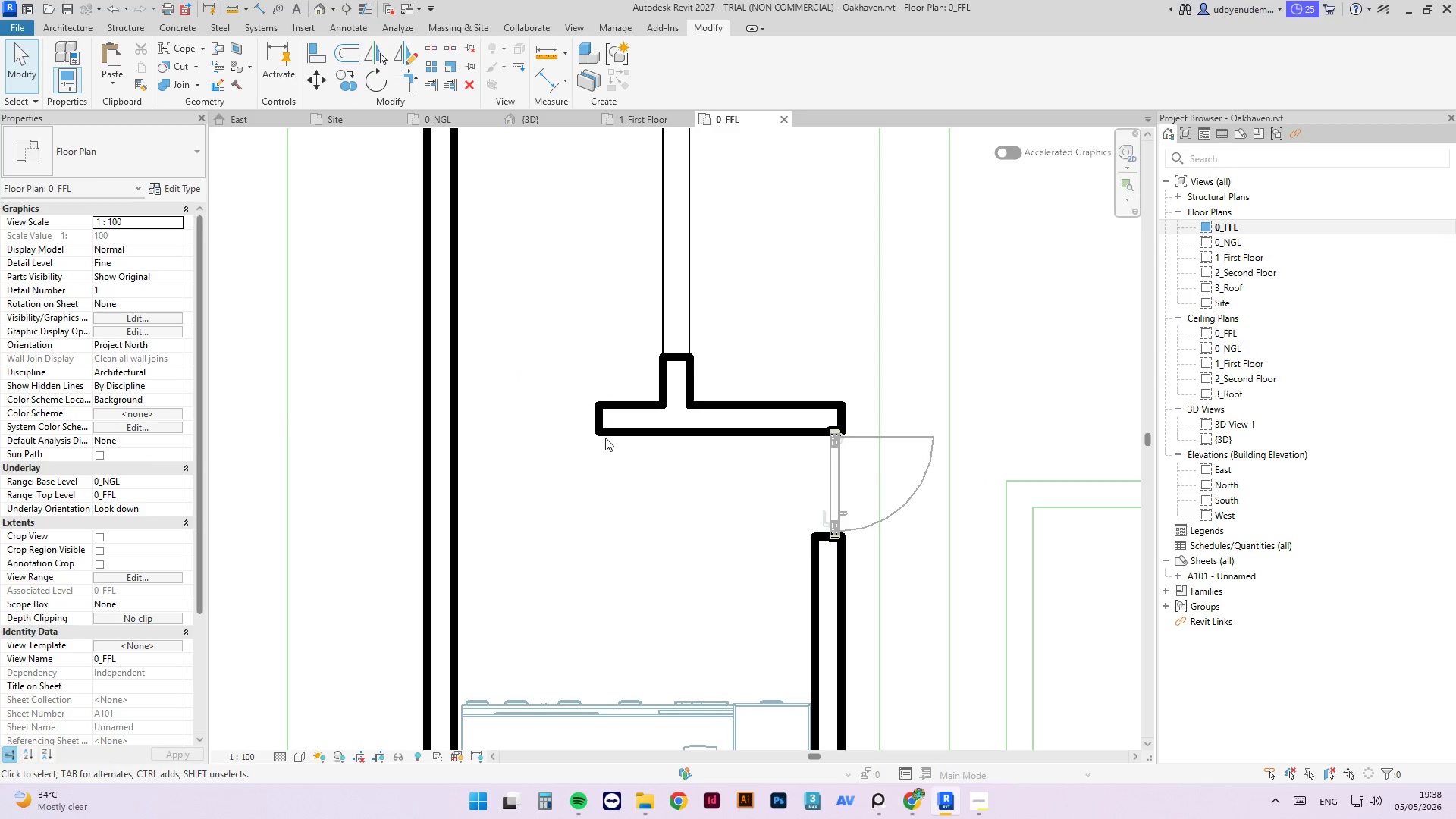 
scroll: coordinate [602, 419], scroll_direction: down, amount: 5.0
 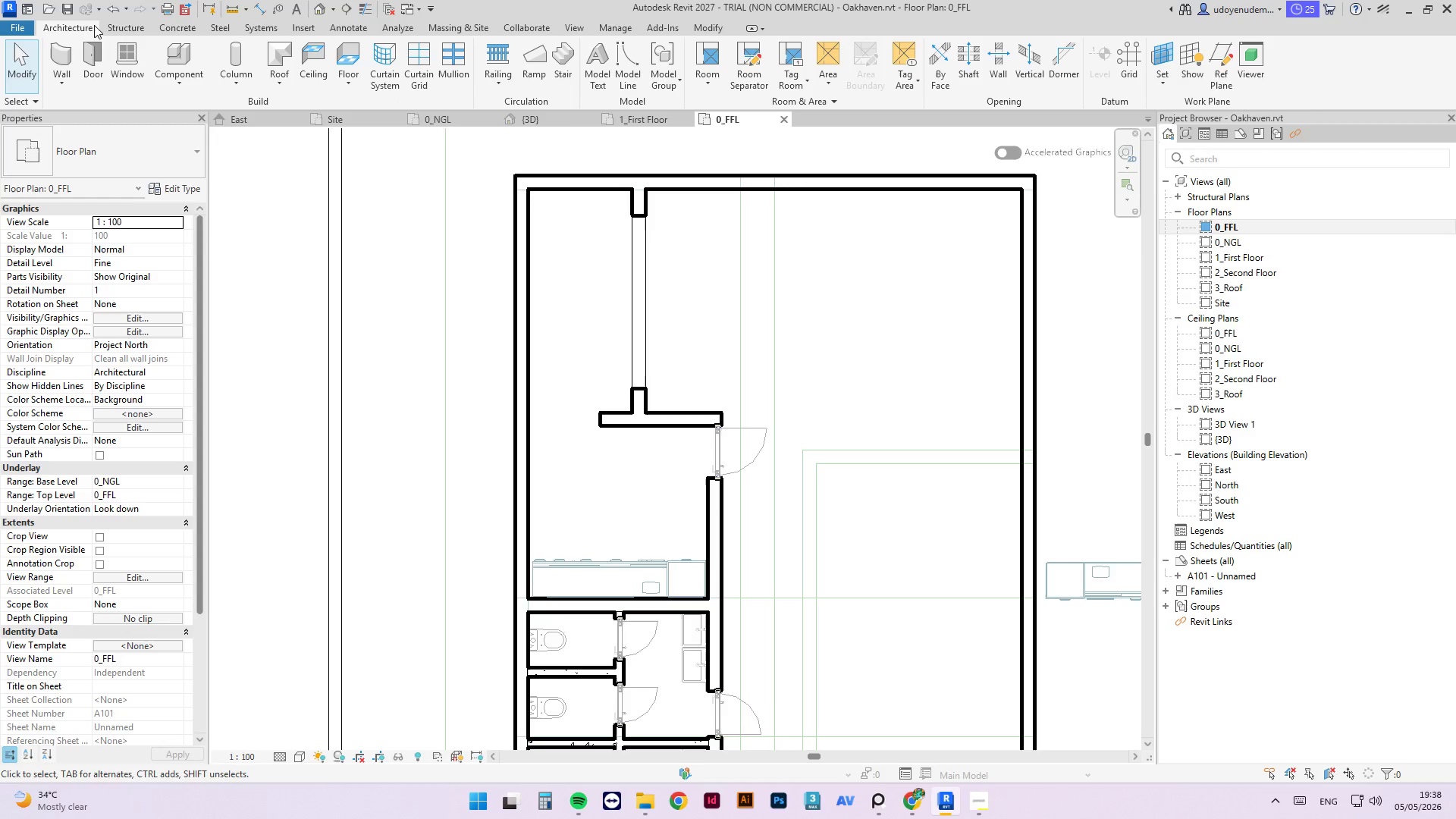 
left_click([165, 50])
 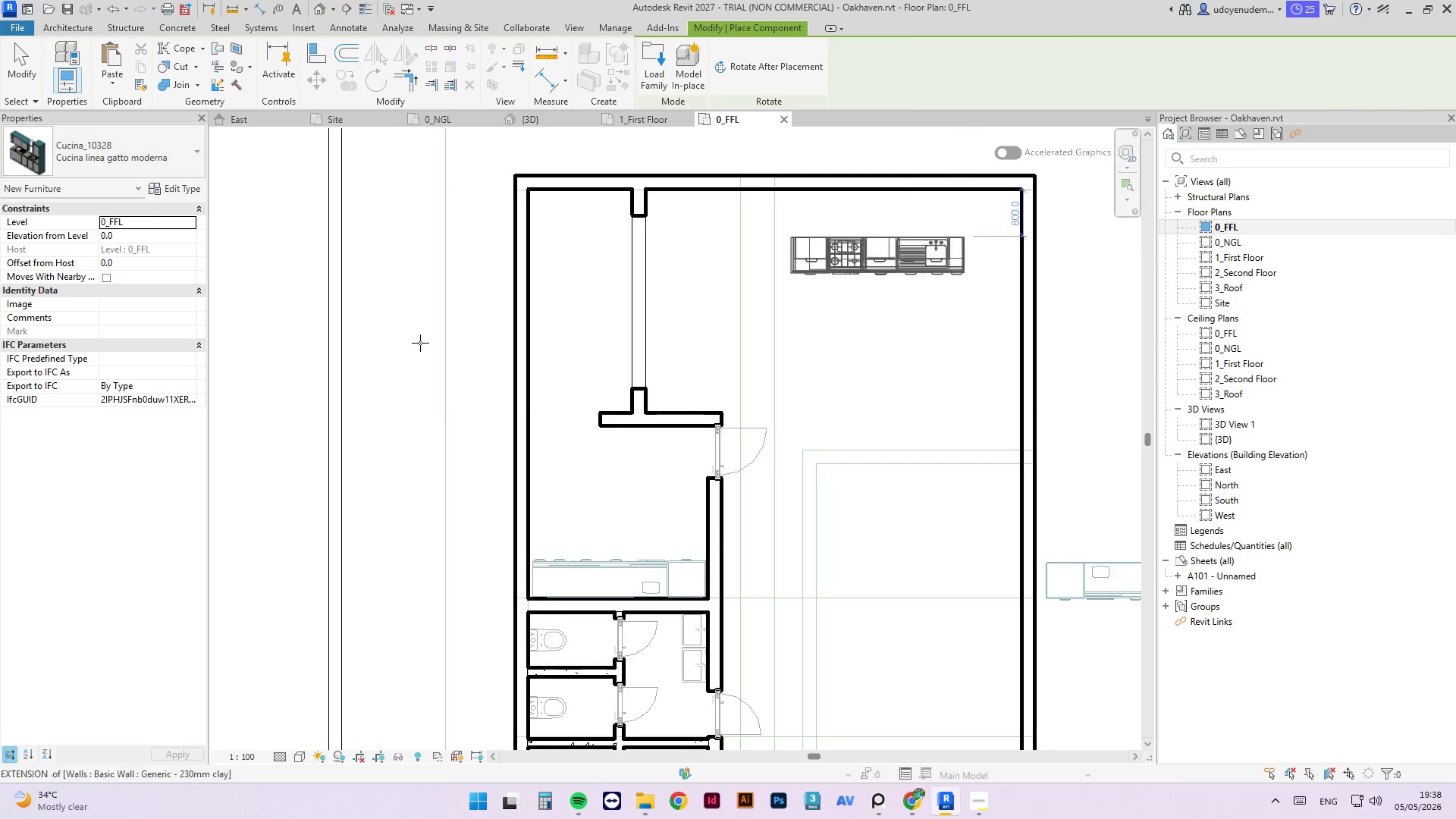 
scroll: coordinate [227, 349], scroll_direction: down, amount: 3.0
 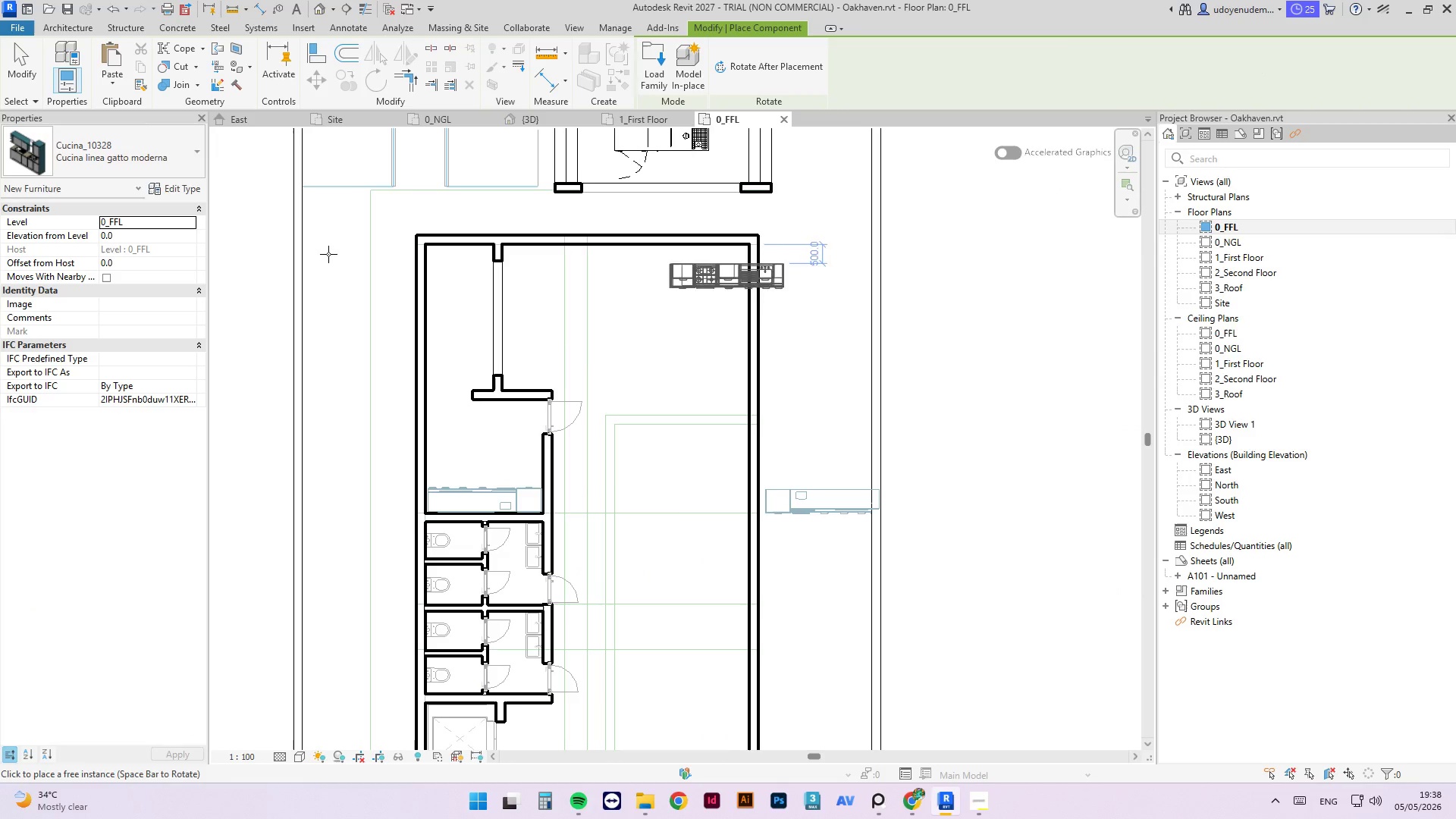 
key(Escape)
 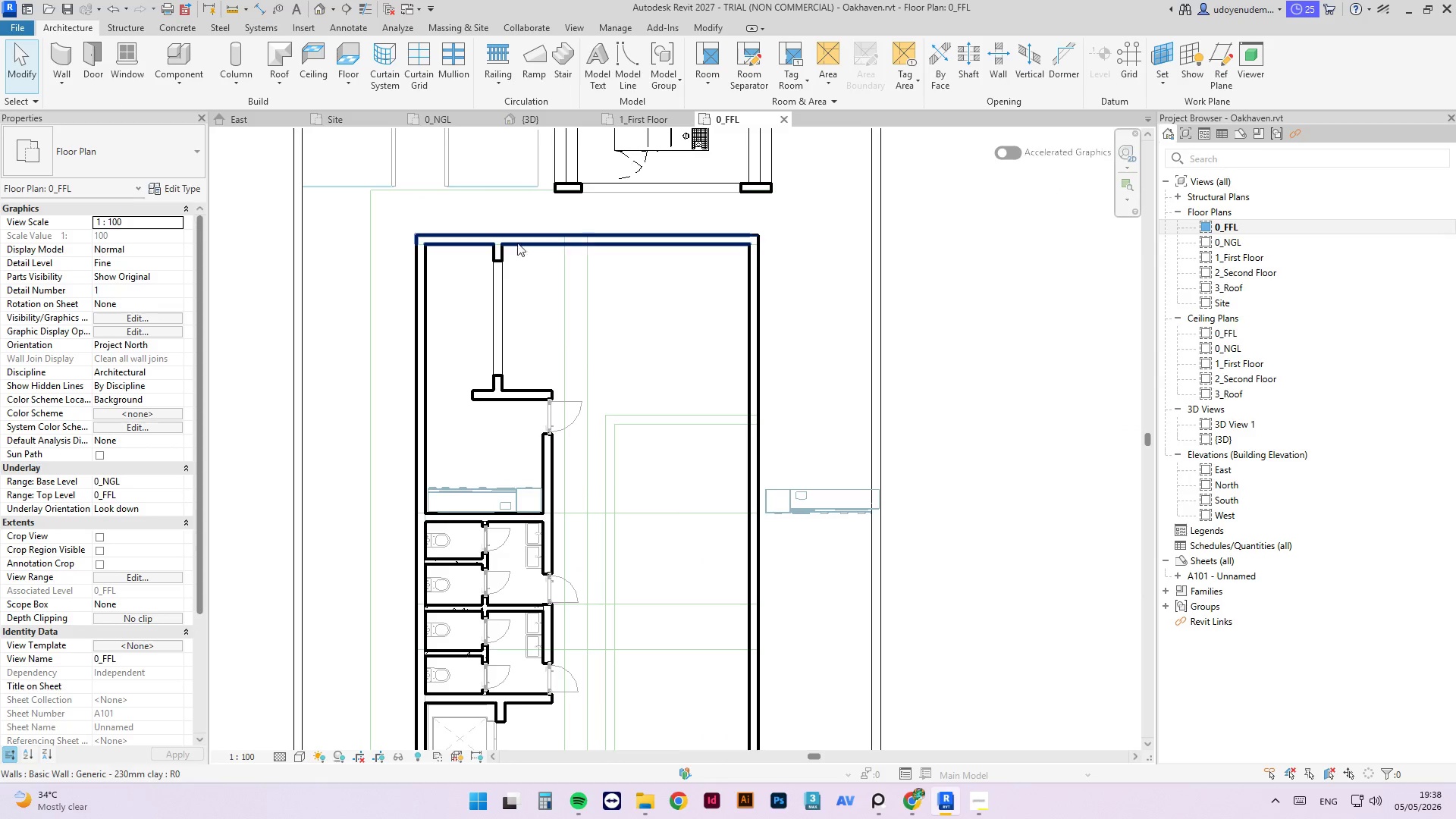 
scroll: coordinate [560, 423], scroll_direction: down, amount: 4.0
 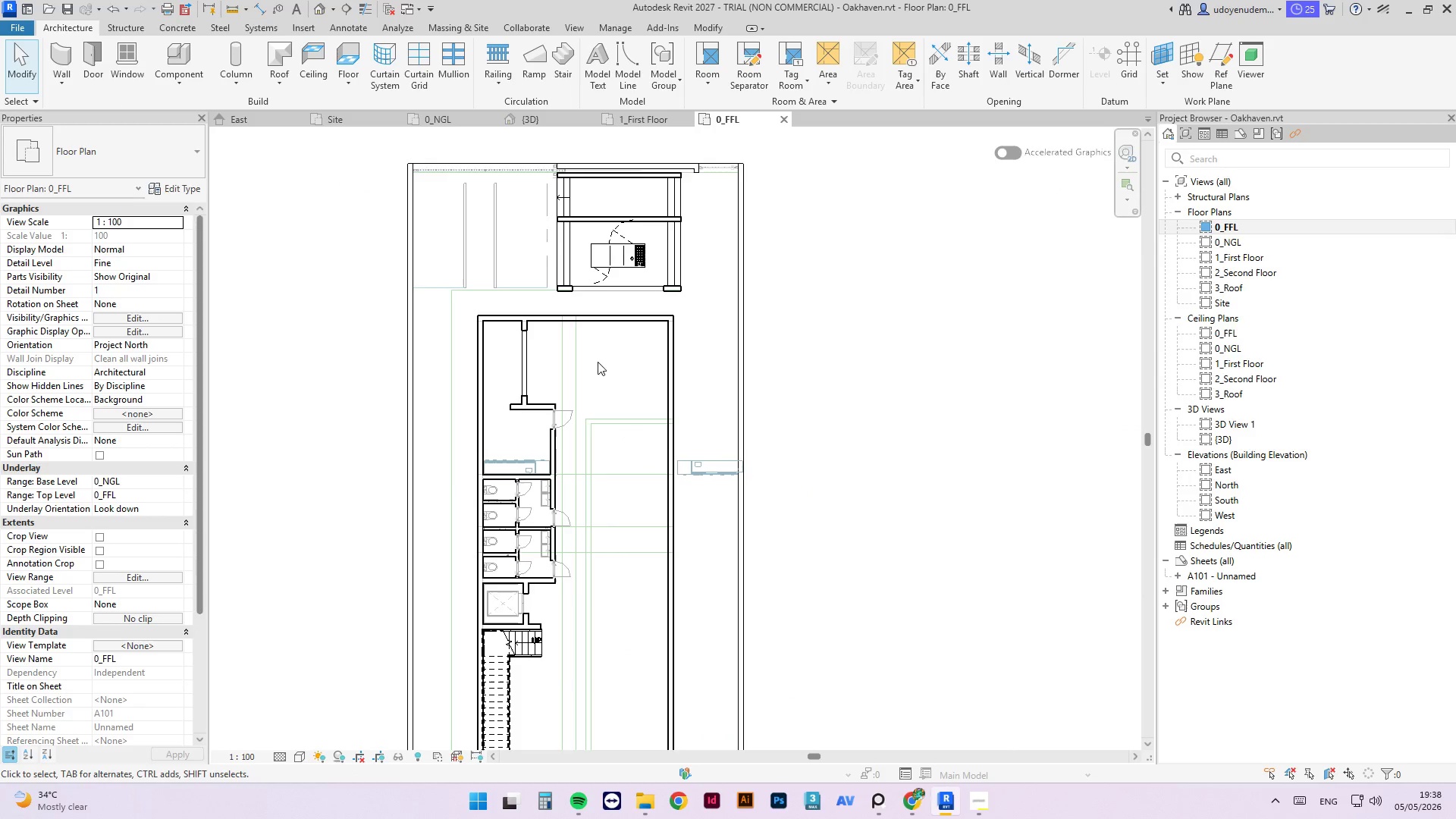 
scroll: coordinate [592, 367], scroll_direction: up, amount: 2.0
 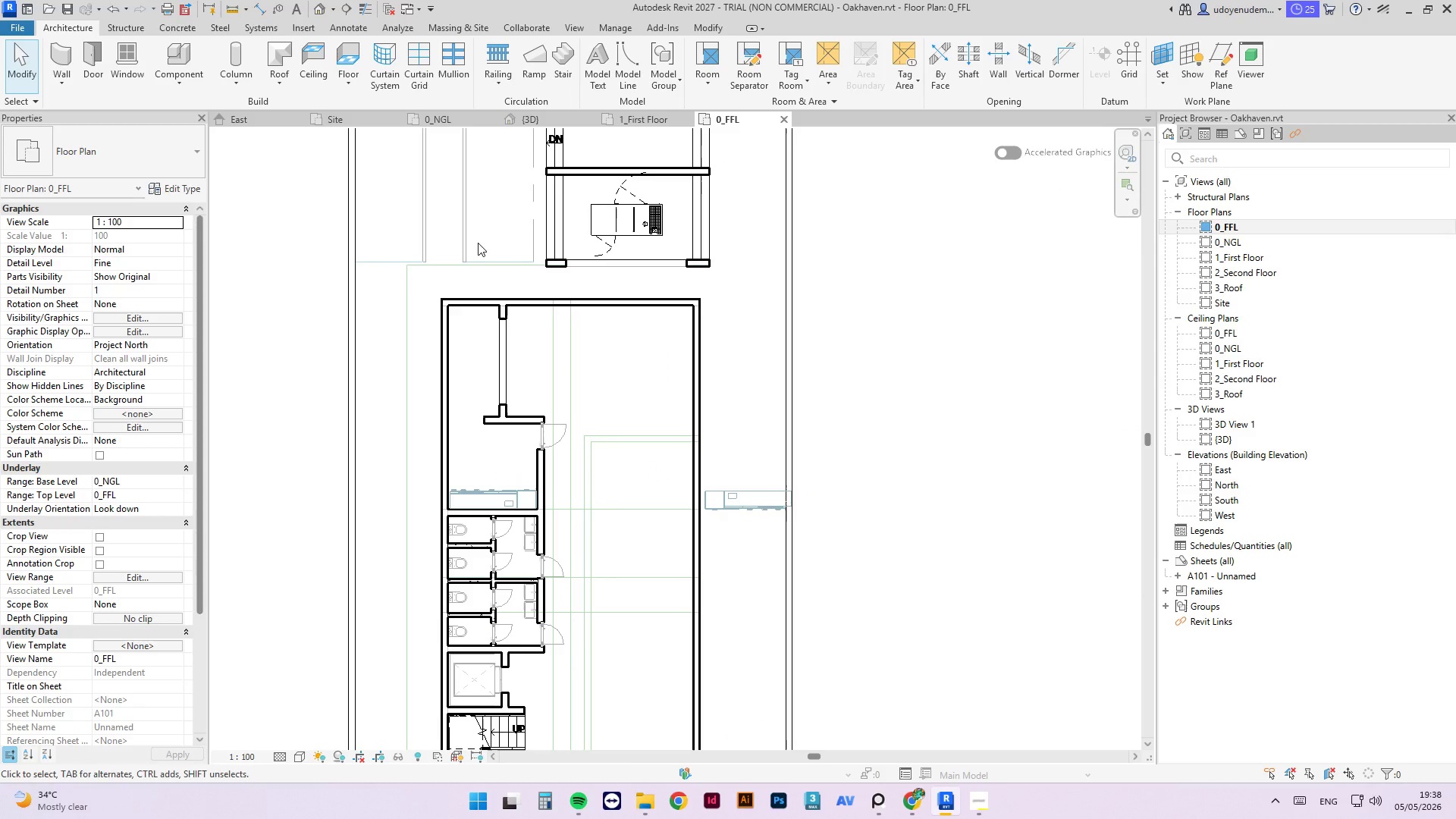 
type(cm)
 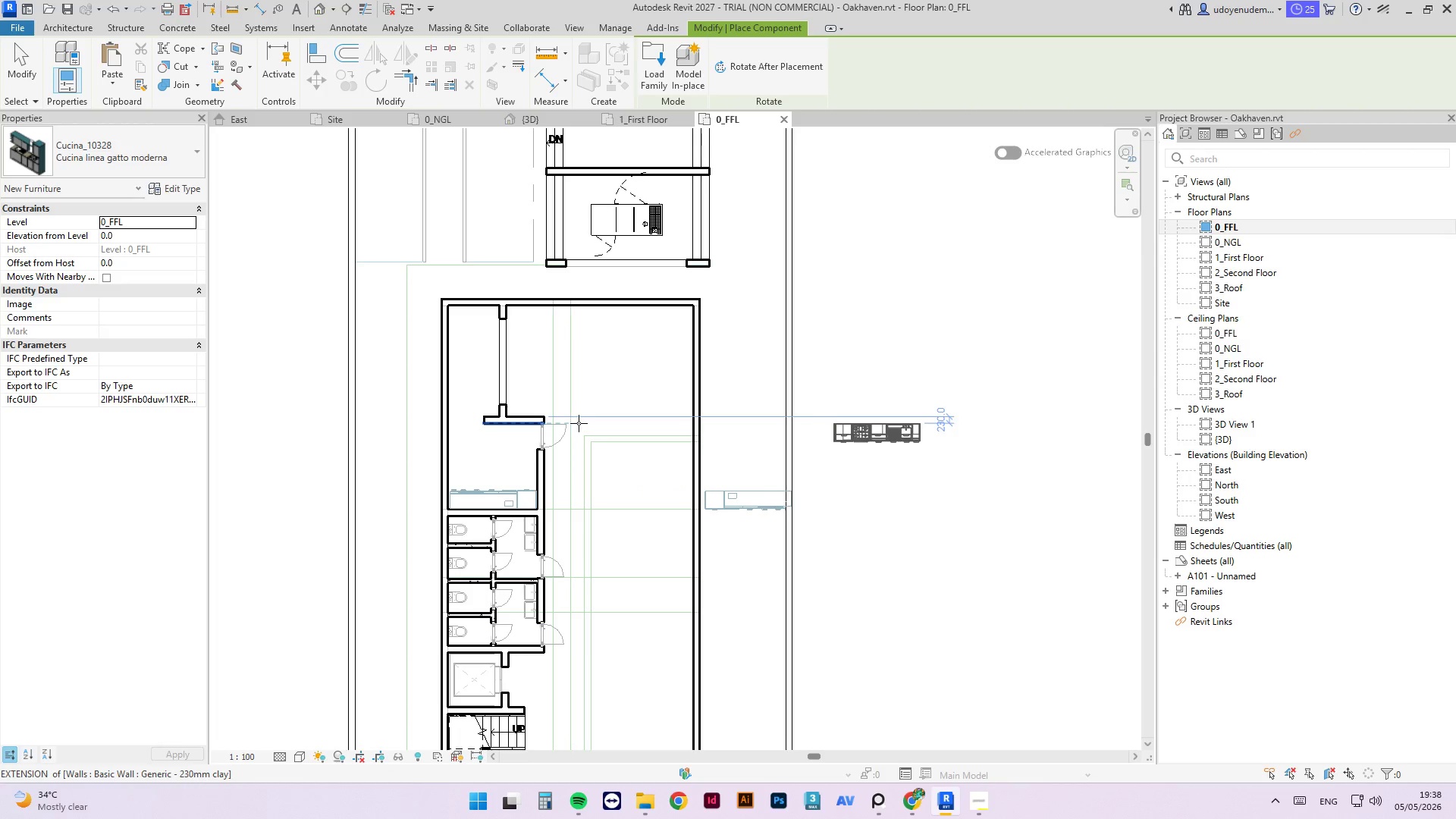 
wait(7.7)
 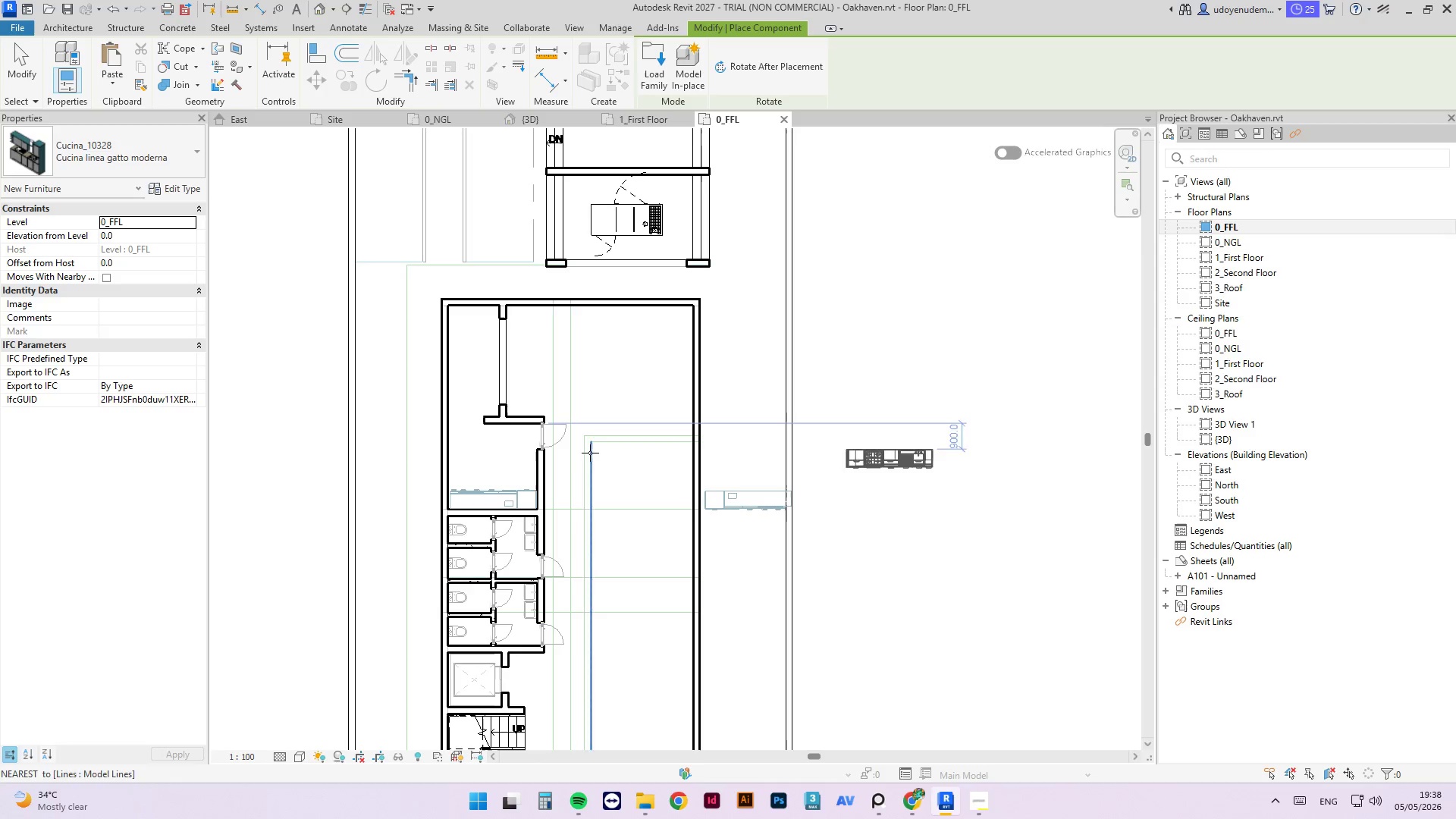 
key(Escape)
 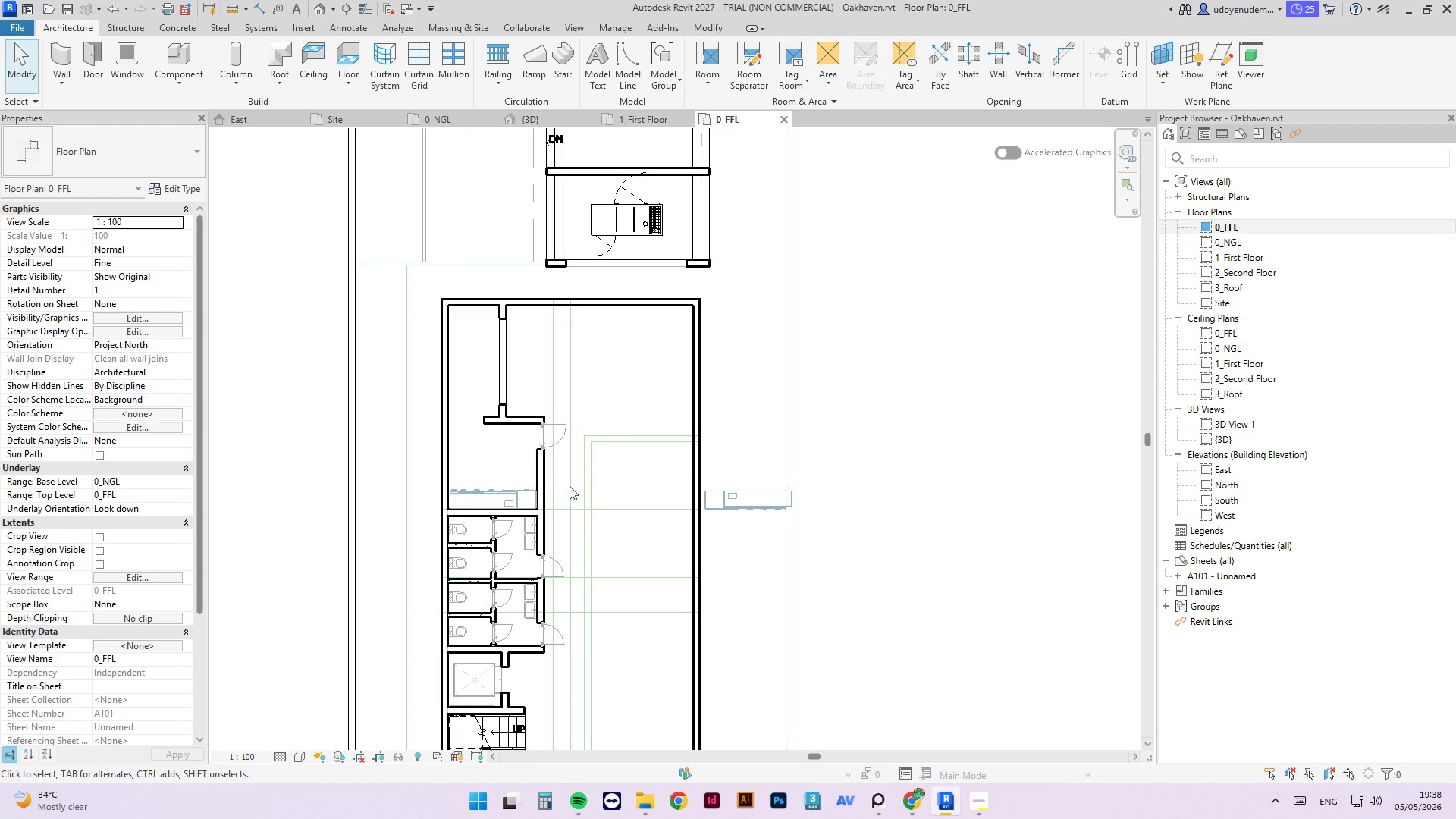 
key(Escape)
 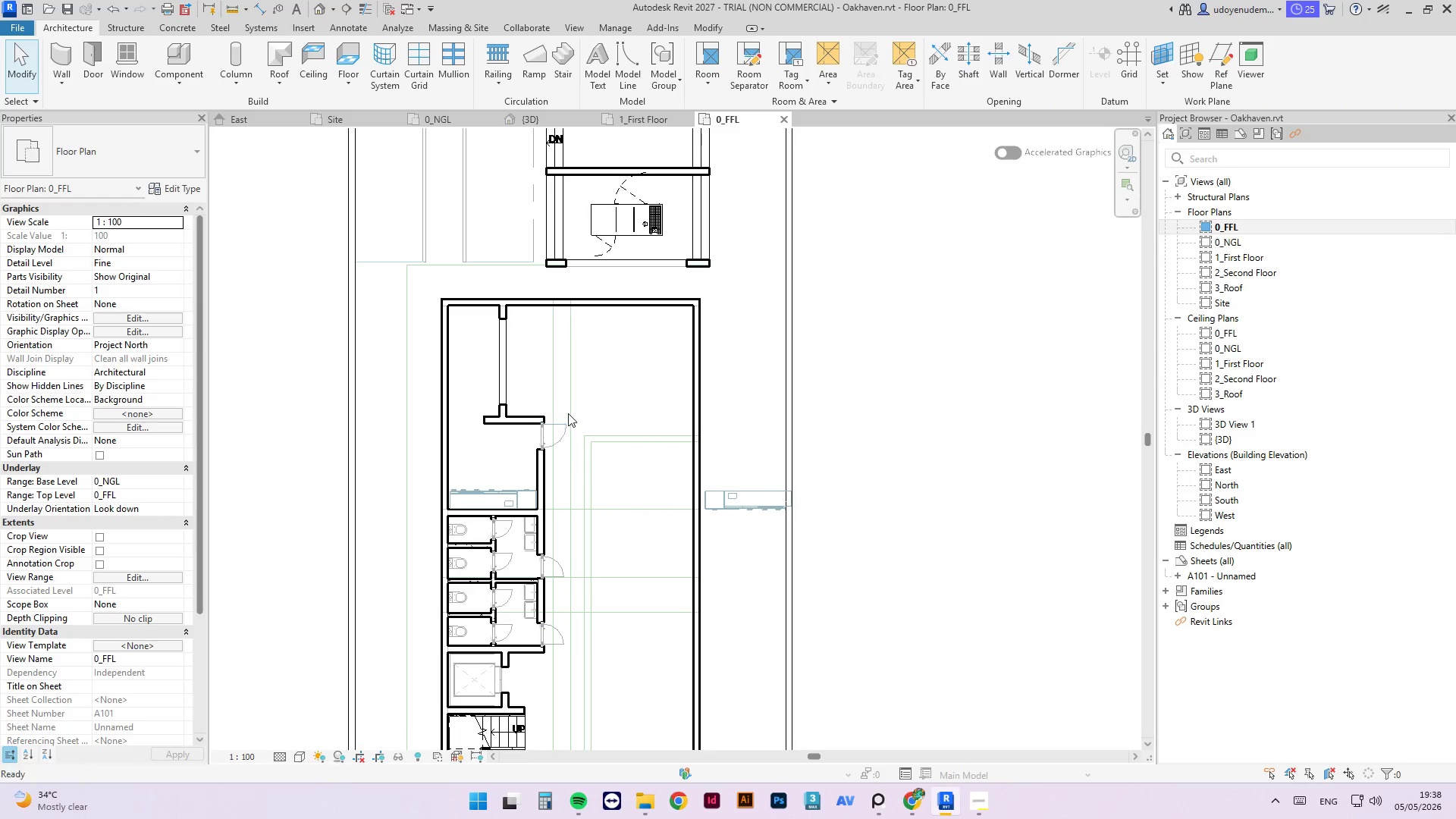 
key(Escape)
 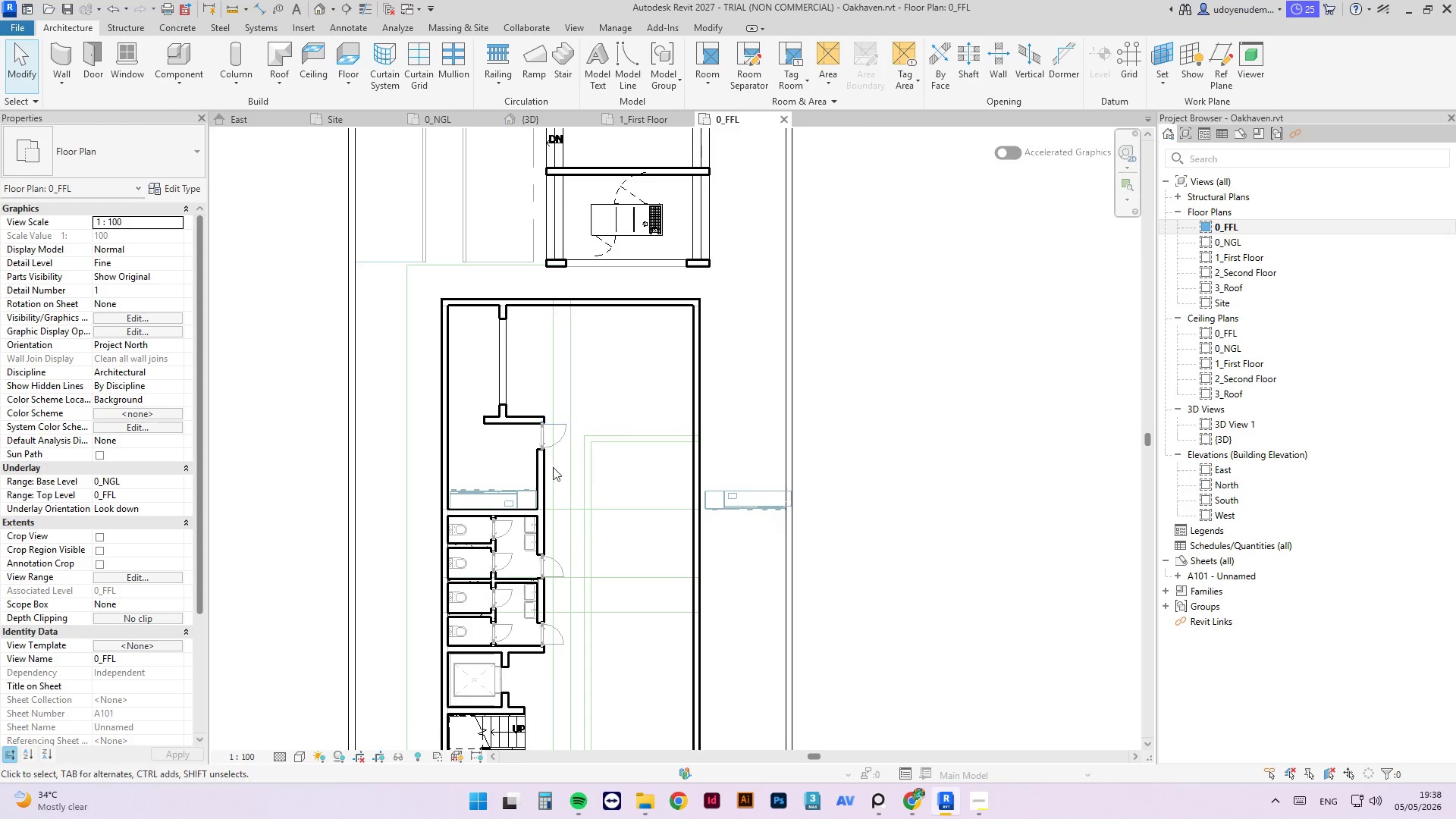 
scroll: coordinate [548, 477], scroll_direction: up, amount: 3.0
 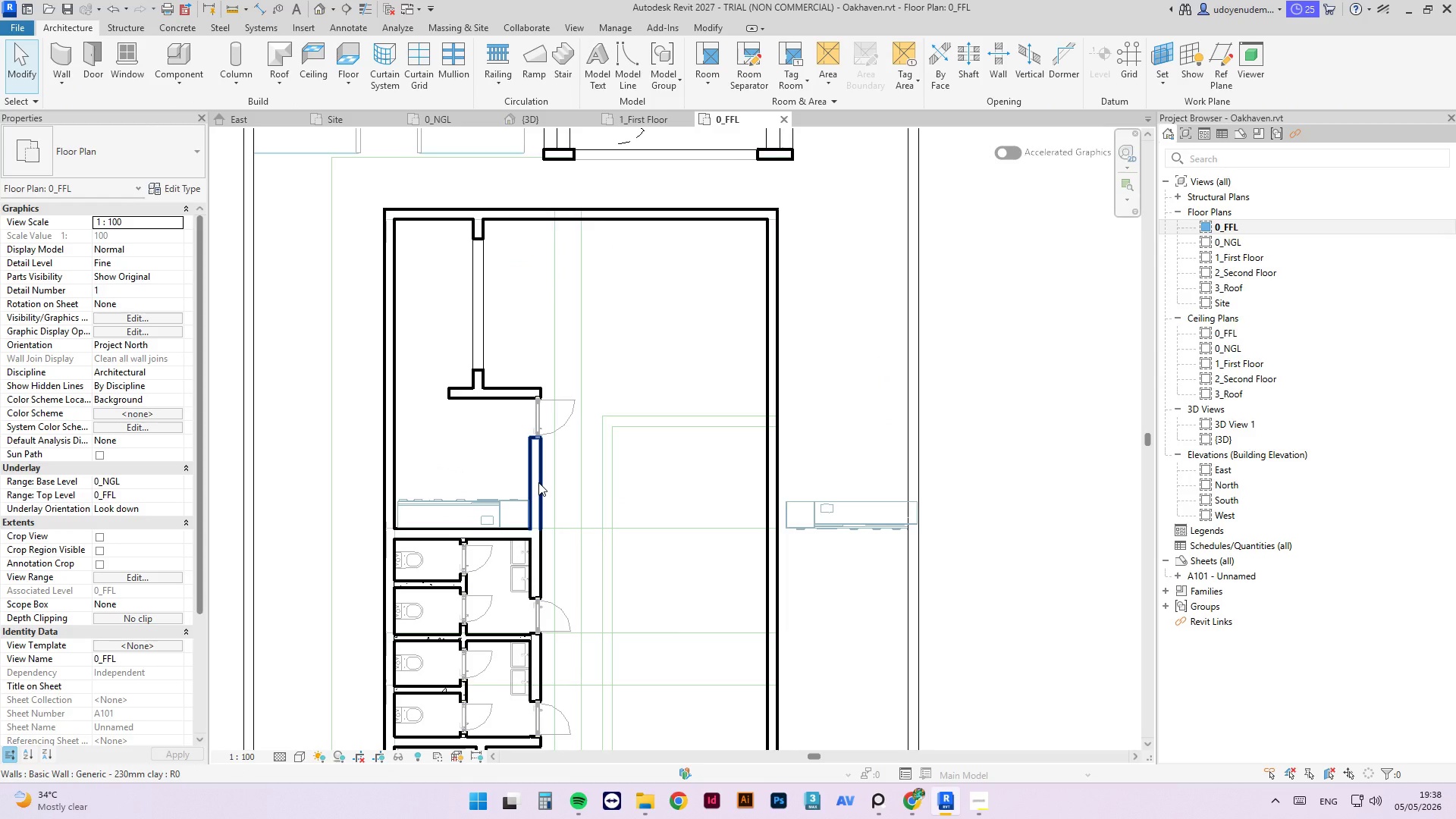 
left_click([538, 482])
 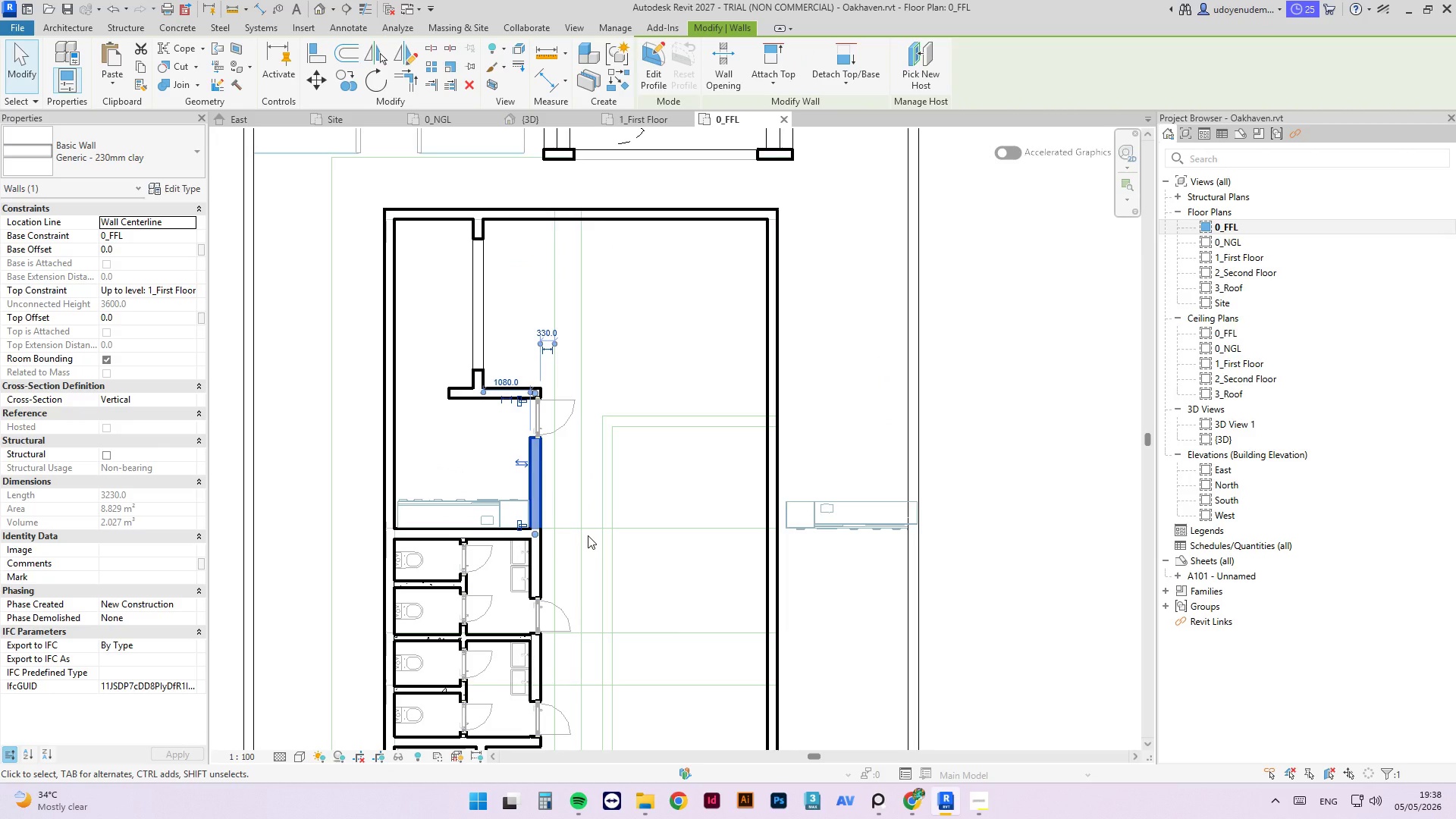 
type(cs)
 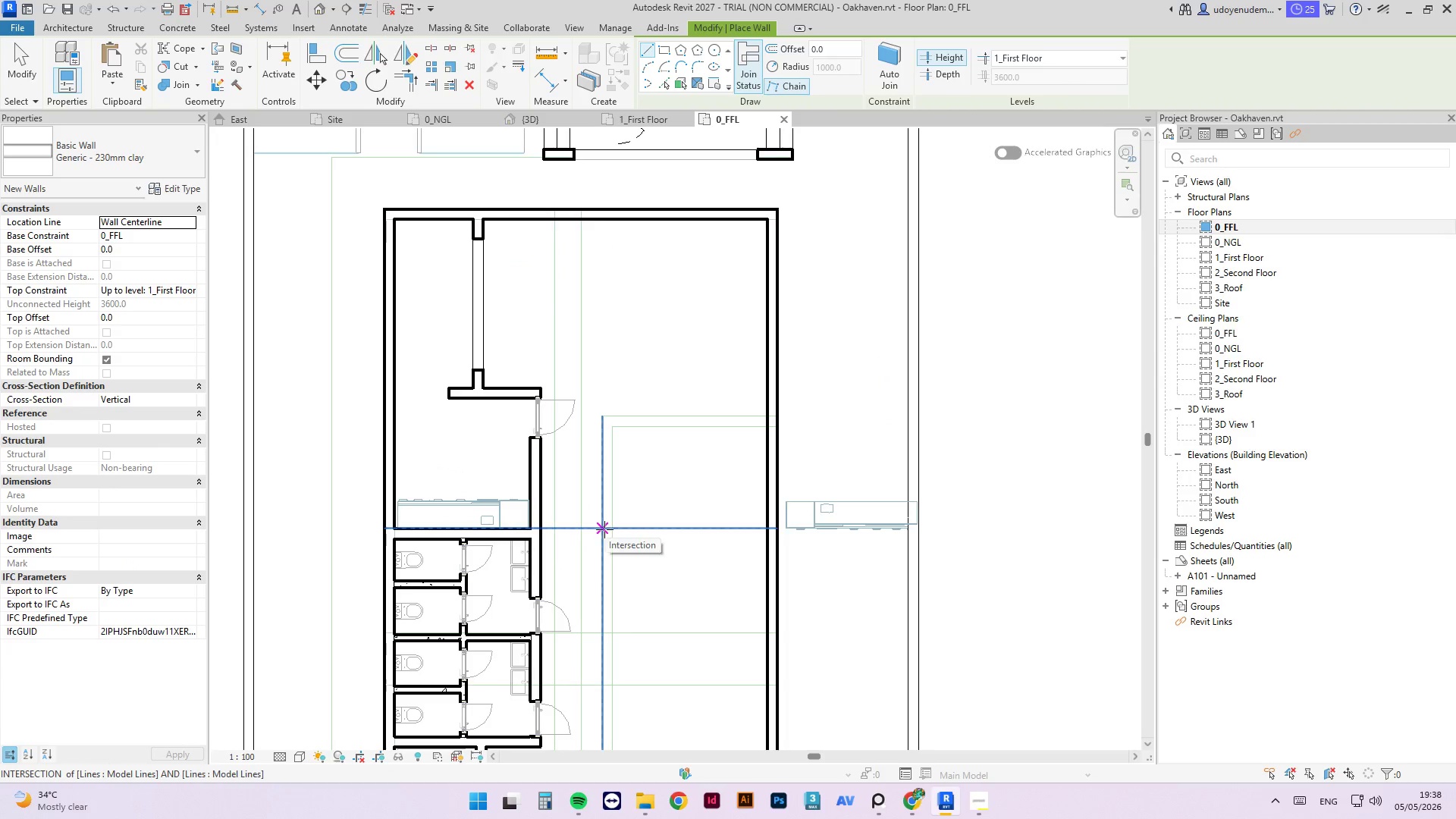 
scroll: coordinate [604, 526], scroll_direction: up, amount: 6.0
 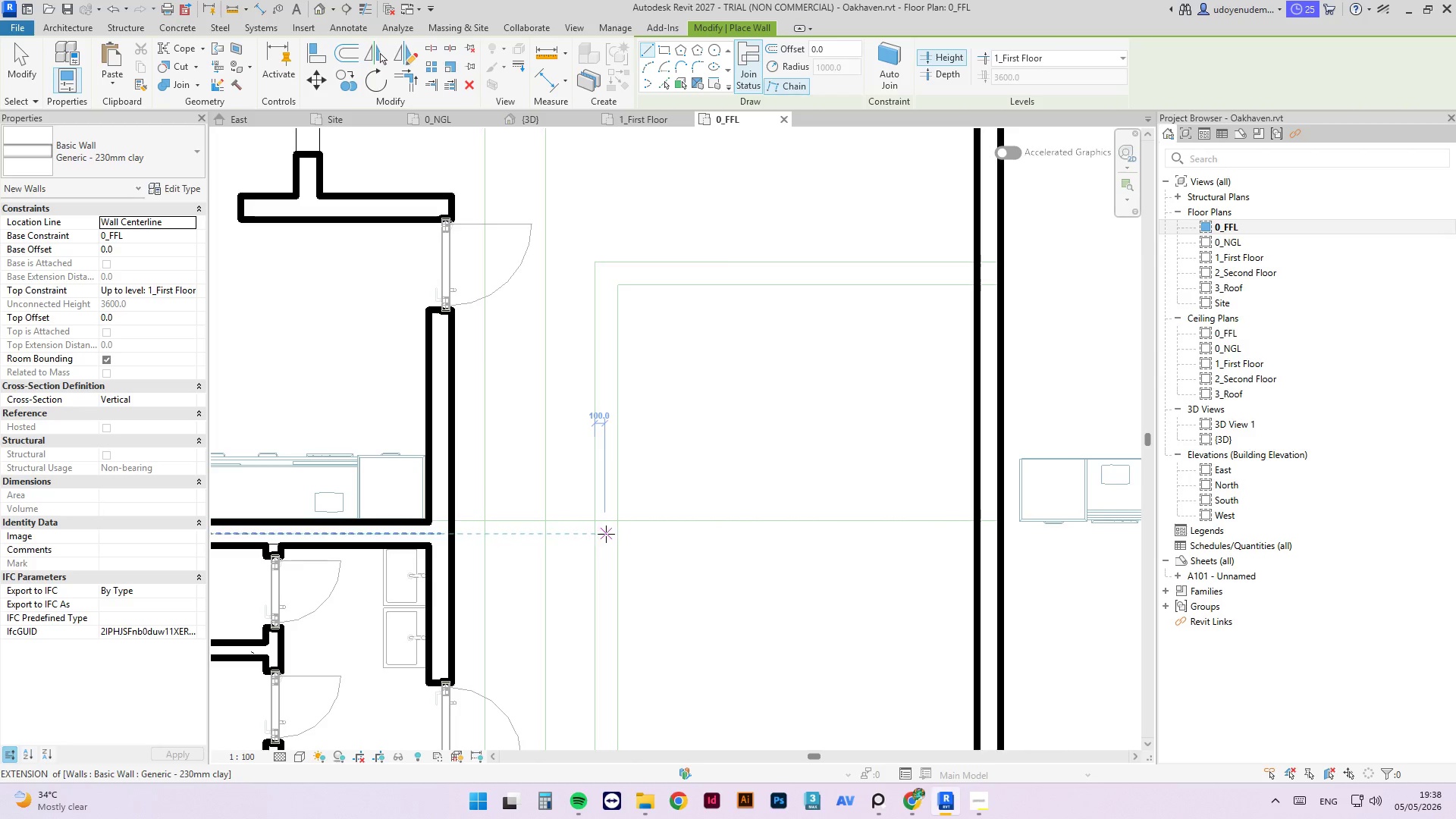 
left_click([606, 534])
 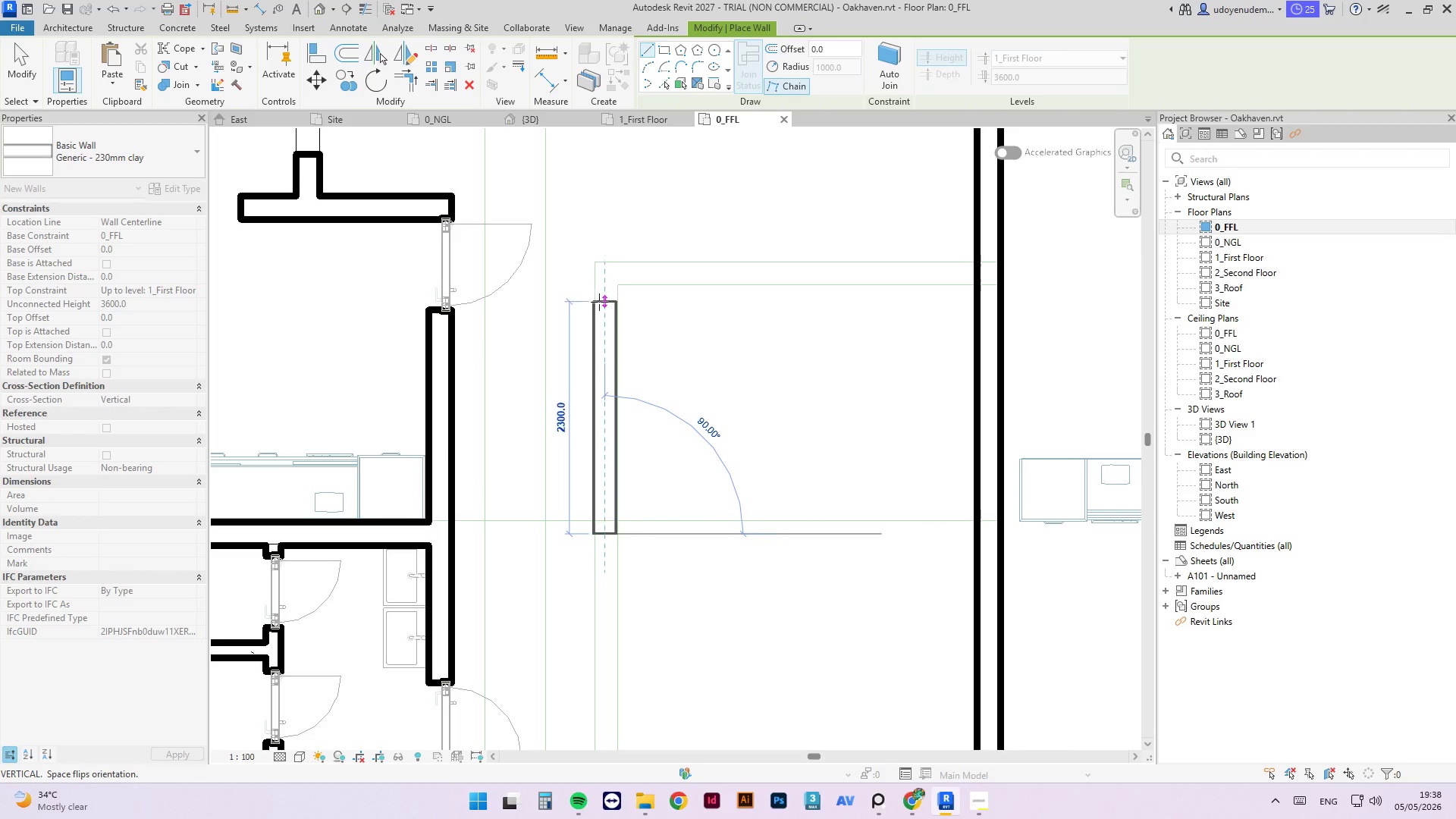 
scroll: coordinate [609, 256], scroll_direction: down, amount: 2.0
 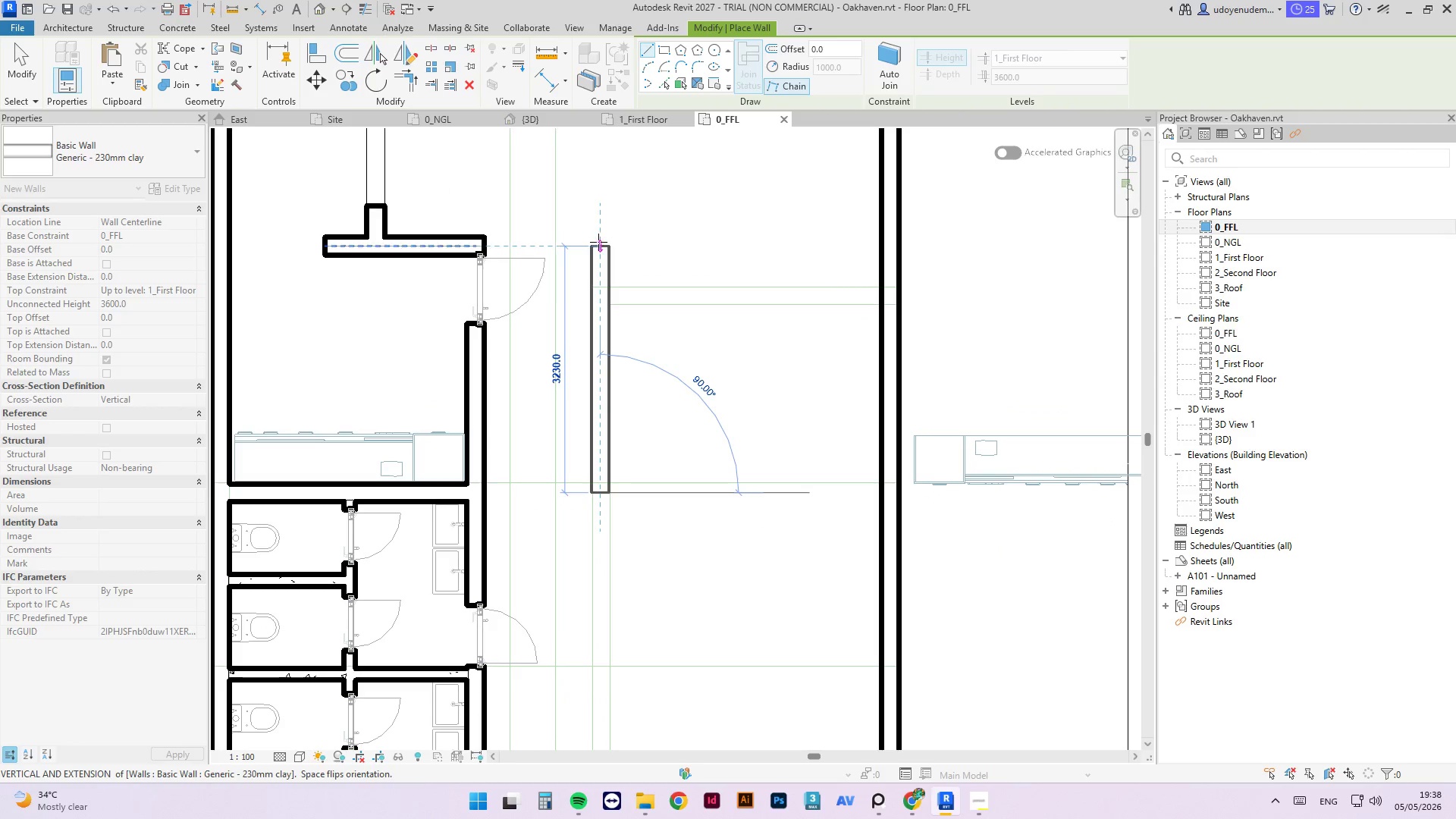 
left_click([598, 242])
 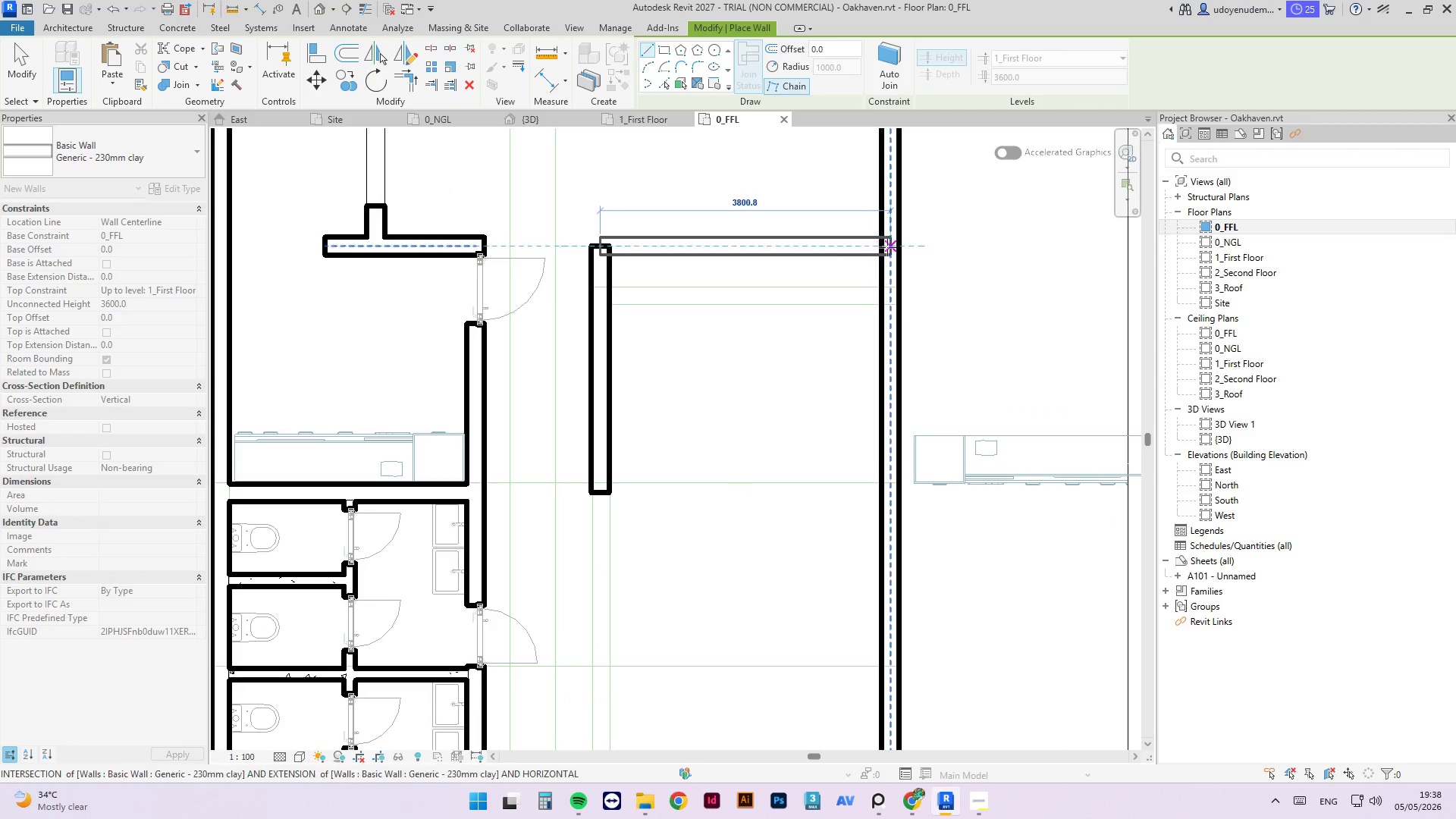 
left_click([890, 247])
 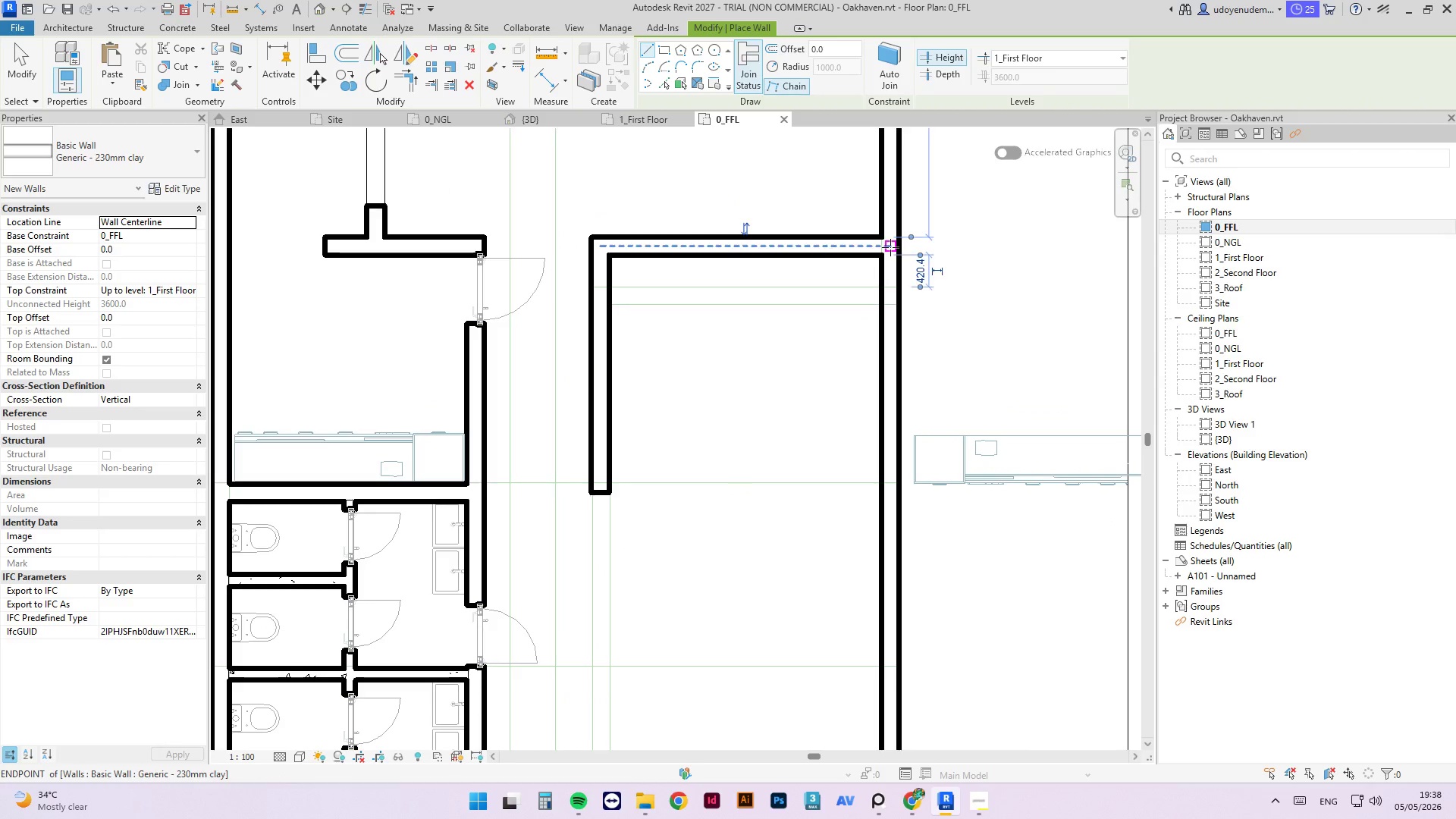 
key(Escape)
 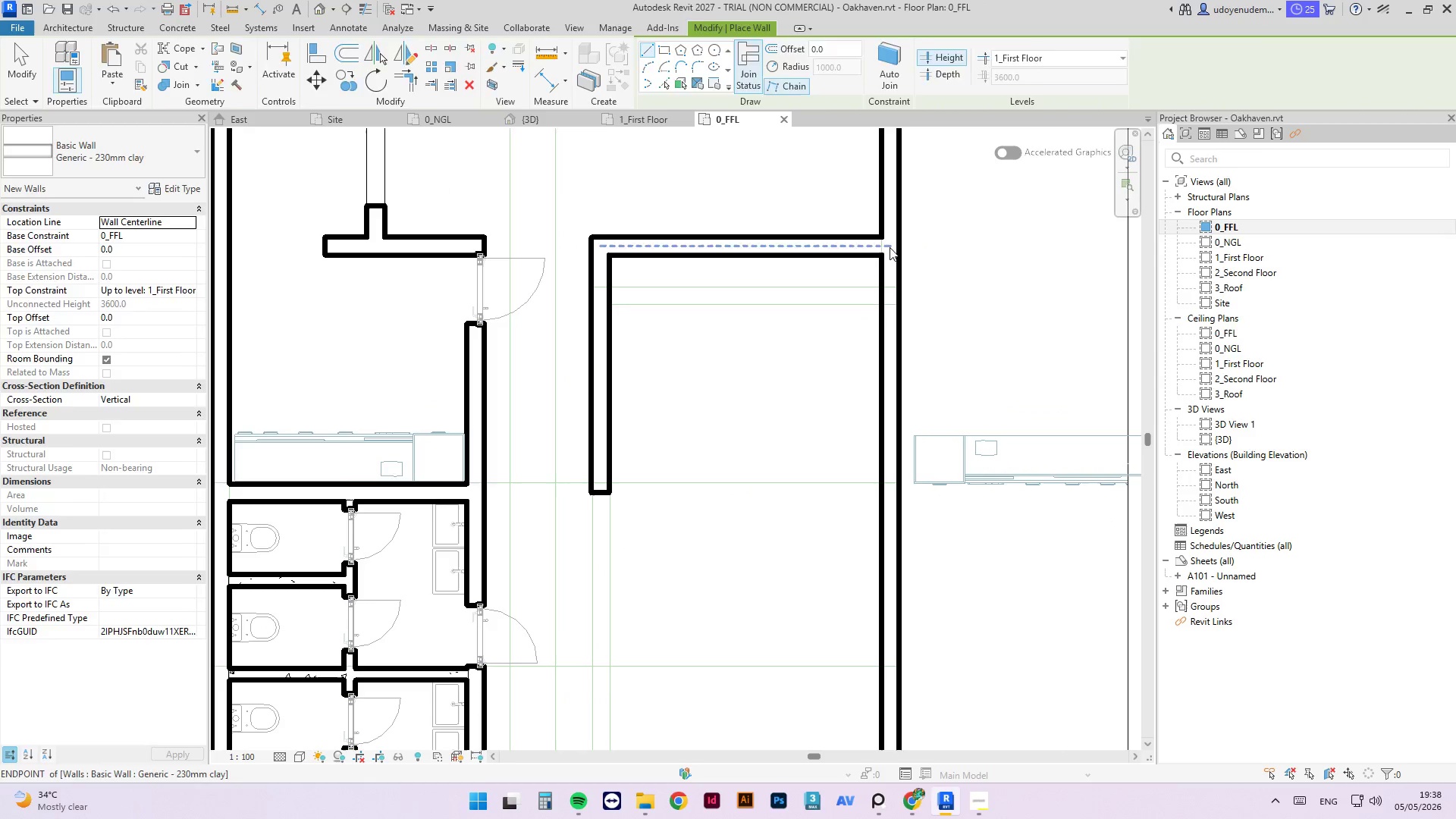 
key(Escape)
 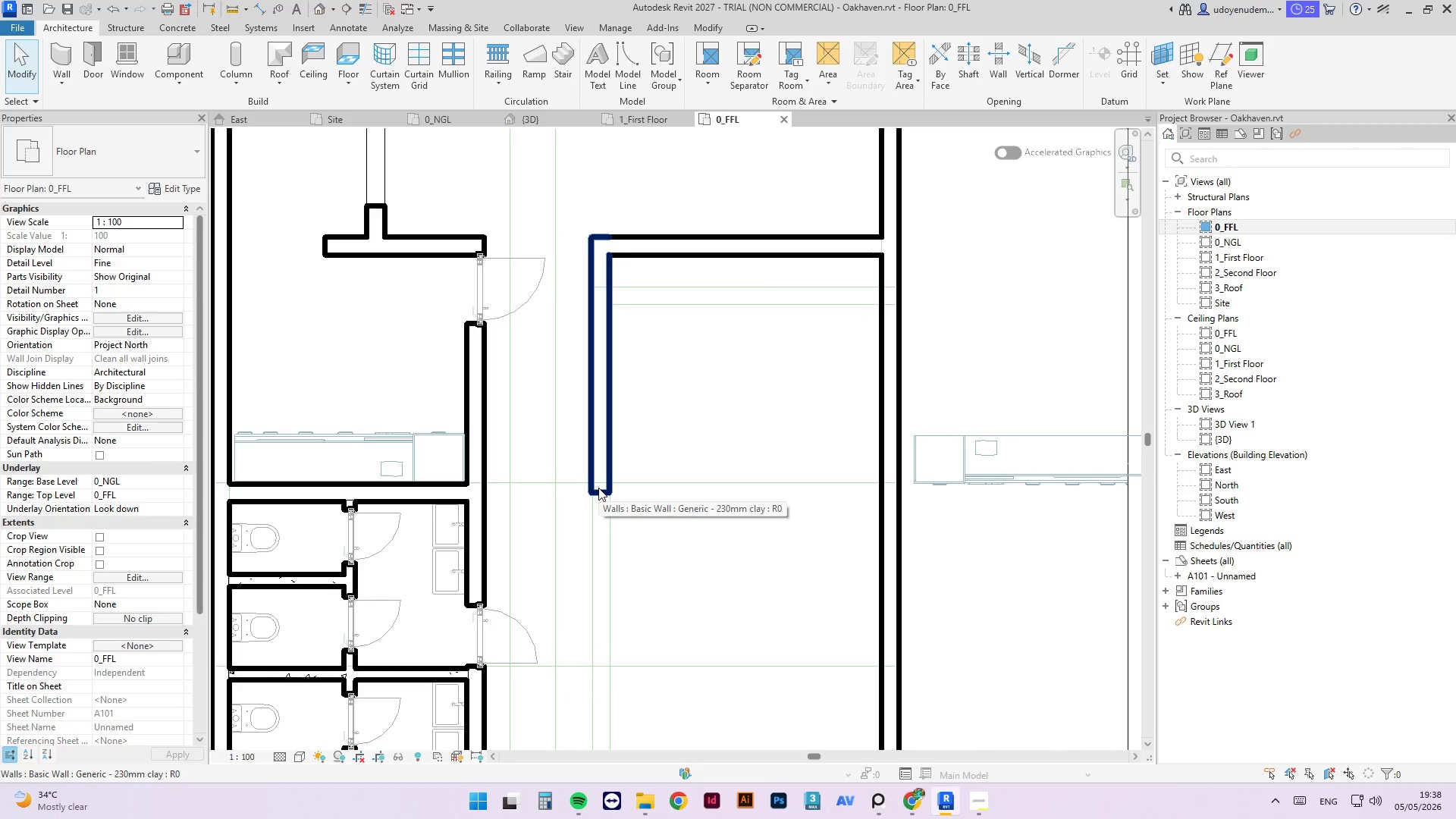 
left_click([598, 488])
 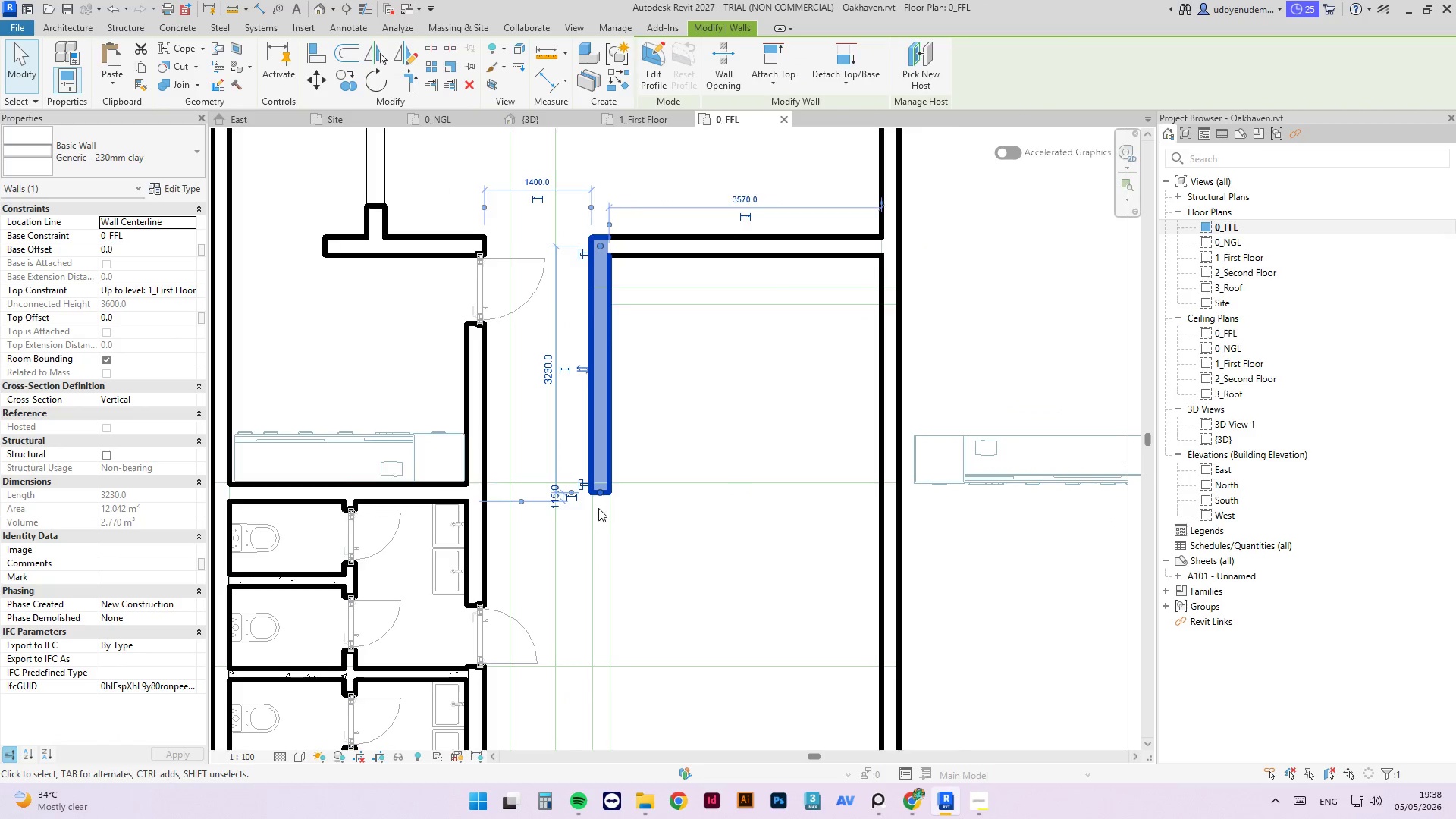 
scroll: coordinate [598, 513], scroll_direction: down, amount: 7.0
 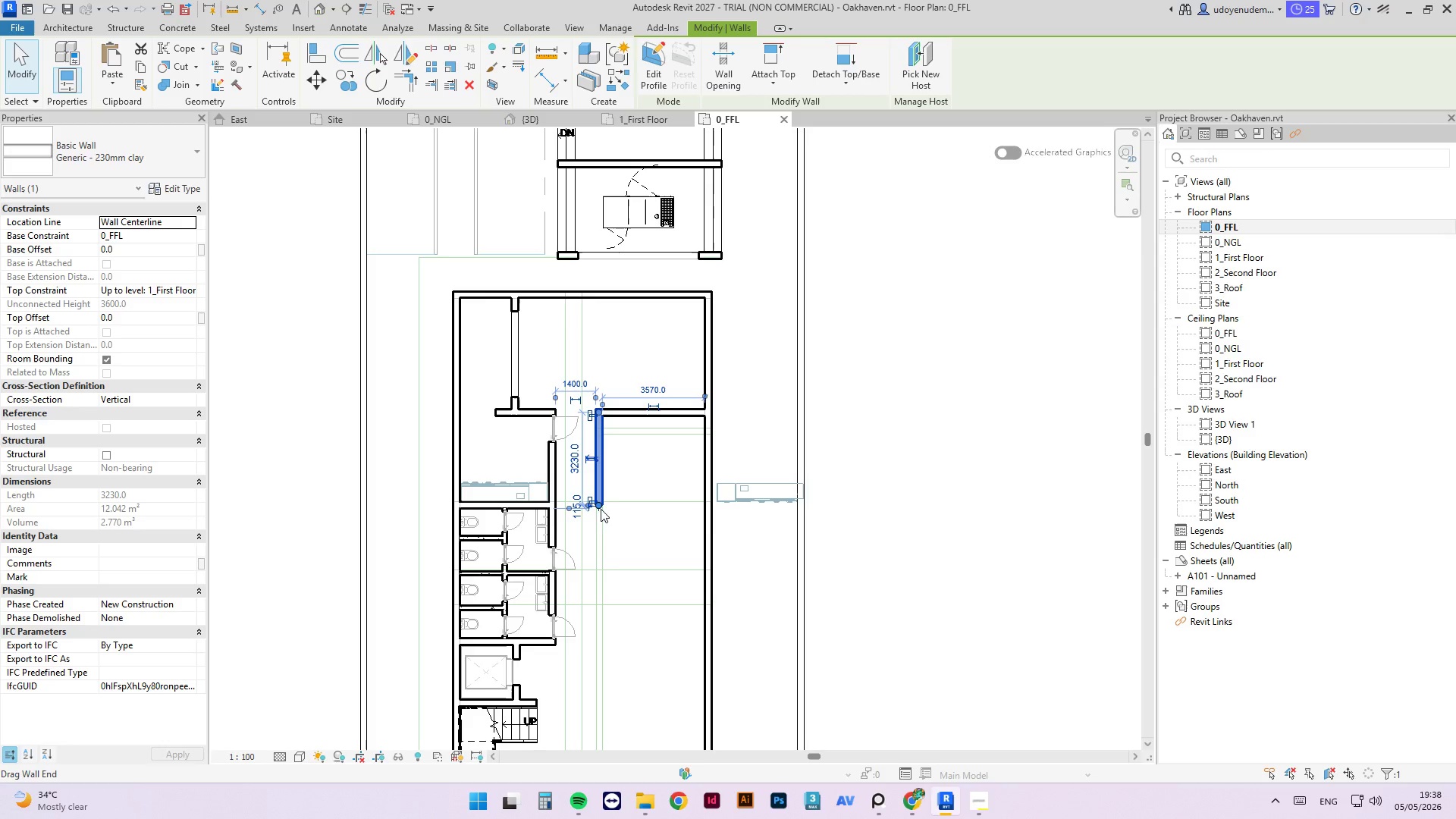 
key(Escape)
 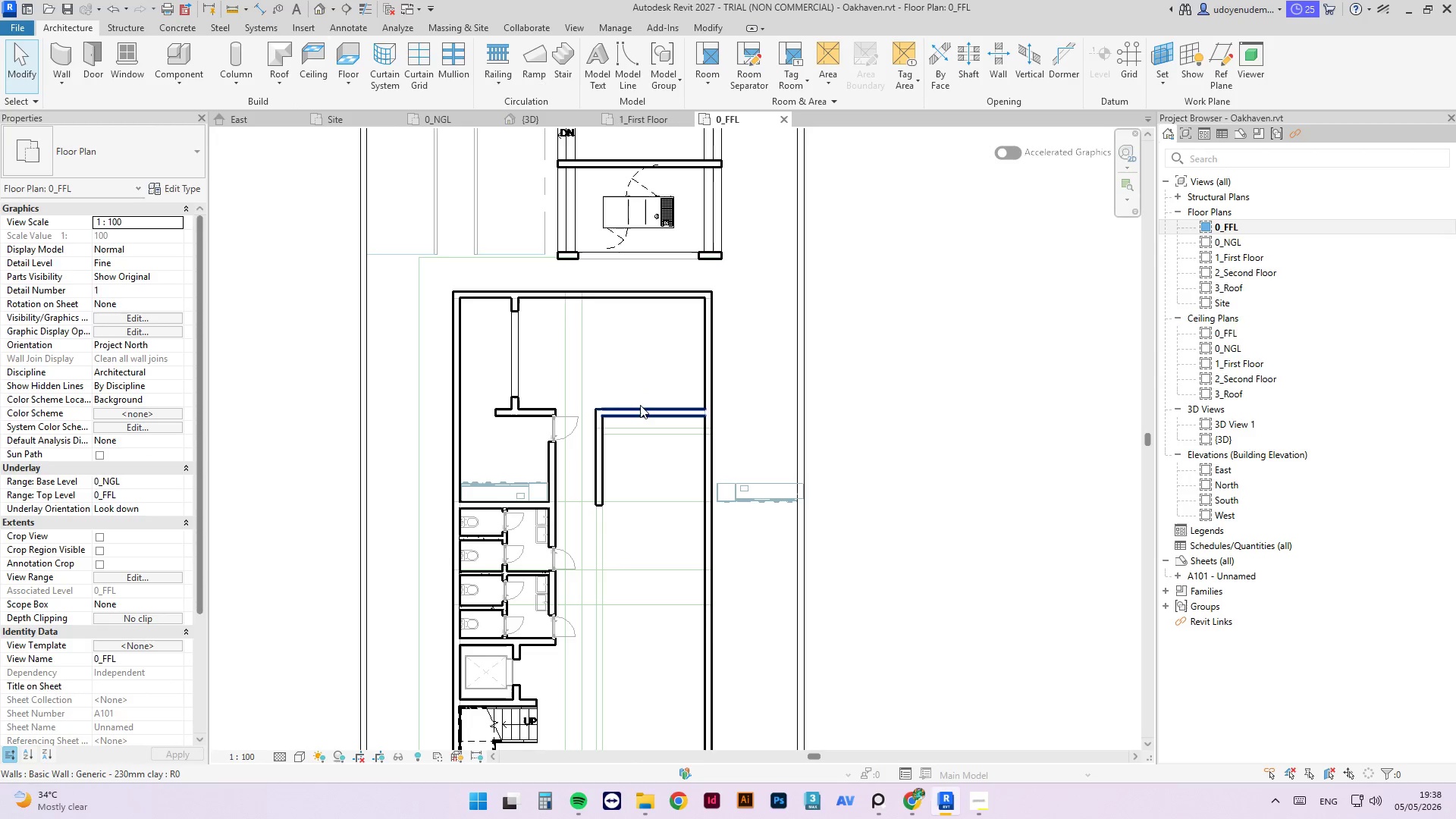 
left_click([640, 405])
 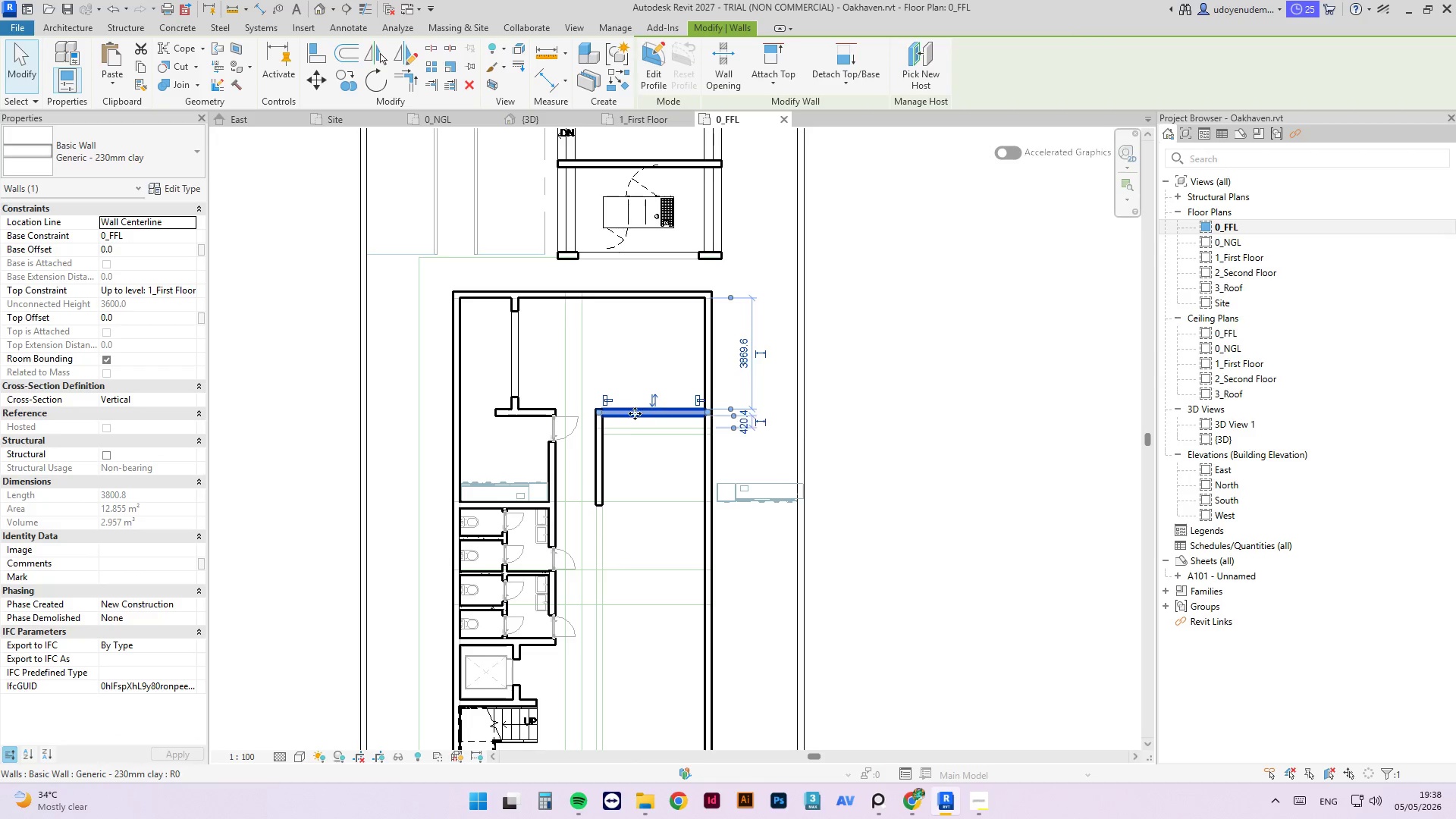 
key(Delete)
 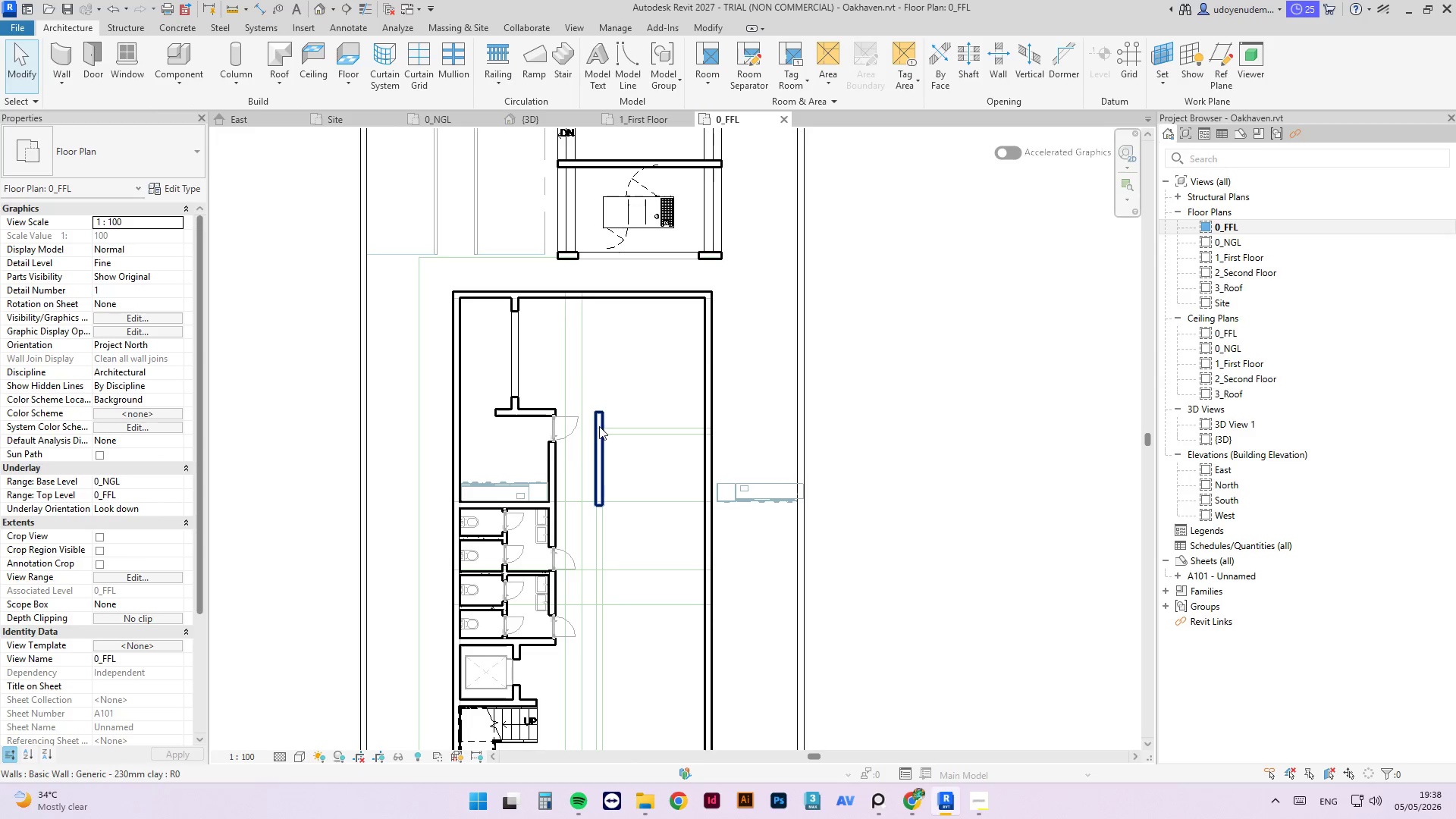 
left_click_drag(start_coordinate=[601, 426], to_coordinate=[525, 310])
 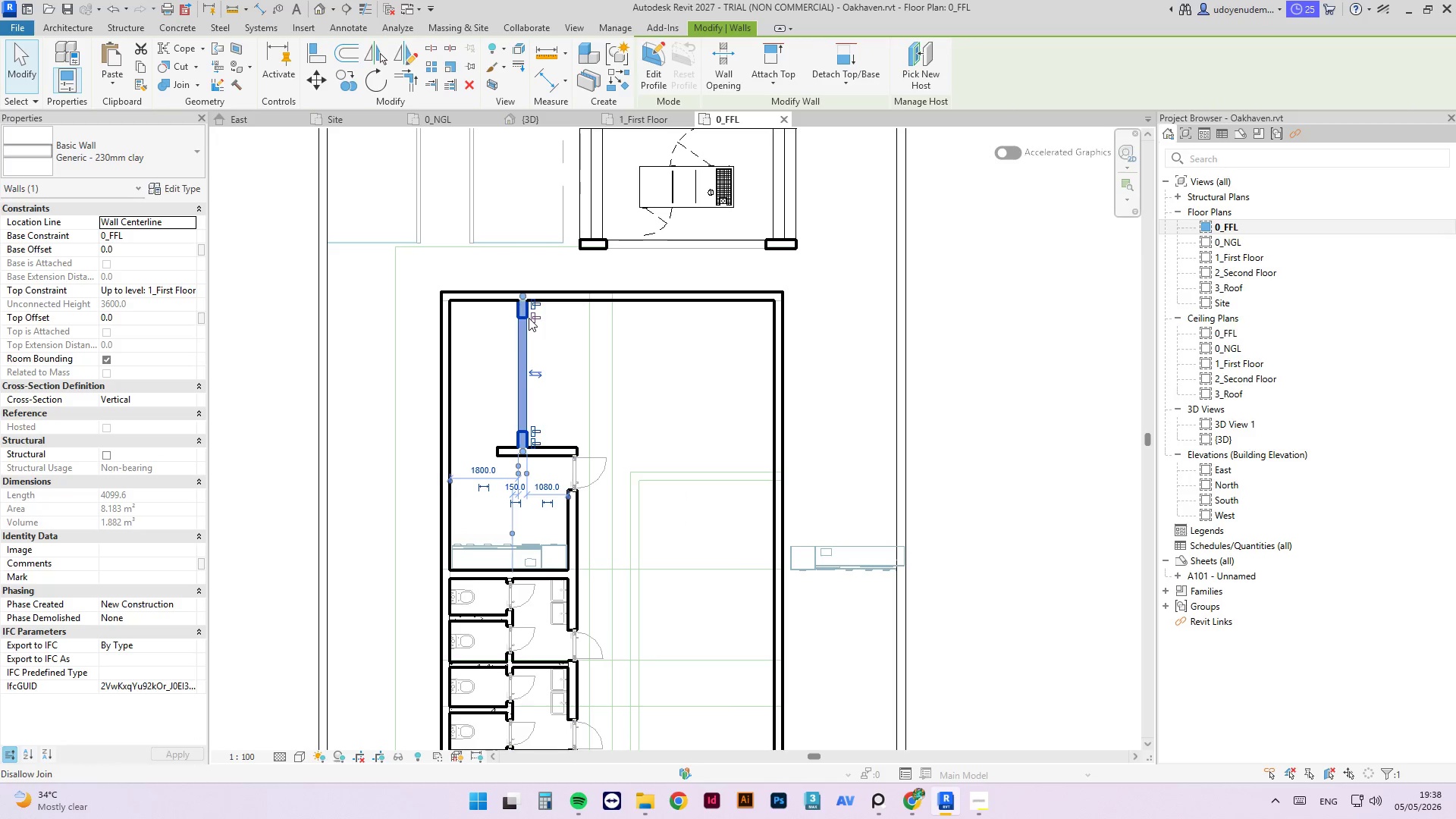 
key(Delete)
 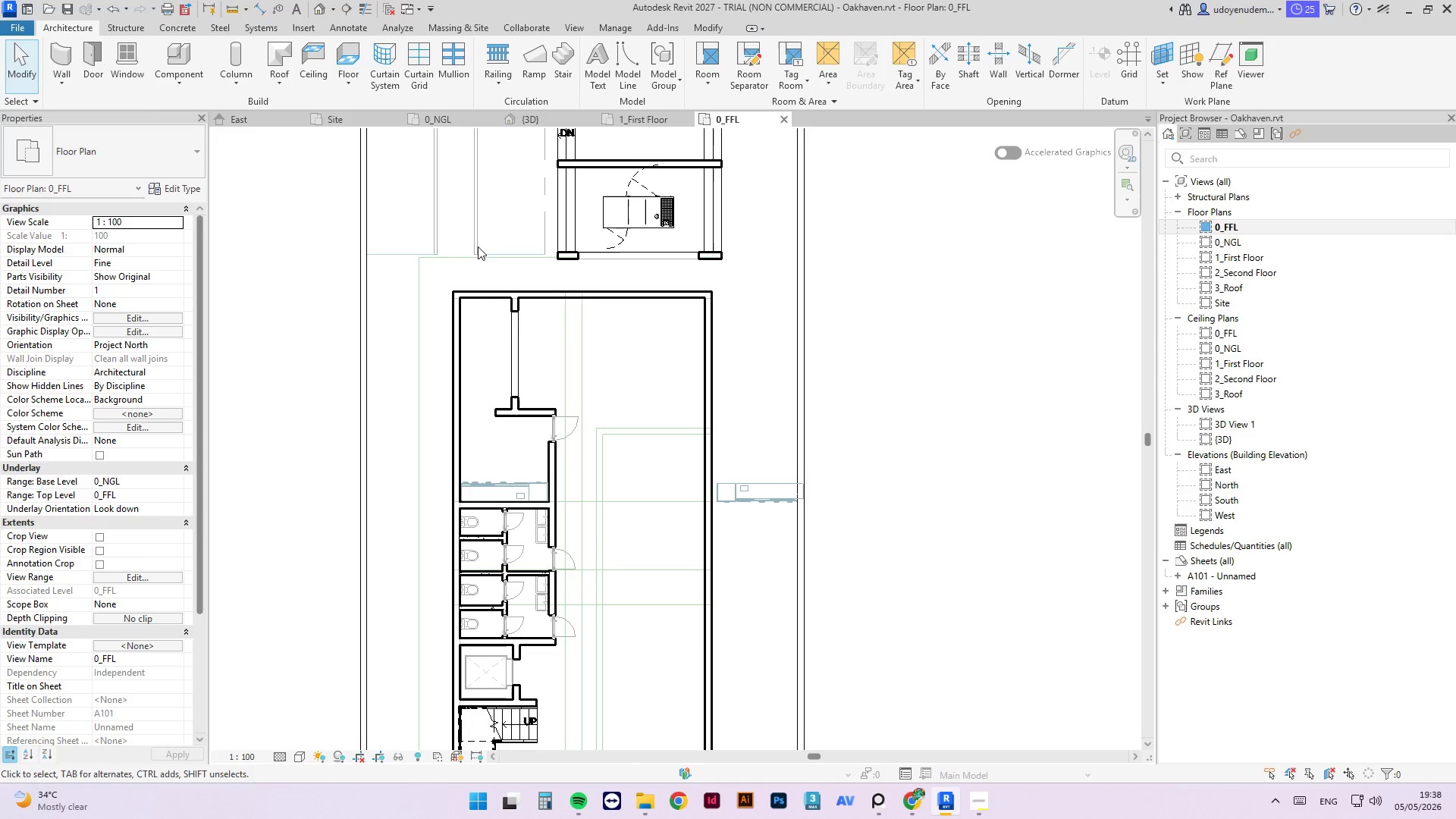 
scroll: coordinate [490, 290], scroll_direction: up, amount: 2.0
 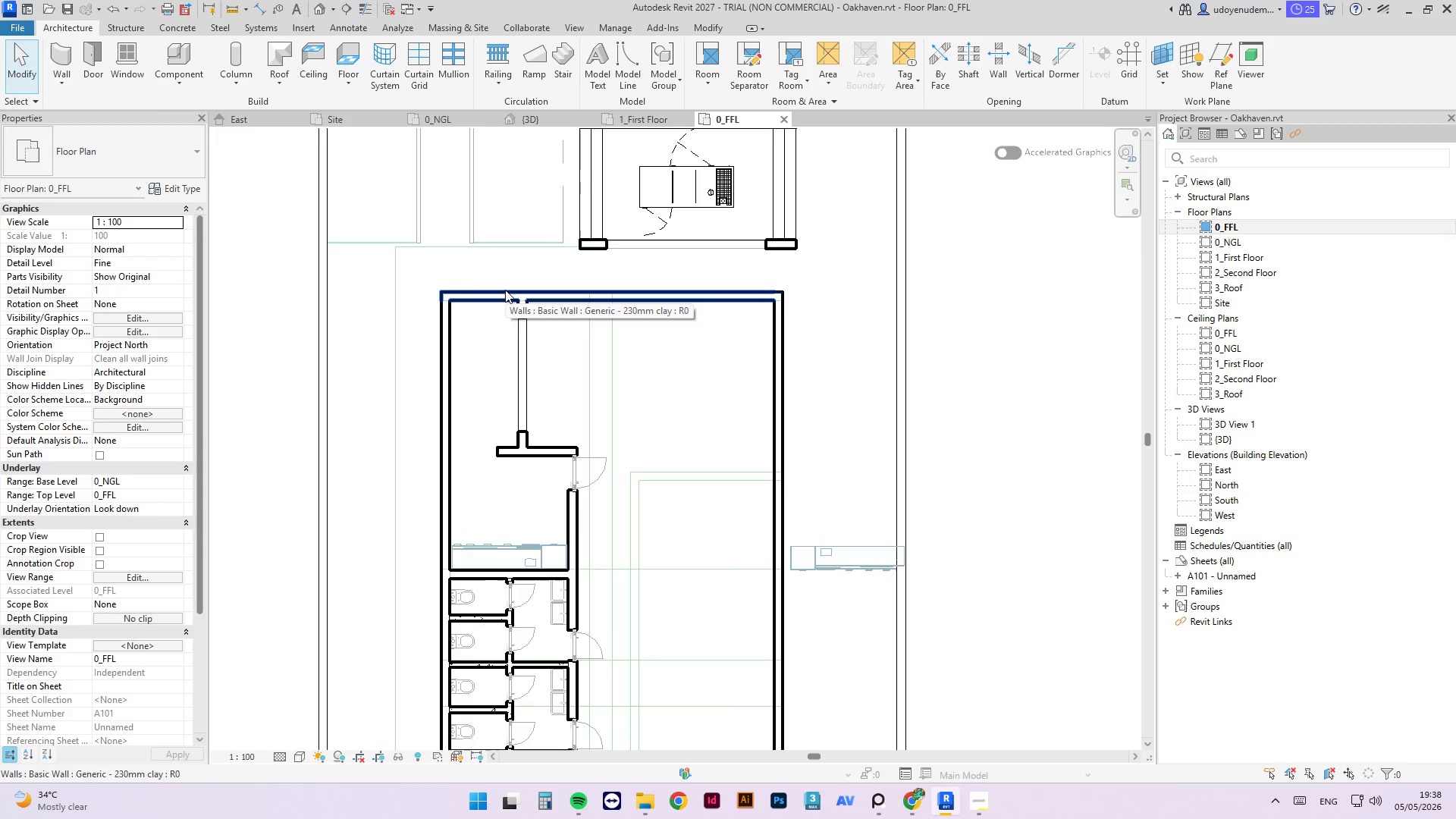 
left_click([525, 310])
 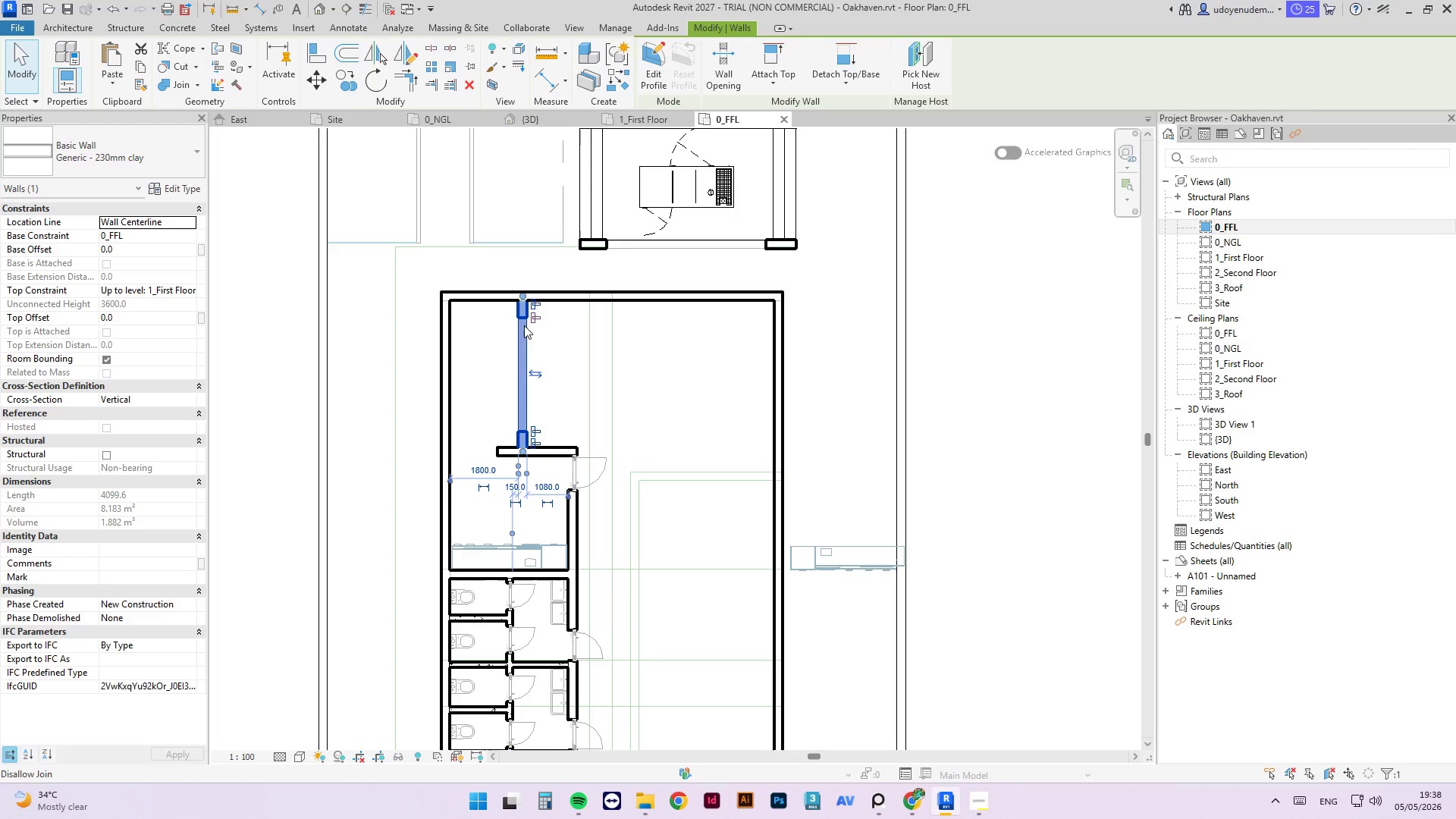 
key(Delete)
 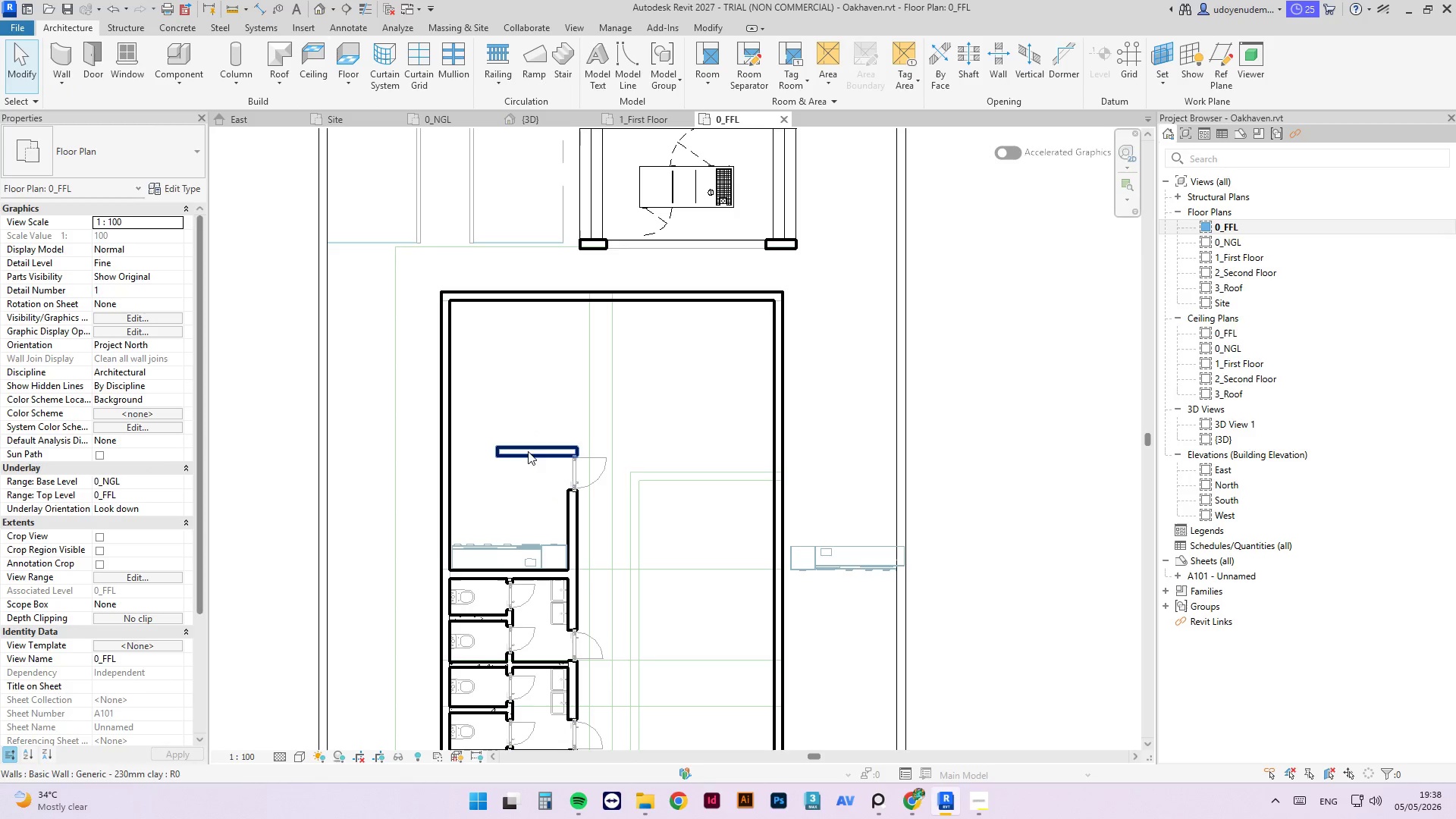 
left_click([572, 471])
 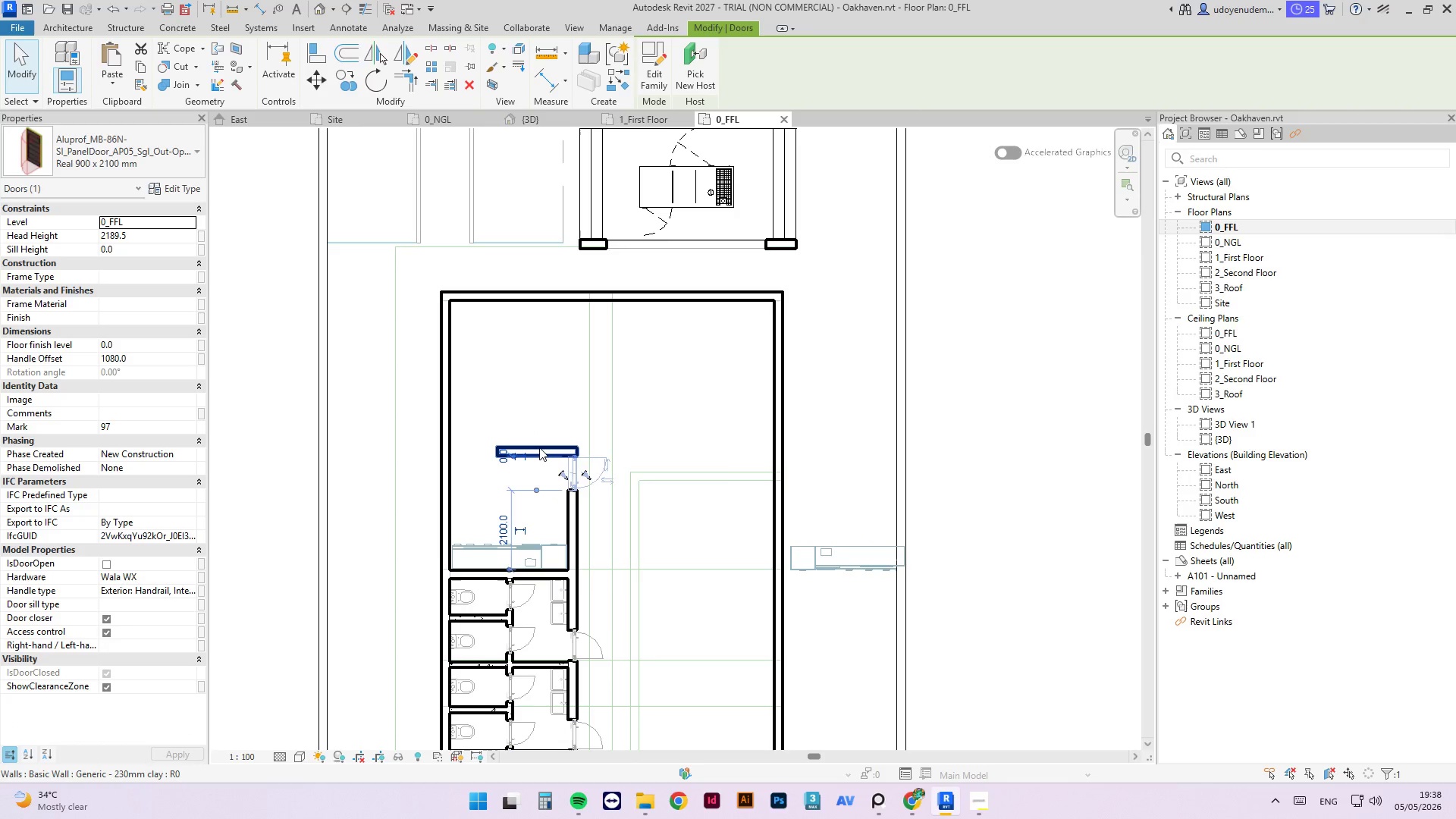 
left_click([539, 447])
 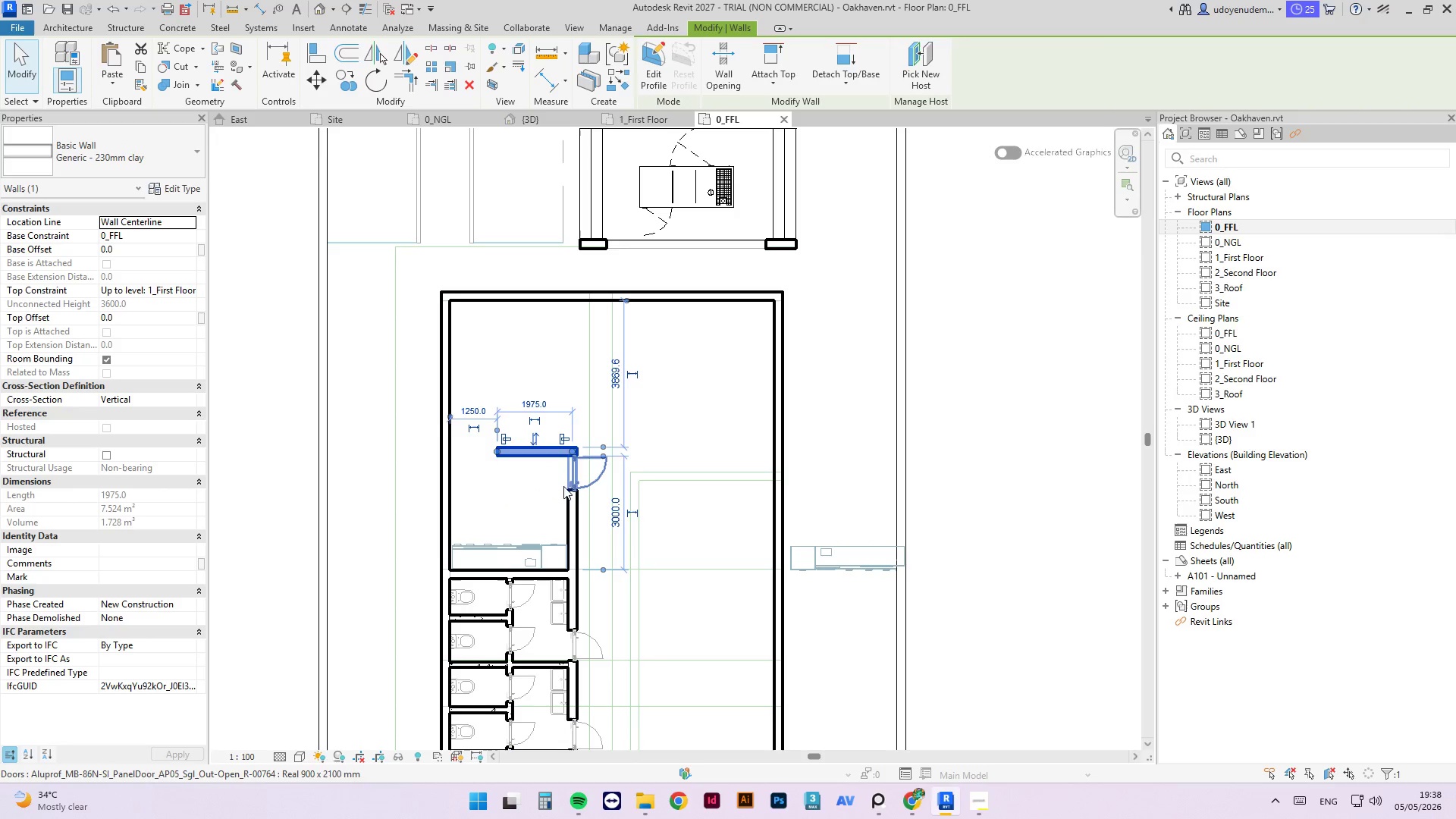 
left_click([570, 500])
 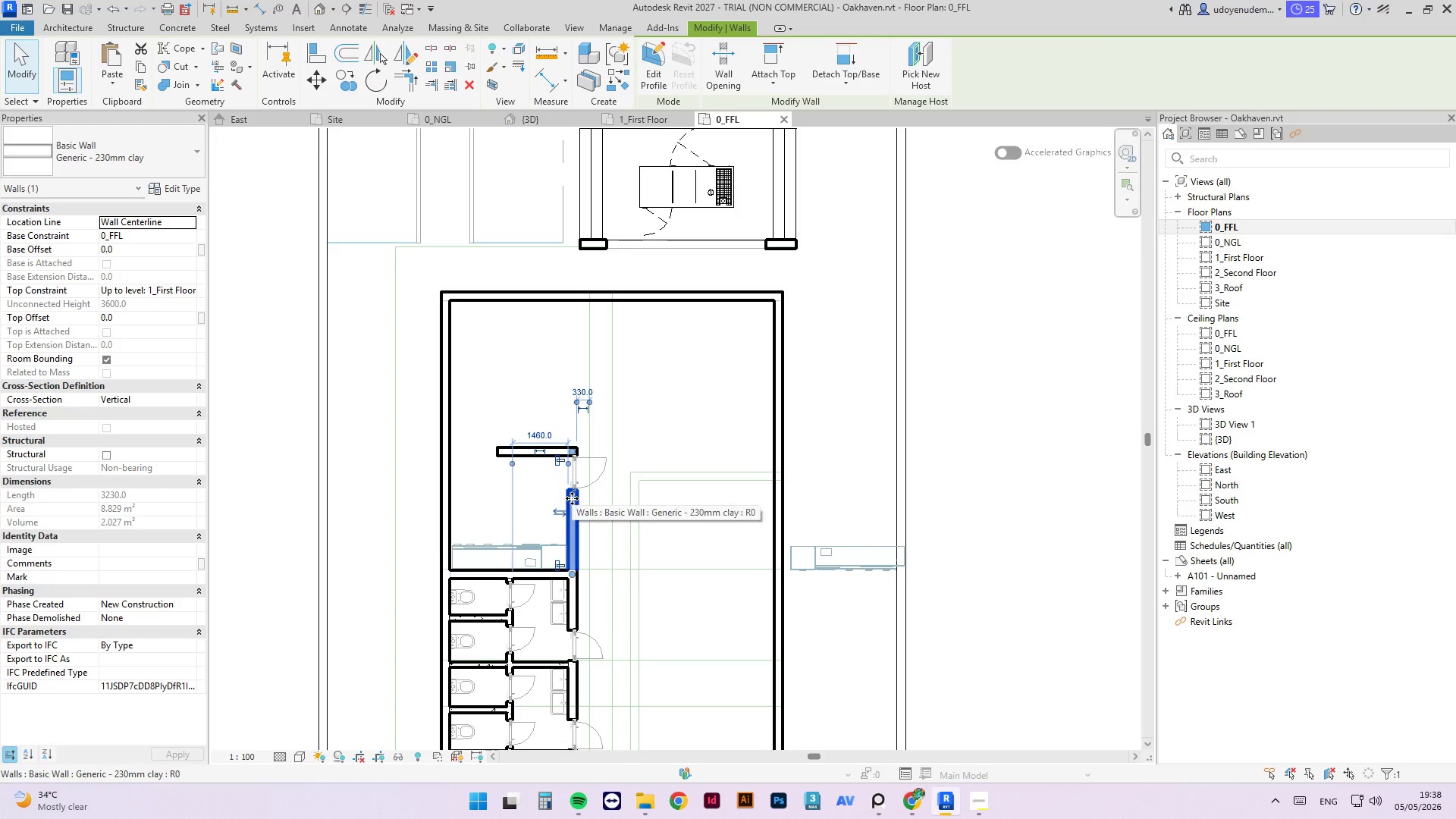 
key(C)
 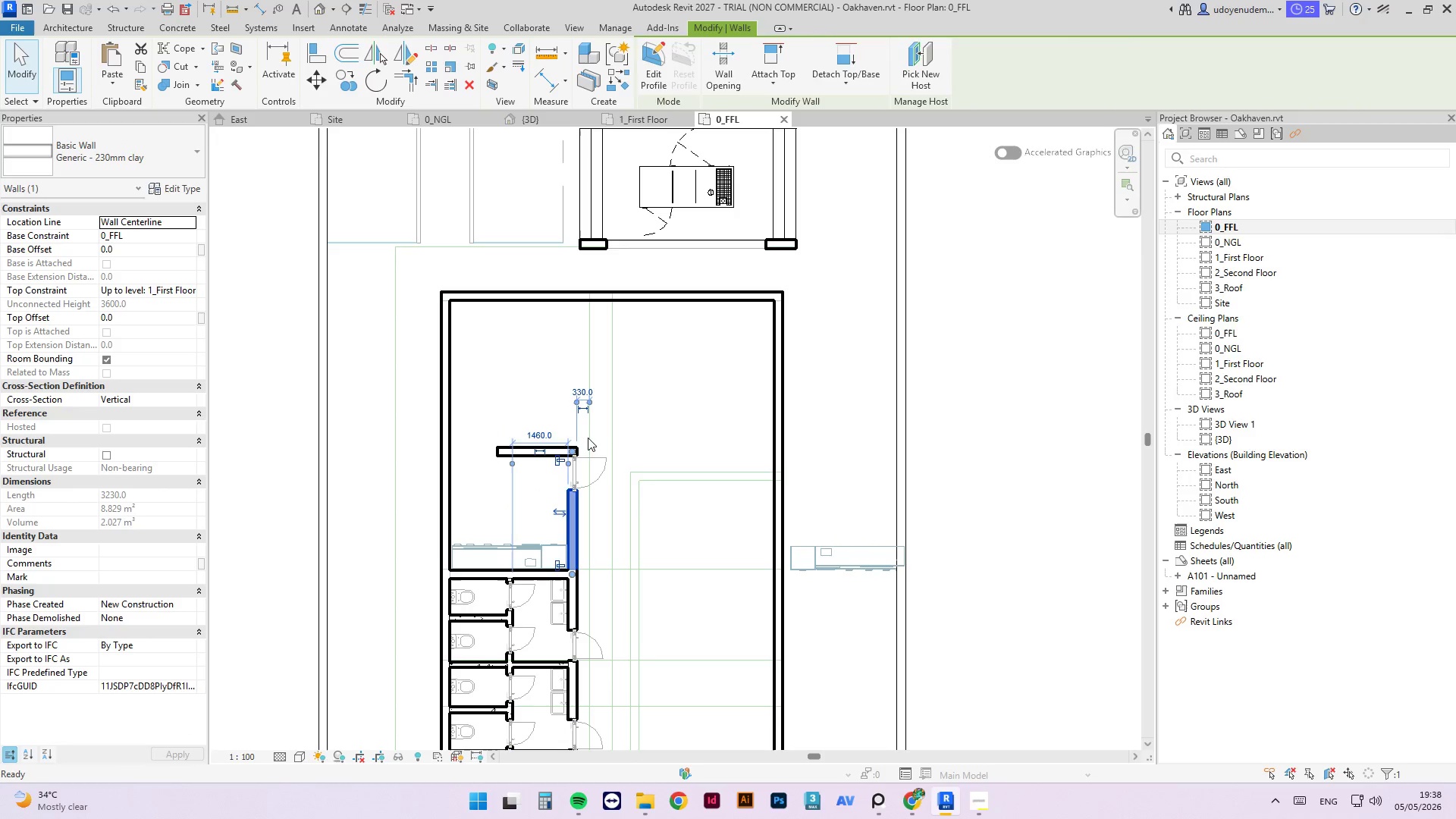 
key(S)
 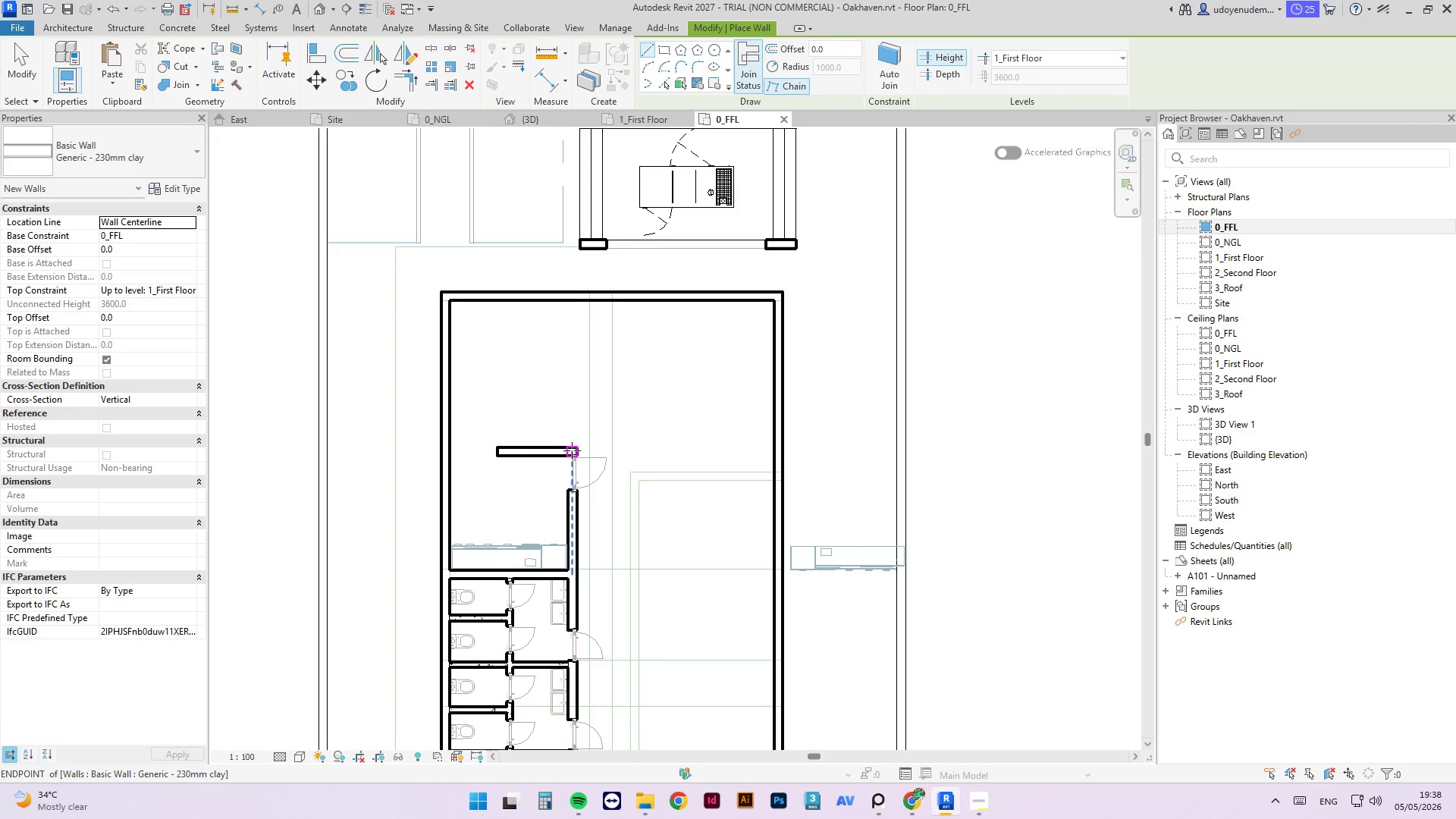 
left_click([572, 450])
 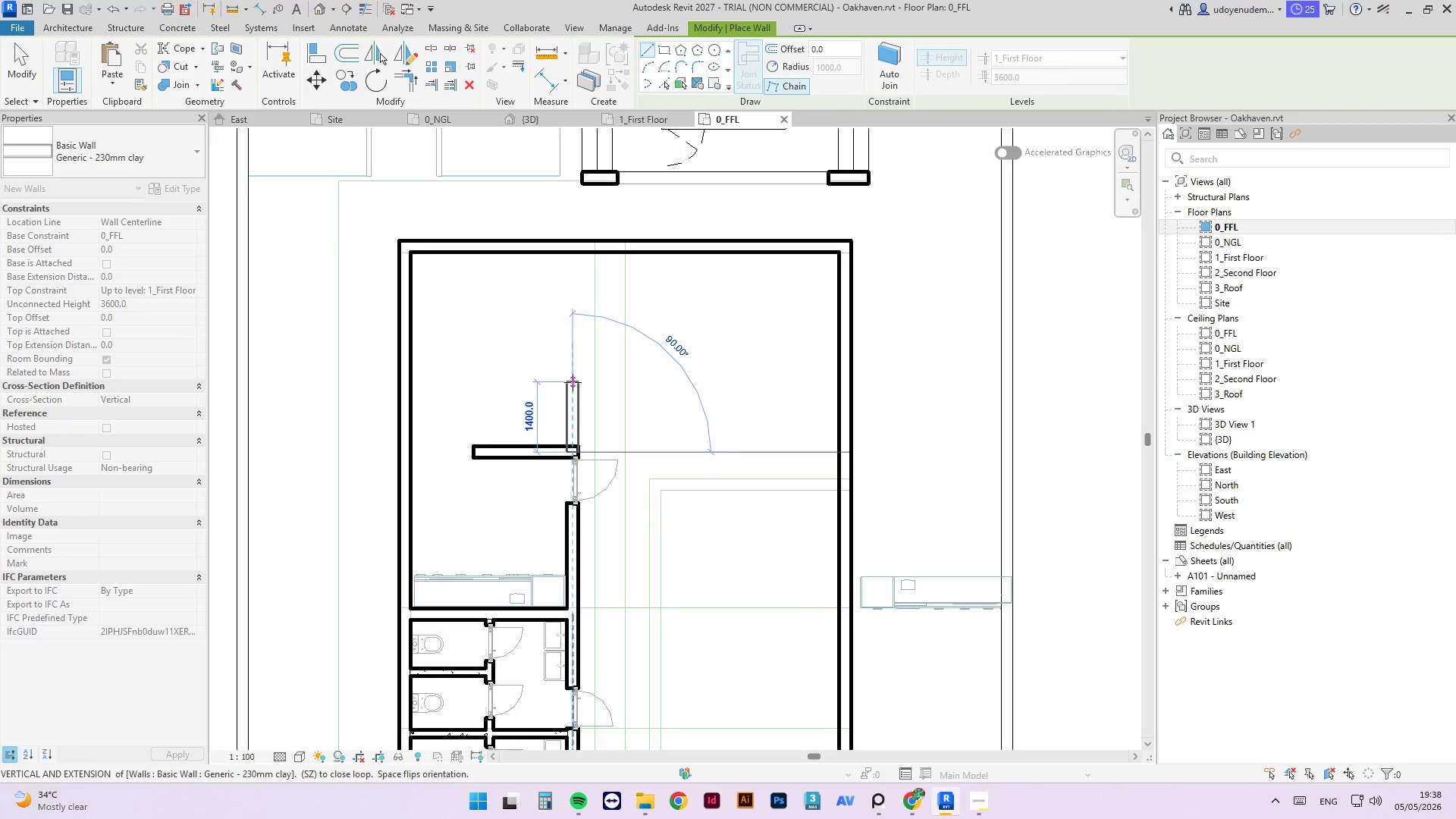 
scroll: coordinate [572, 450], scroll_direction: up, amount: 2.0
 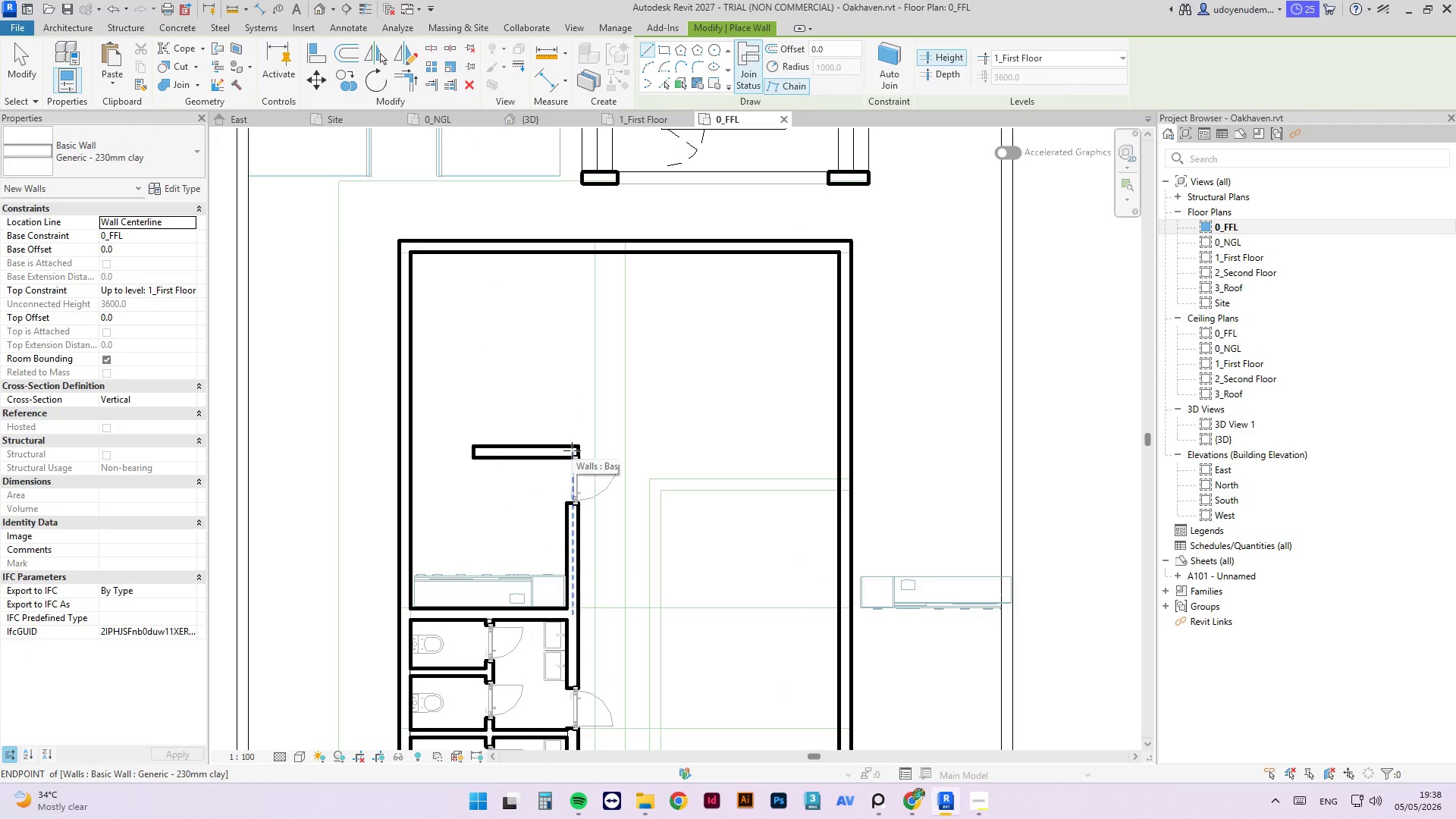 
left_click([573, 382])
 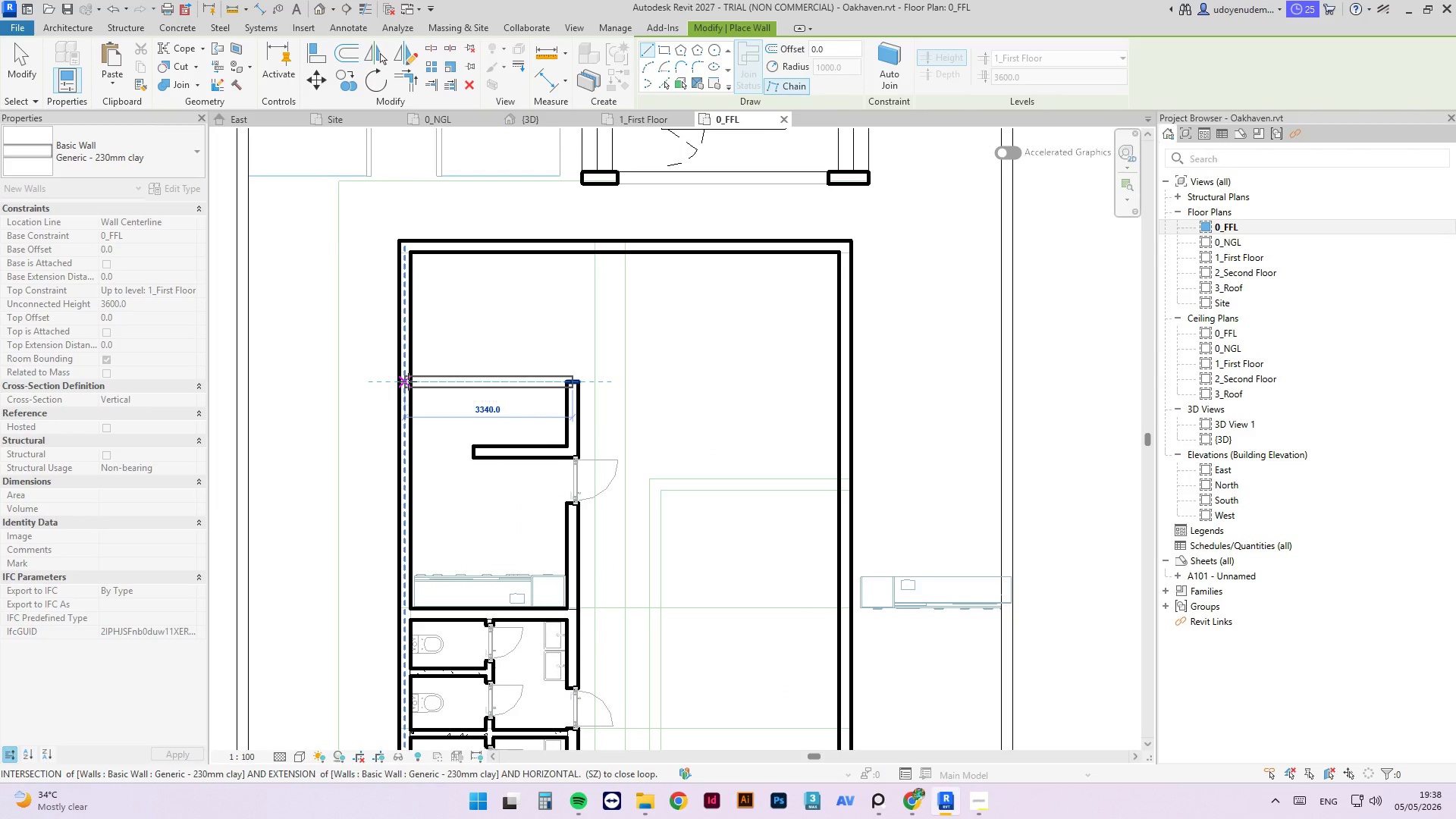 
left_click([408, 381])
 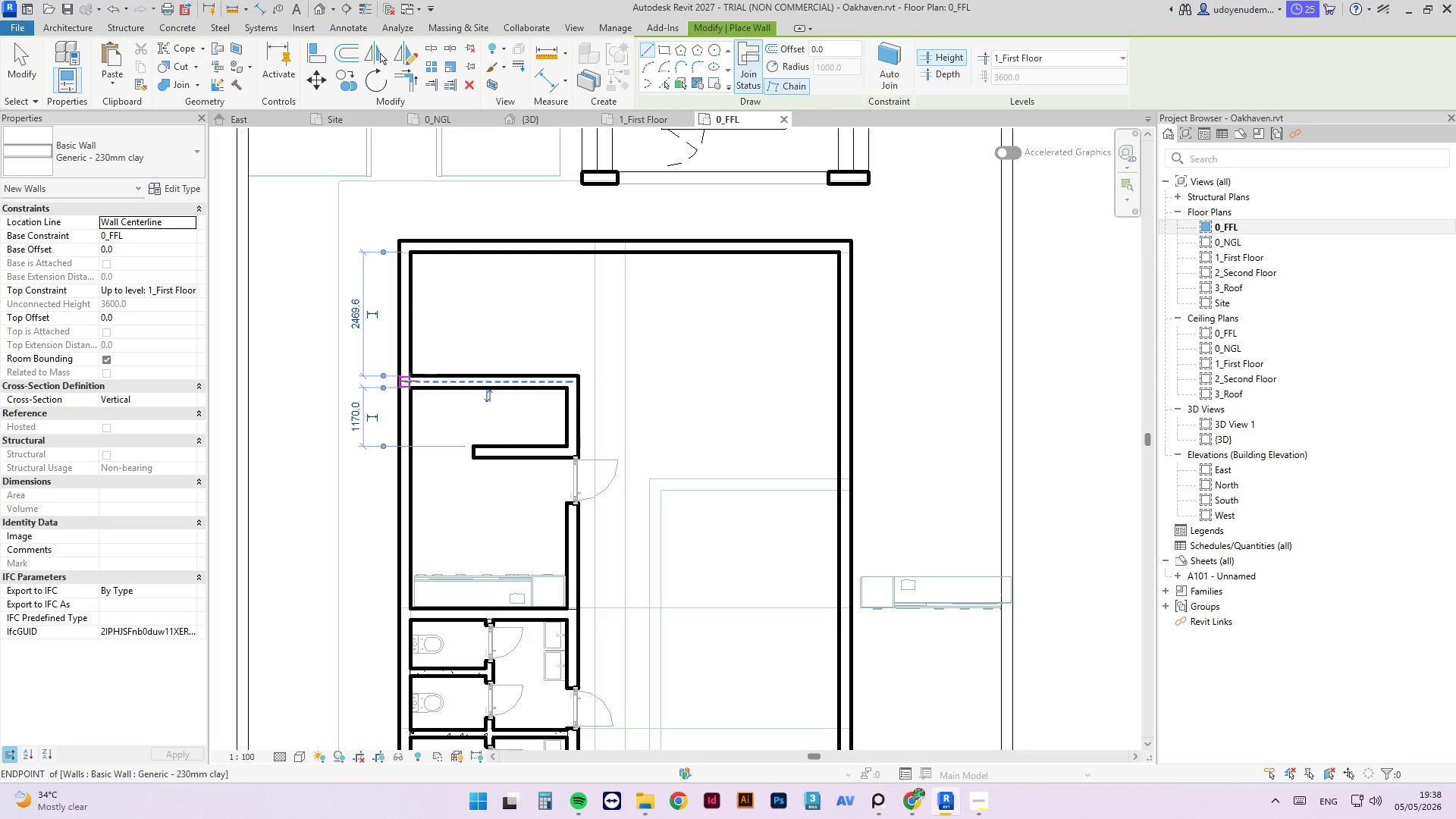 
key(Escape)
 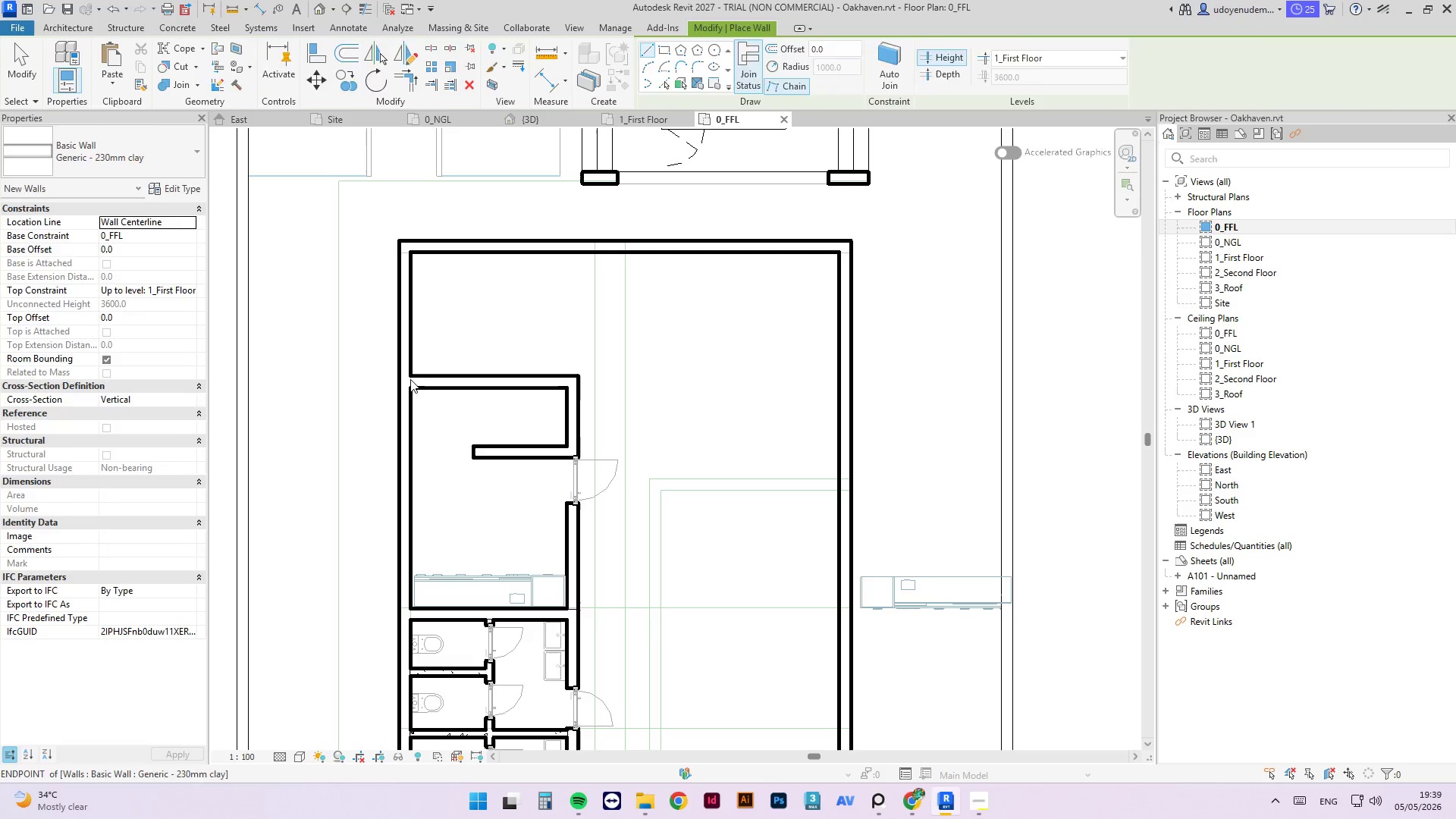 
key(Escape)
 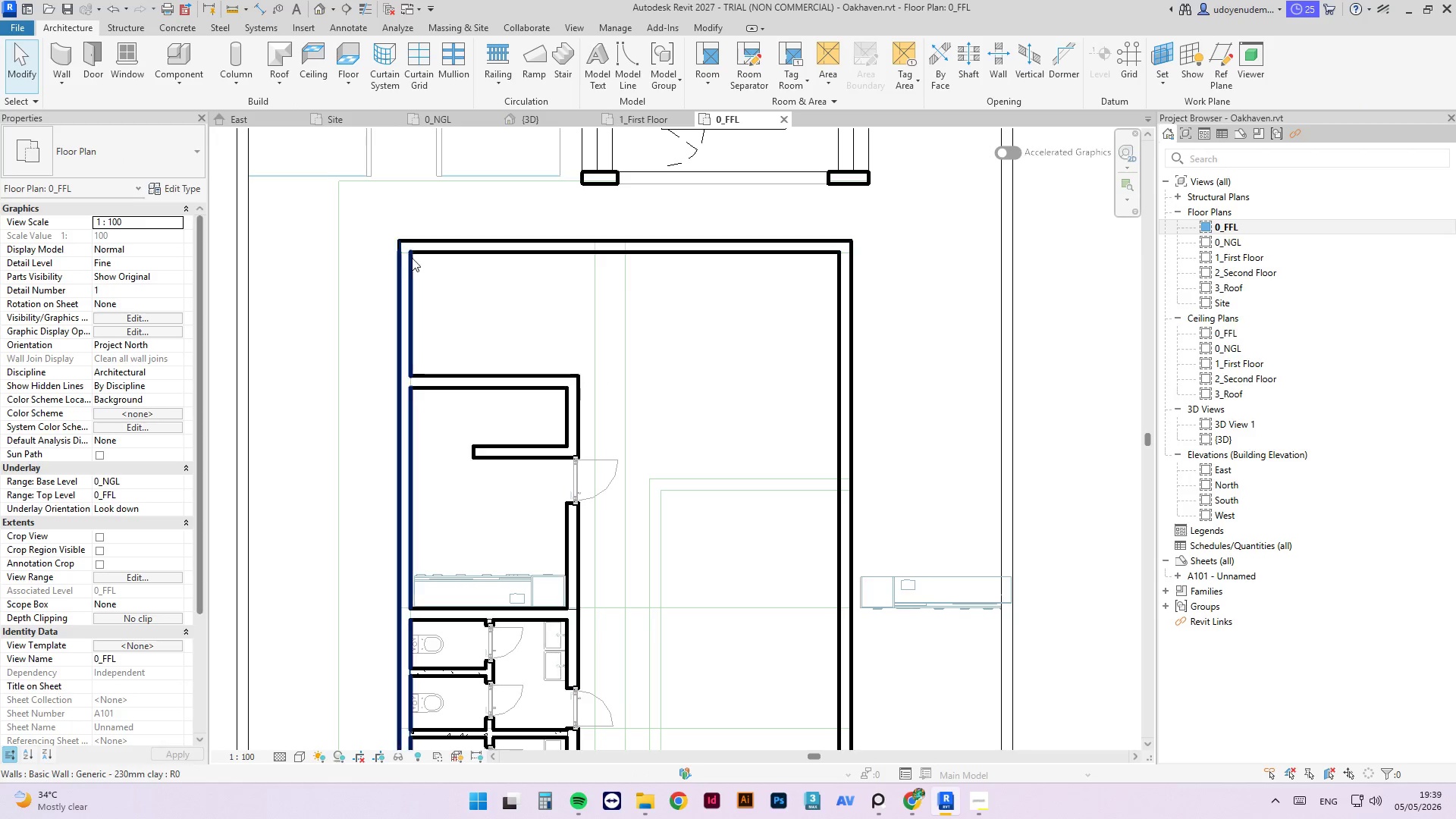 
left_click([497, 391])
 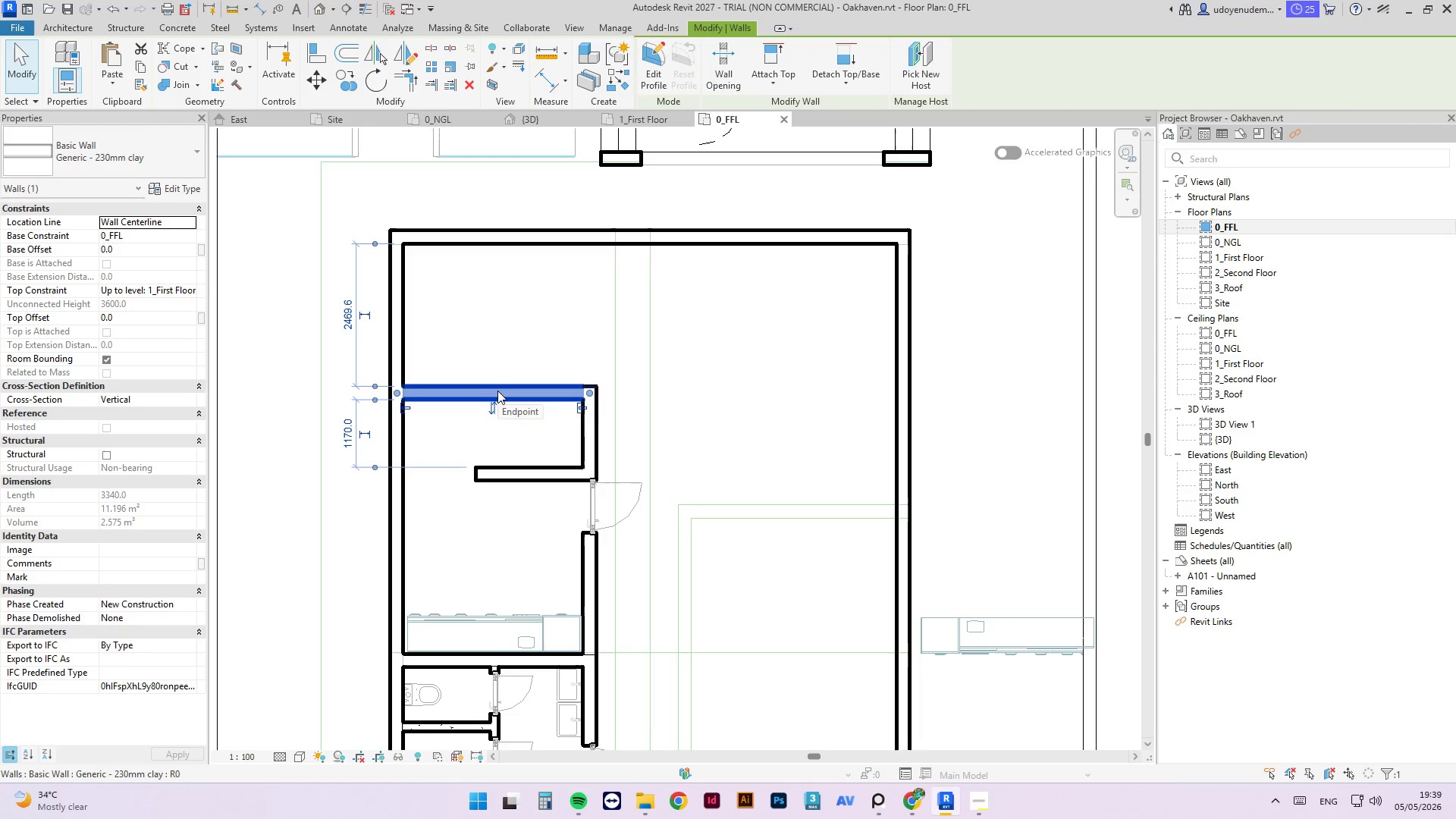 
scroll: coordinate [459, 307], scroll_direction: up, amount: 1.0
 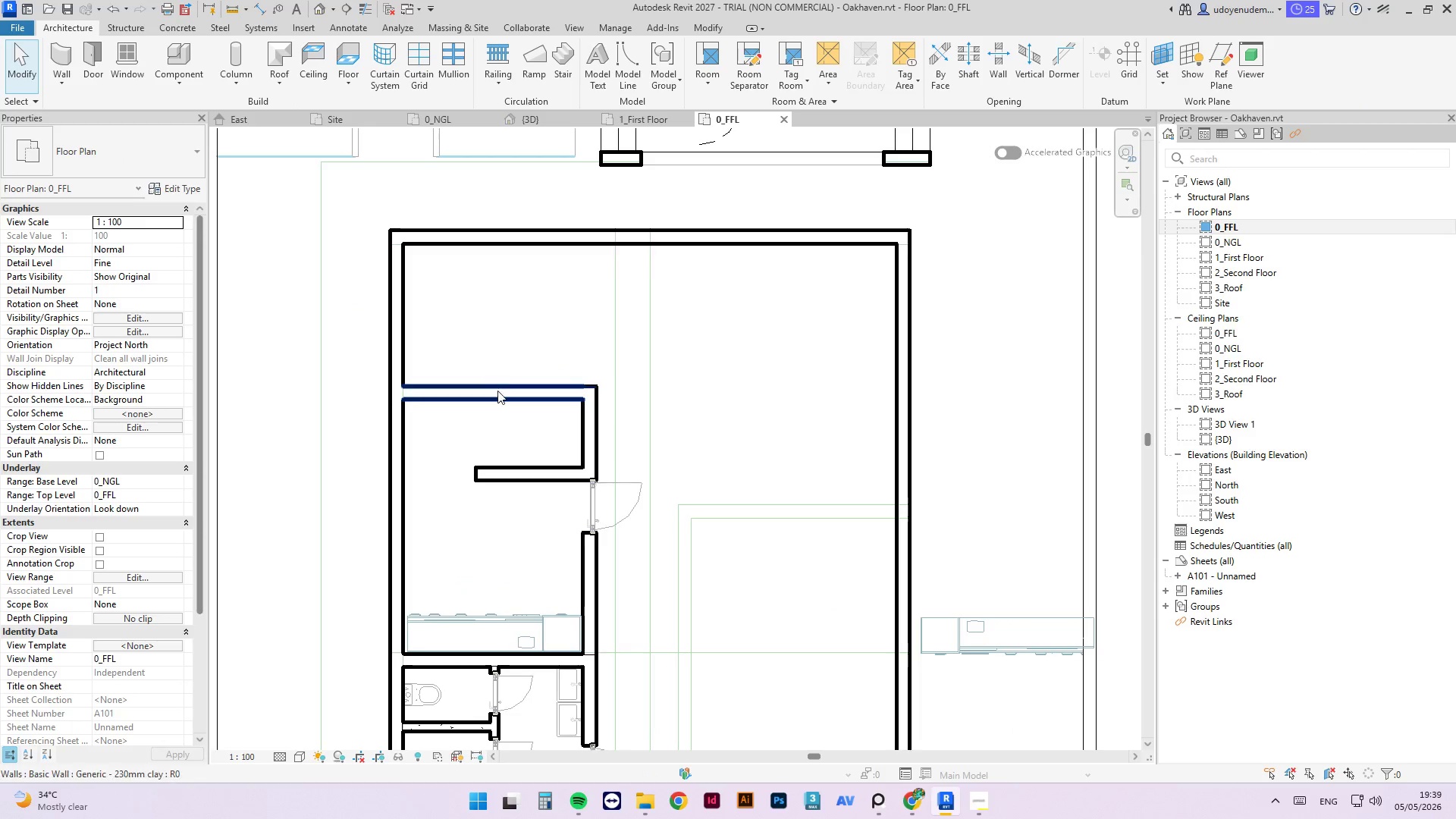 
key(Escape)
 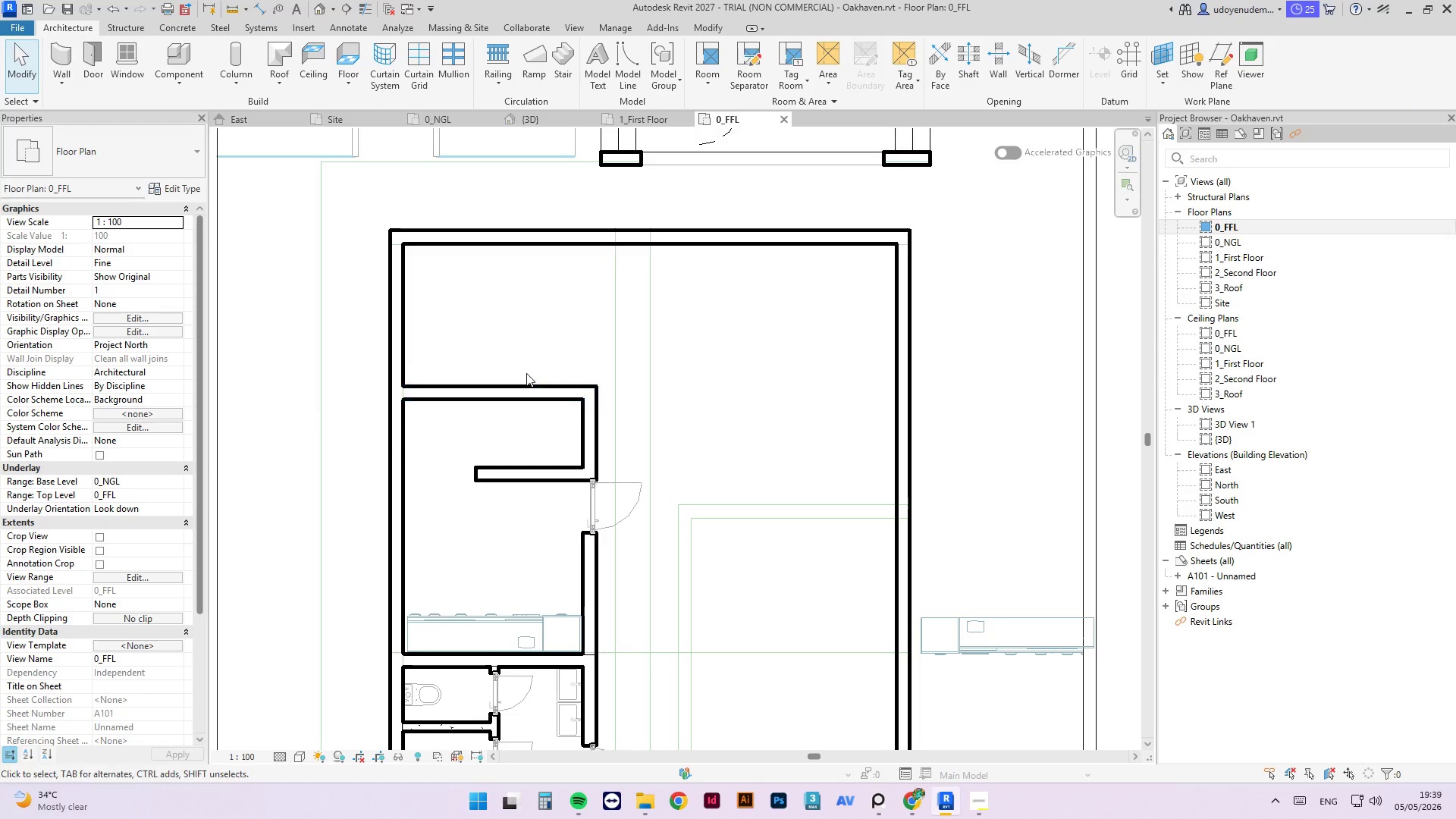 
type(cm)
 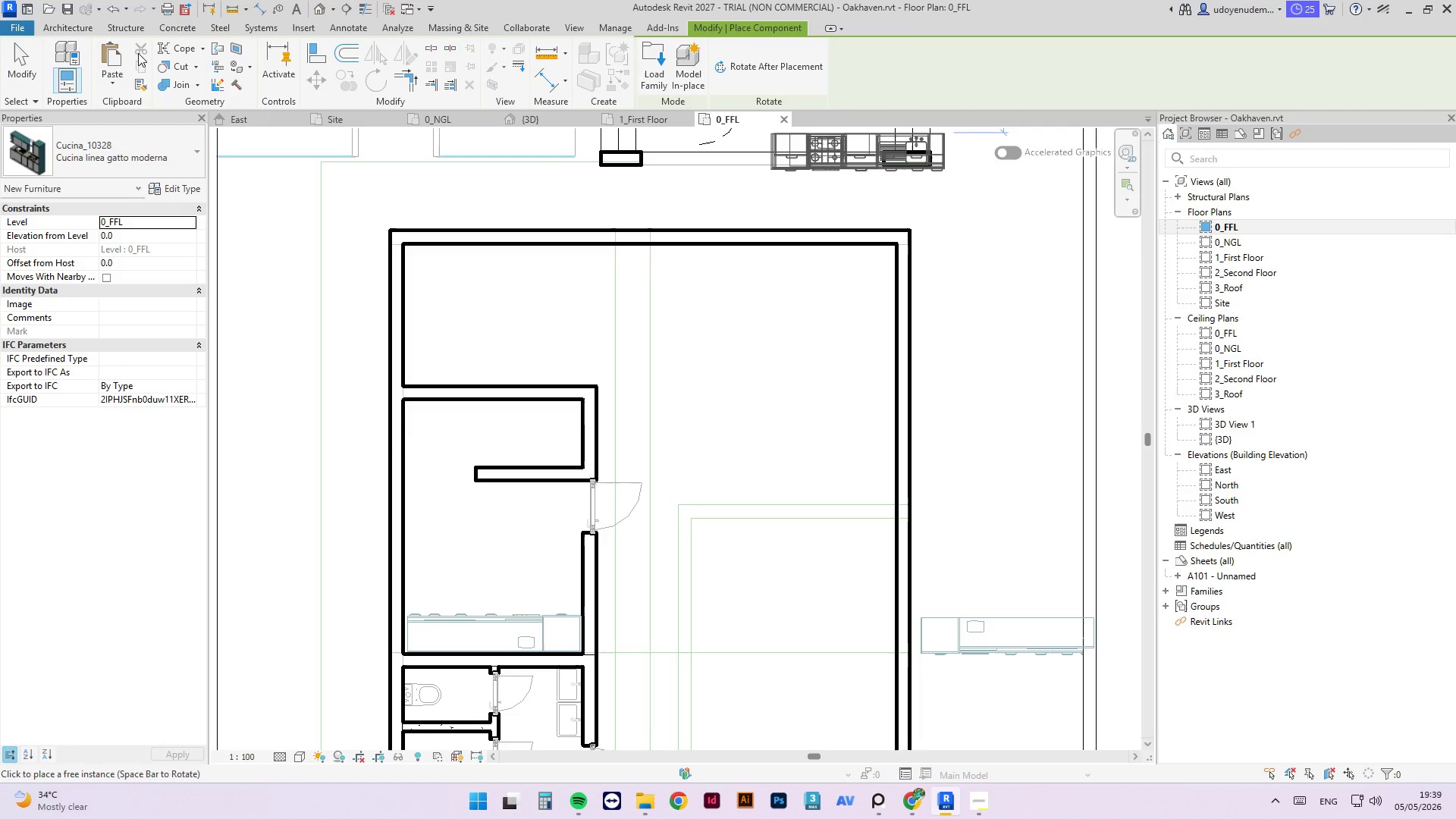 
mouse_move([115, 40])
 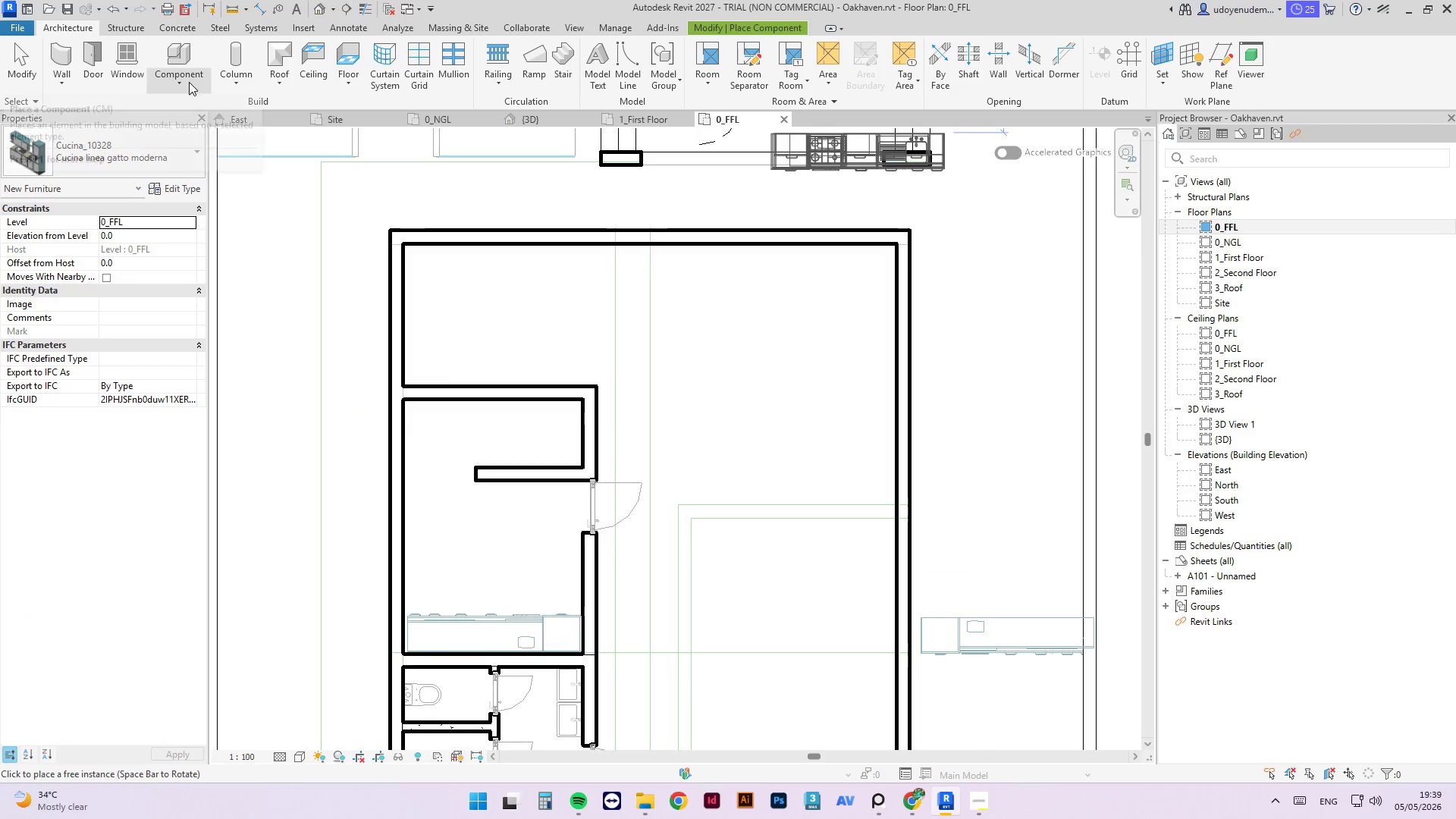 
left_click([189, 82])
 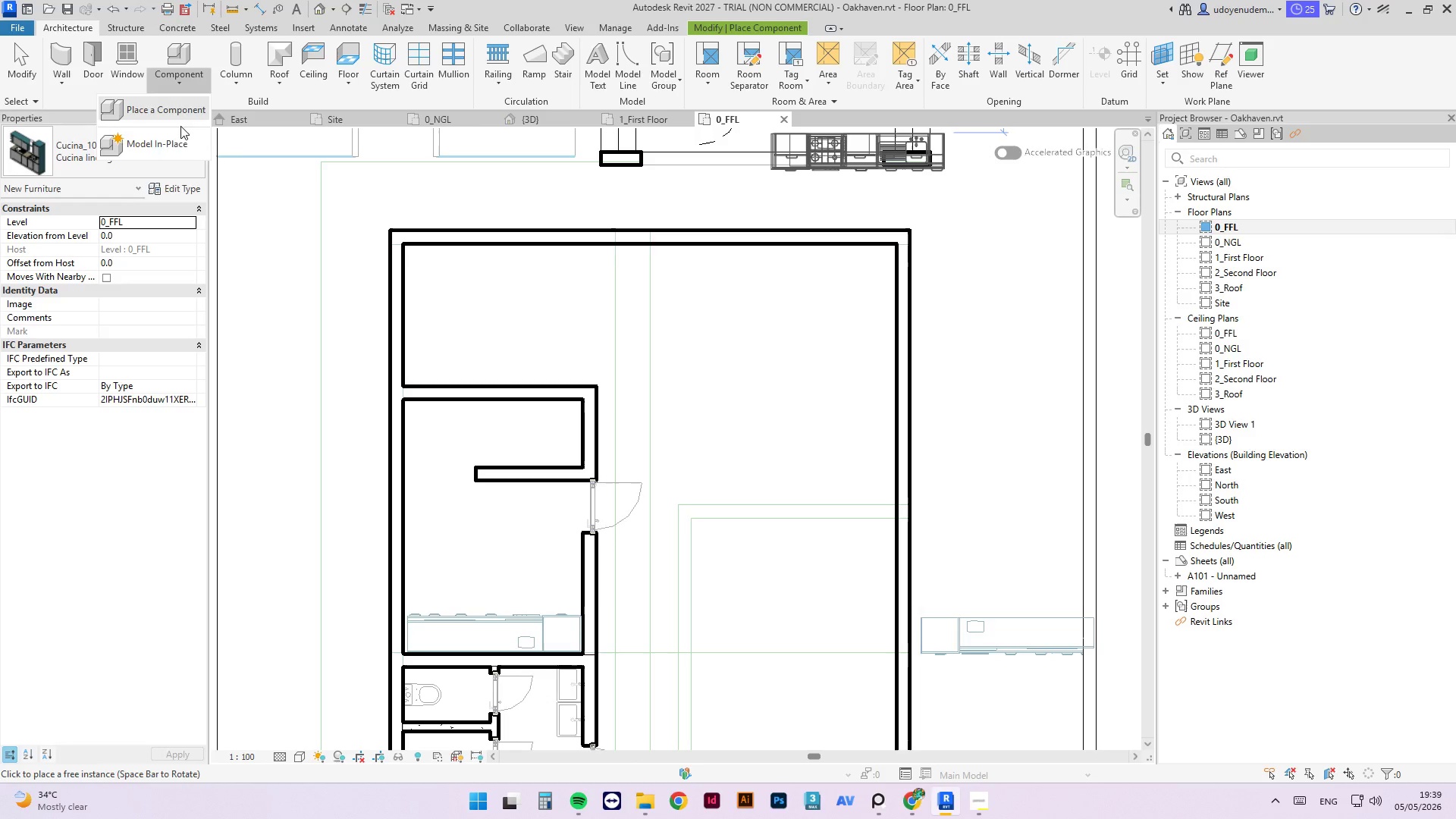 
left_click([179, 139])
 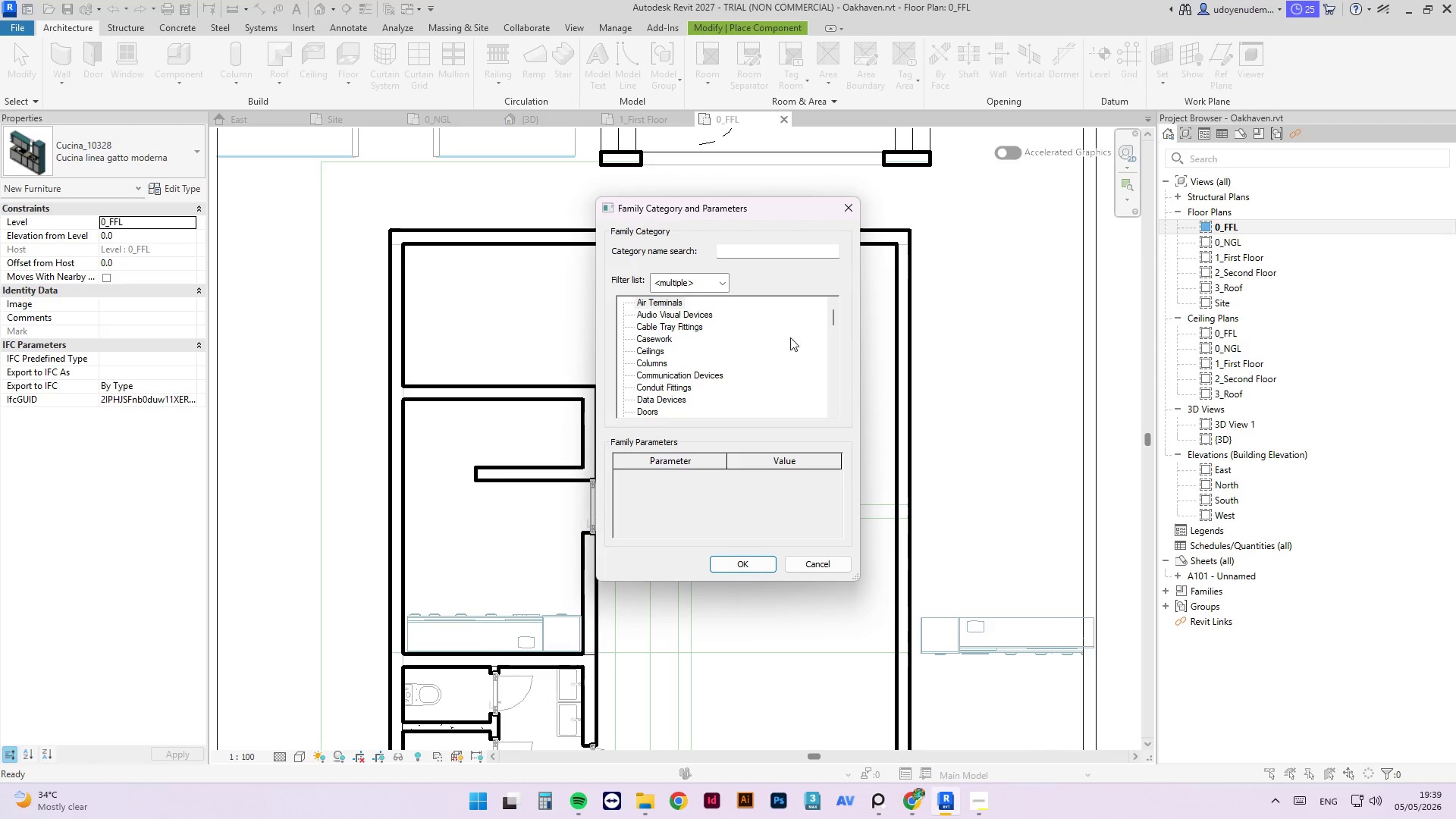 
left_click([663, 338])
 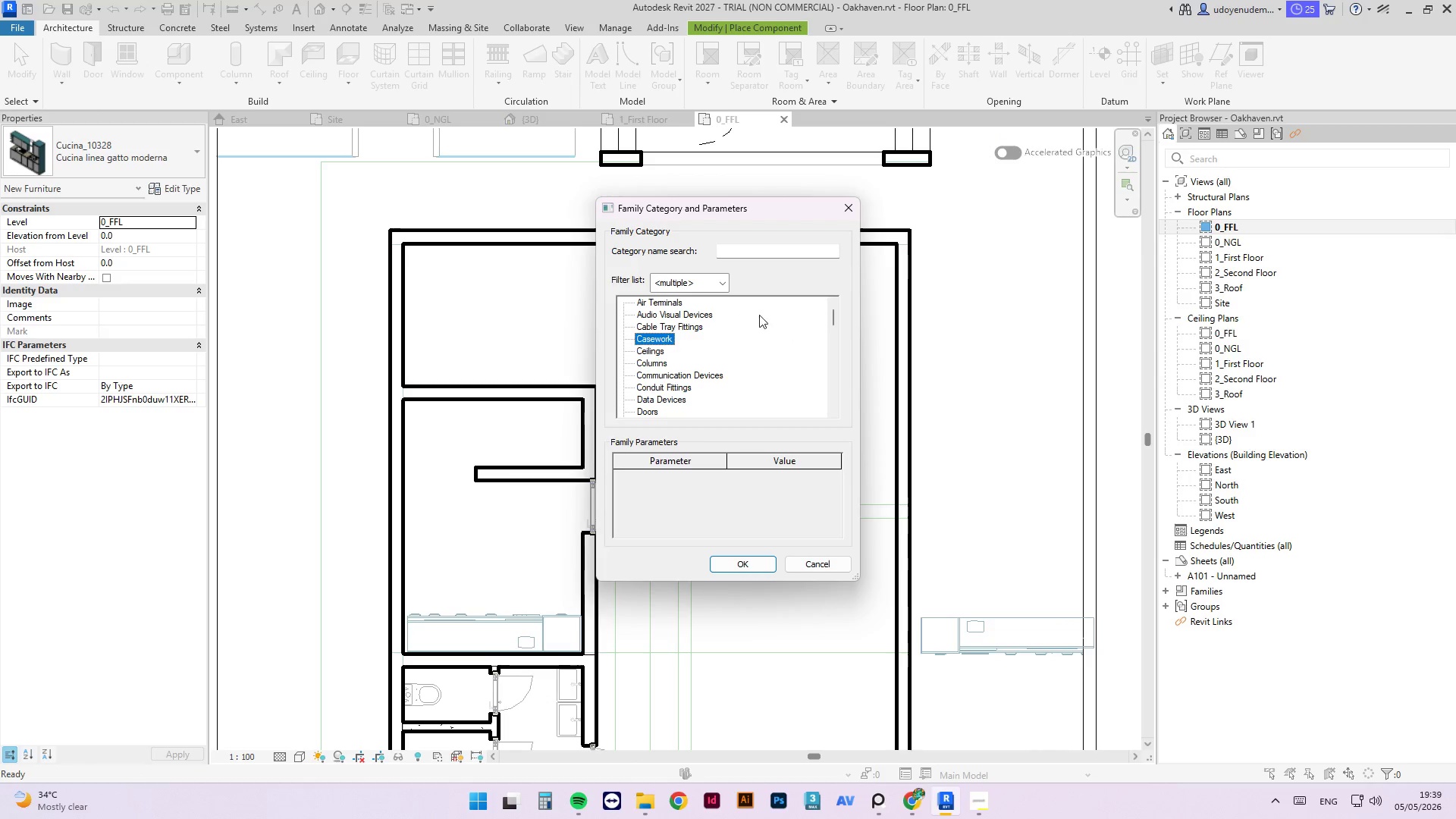 
left_click_drag(start_coordinate=[836, 316], to_coordinate=[839, 337])
 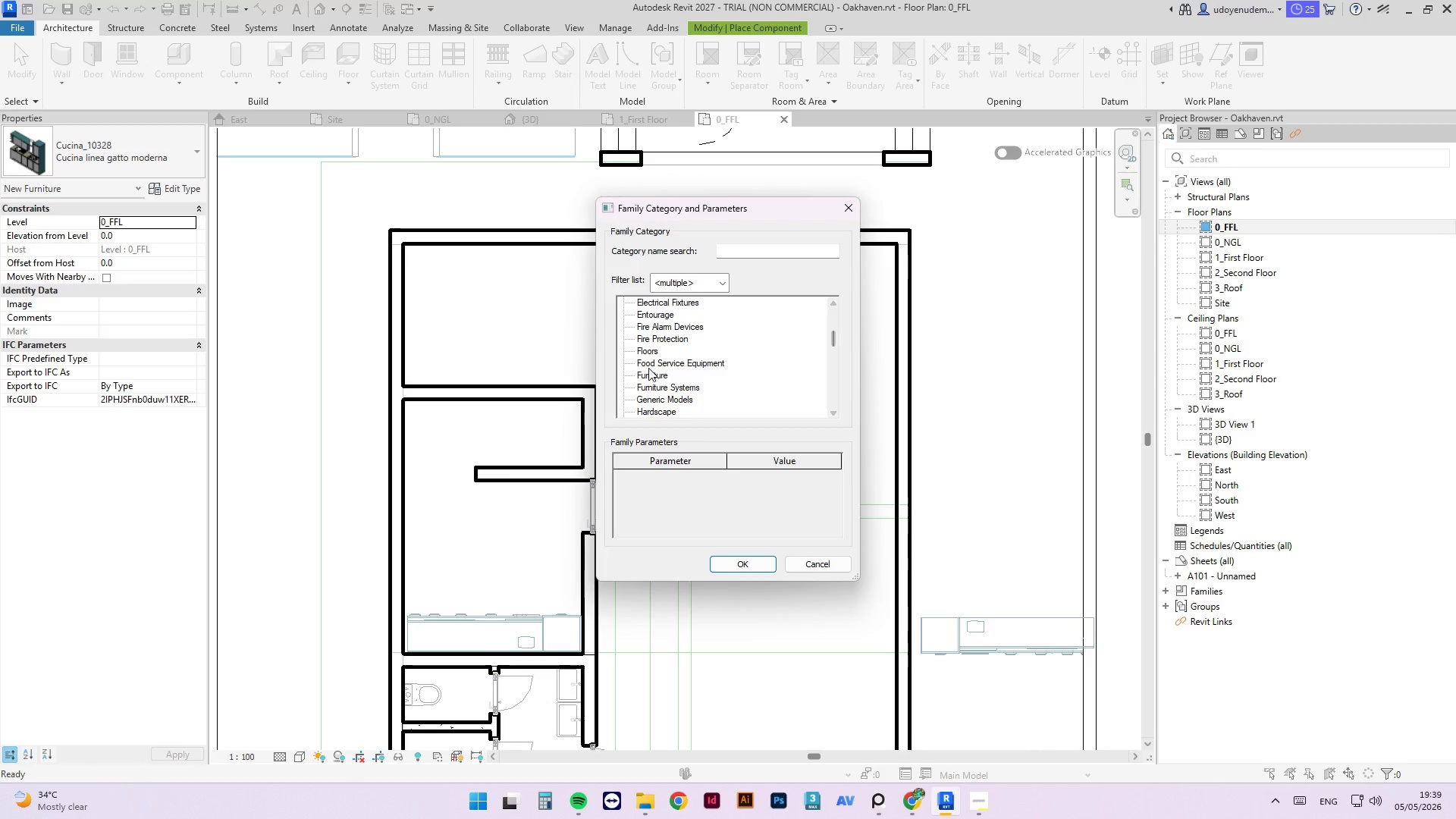 
left_click([649, 372])
 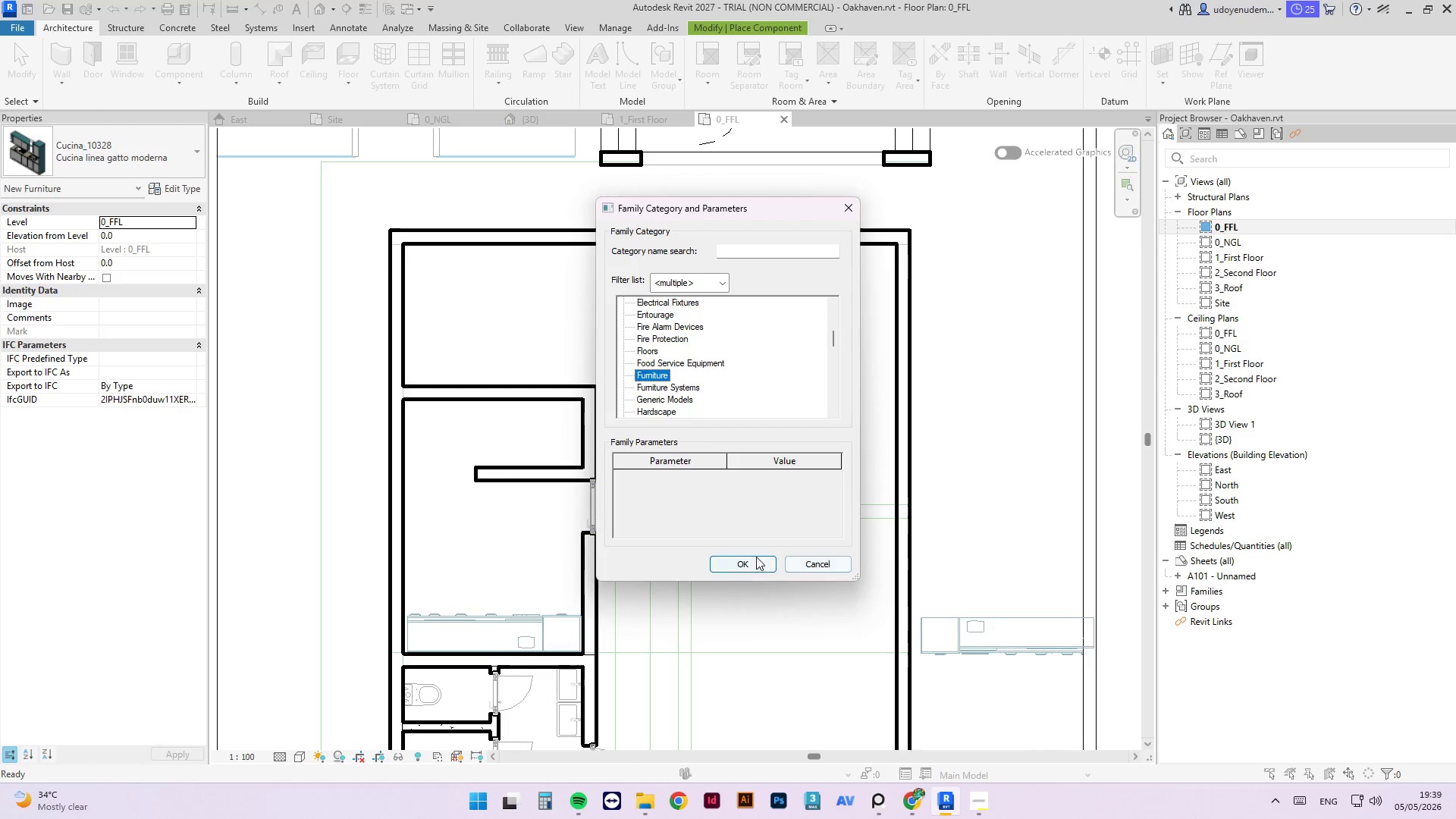 
left_click([758, 561])
 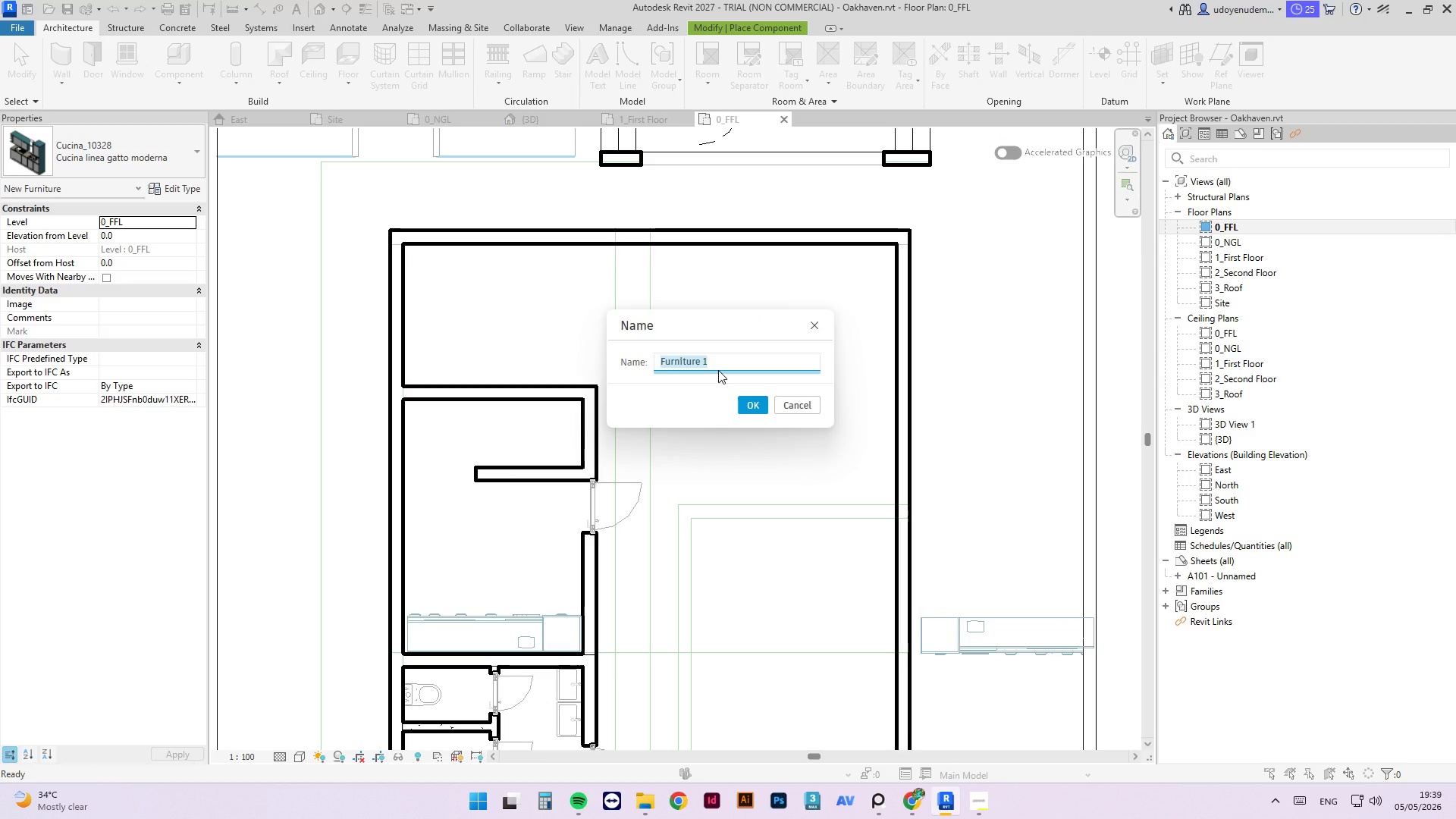 
type(Is)
key(Backspace)
key(Backspace)
type(Cae)
key(Backspace)
type(fe Bar)
 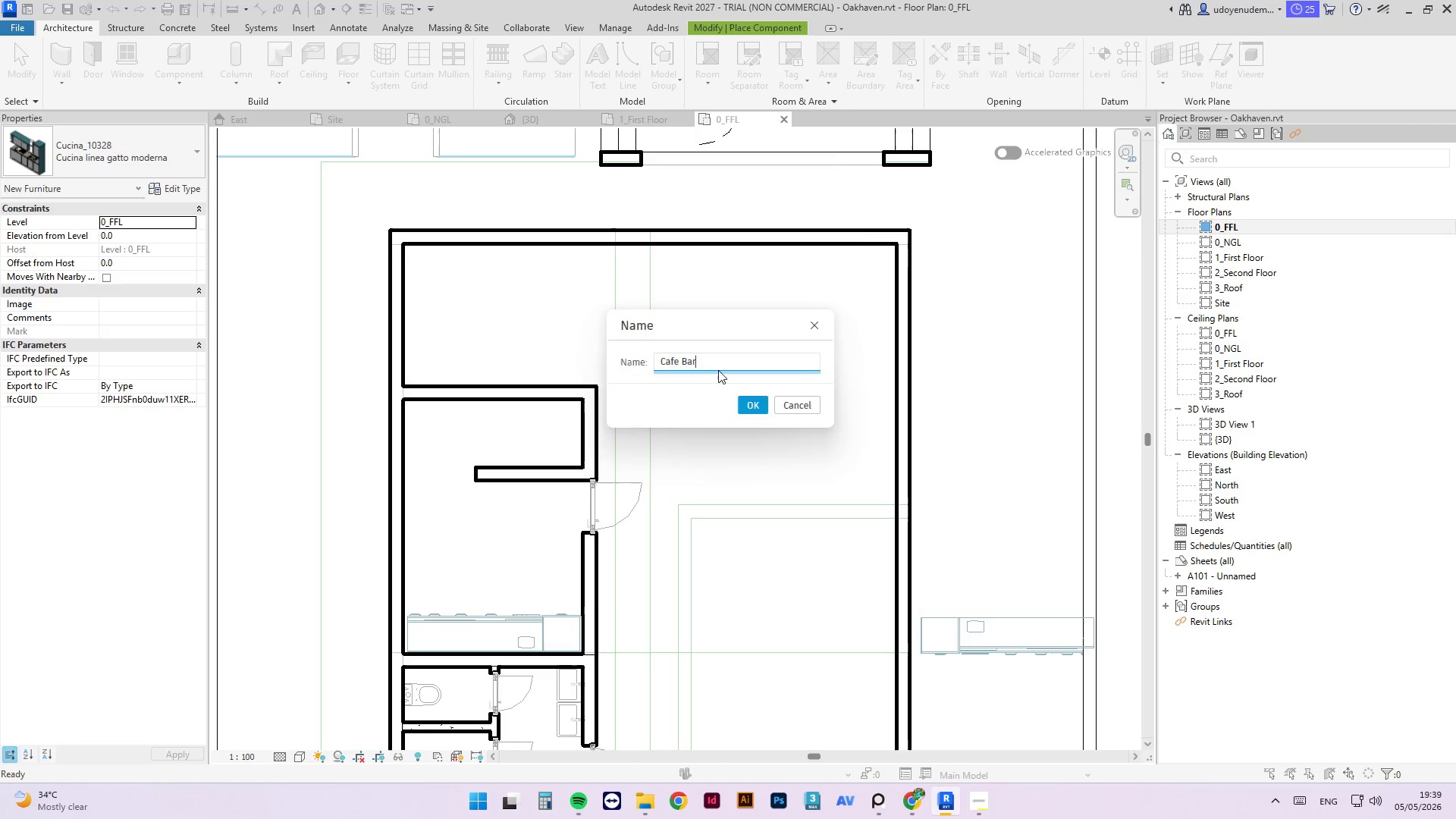 
key(Enter)
 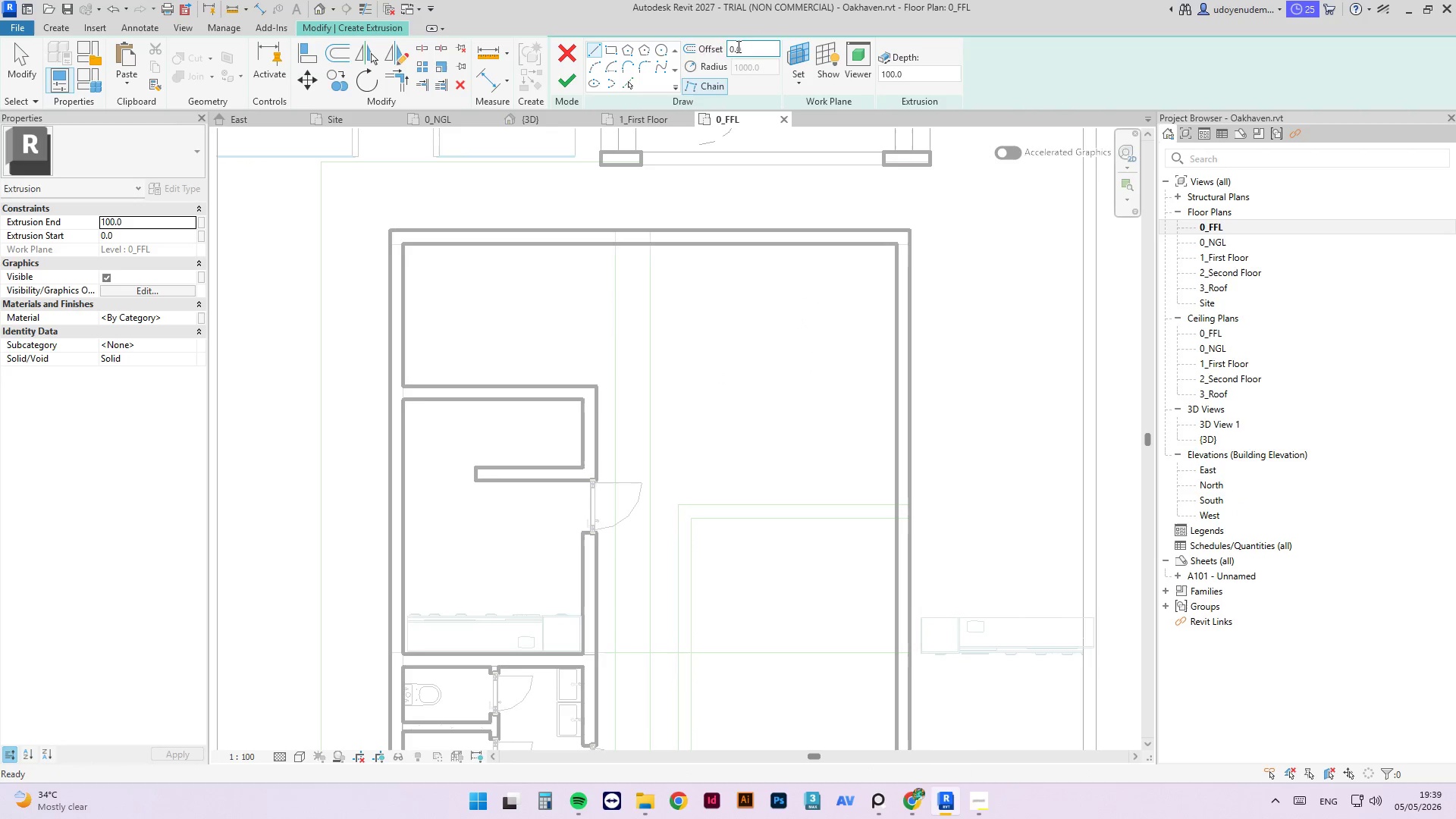 
left_click([612, 51])
 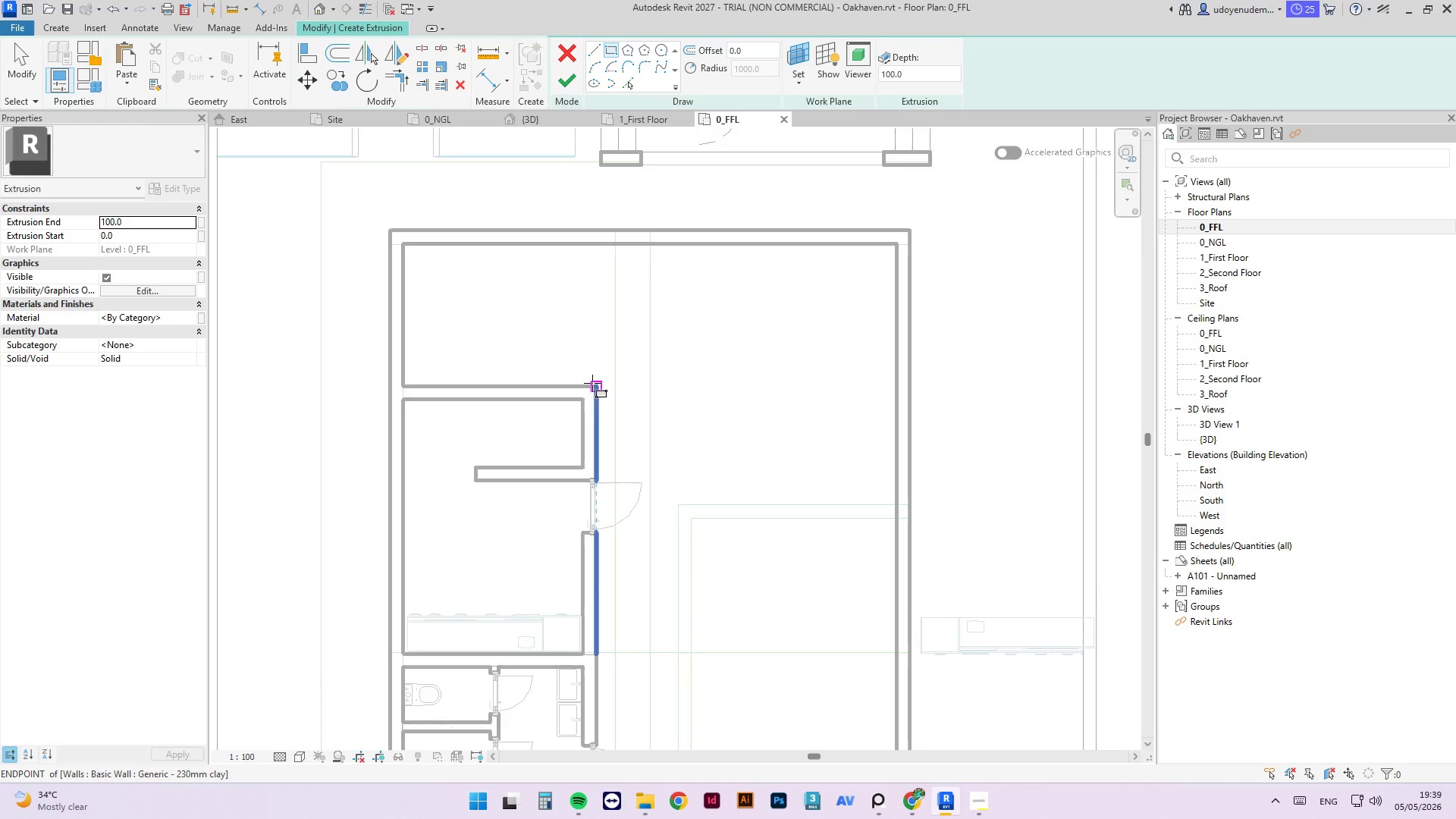 
left_click_drag(start_coordinate=[592, 383], to_coordinate=[406, 356])
 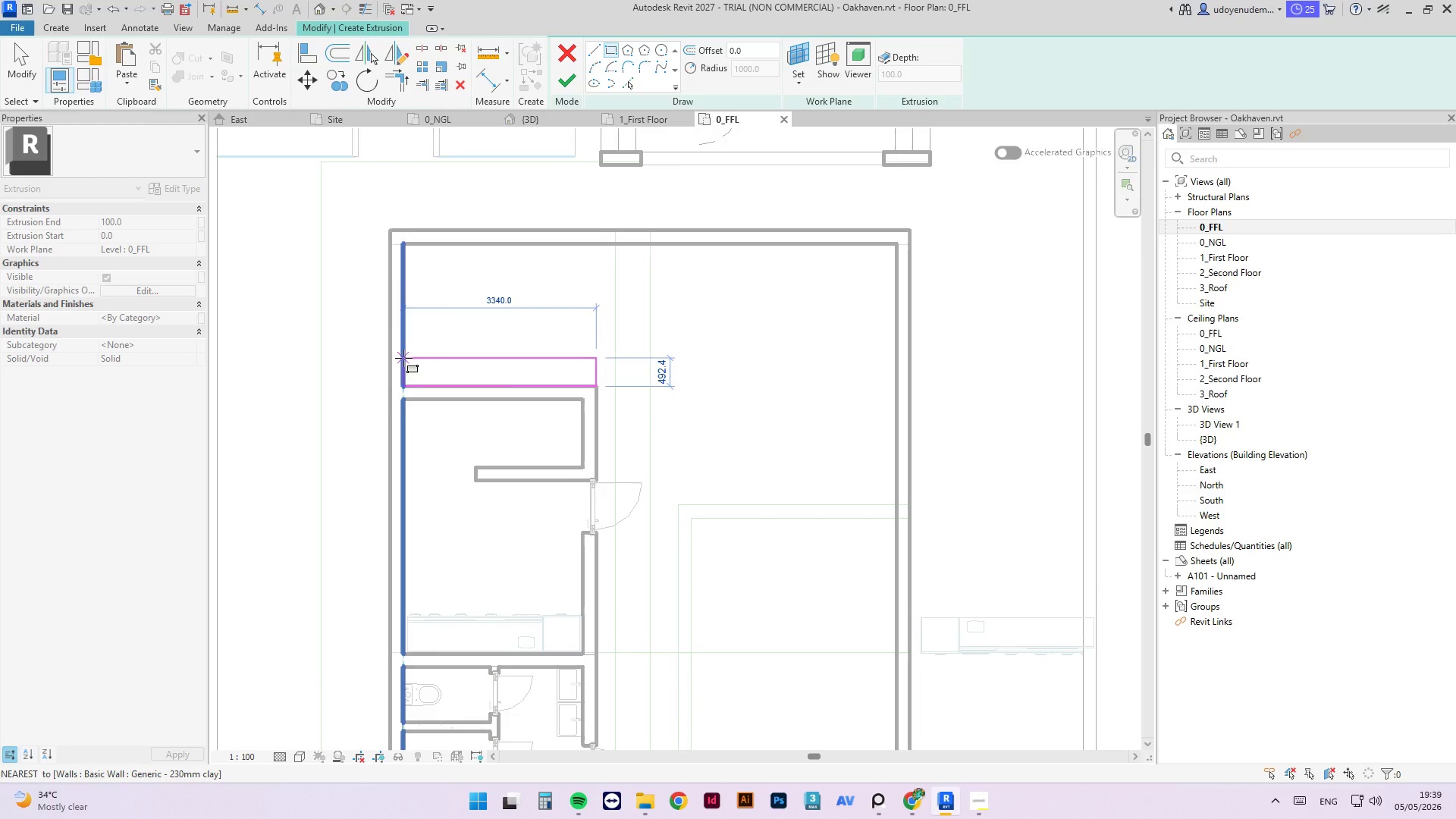 
left_click([403, 358])
 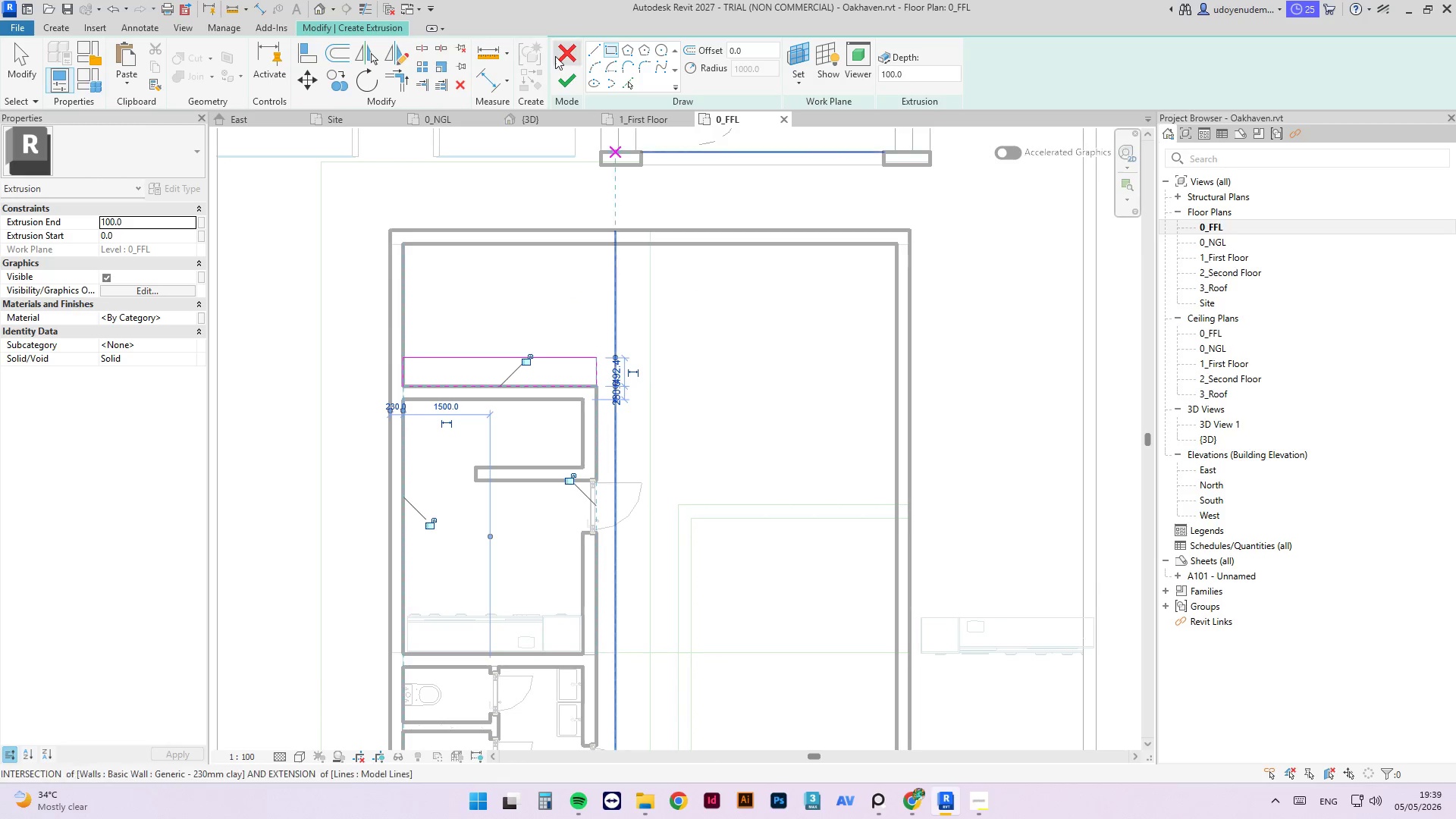 
key(W)
 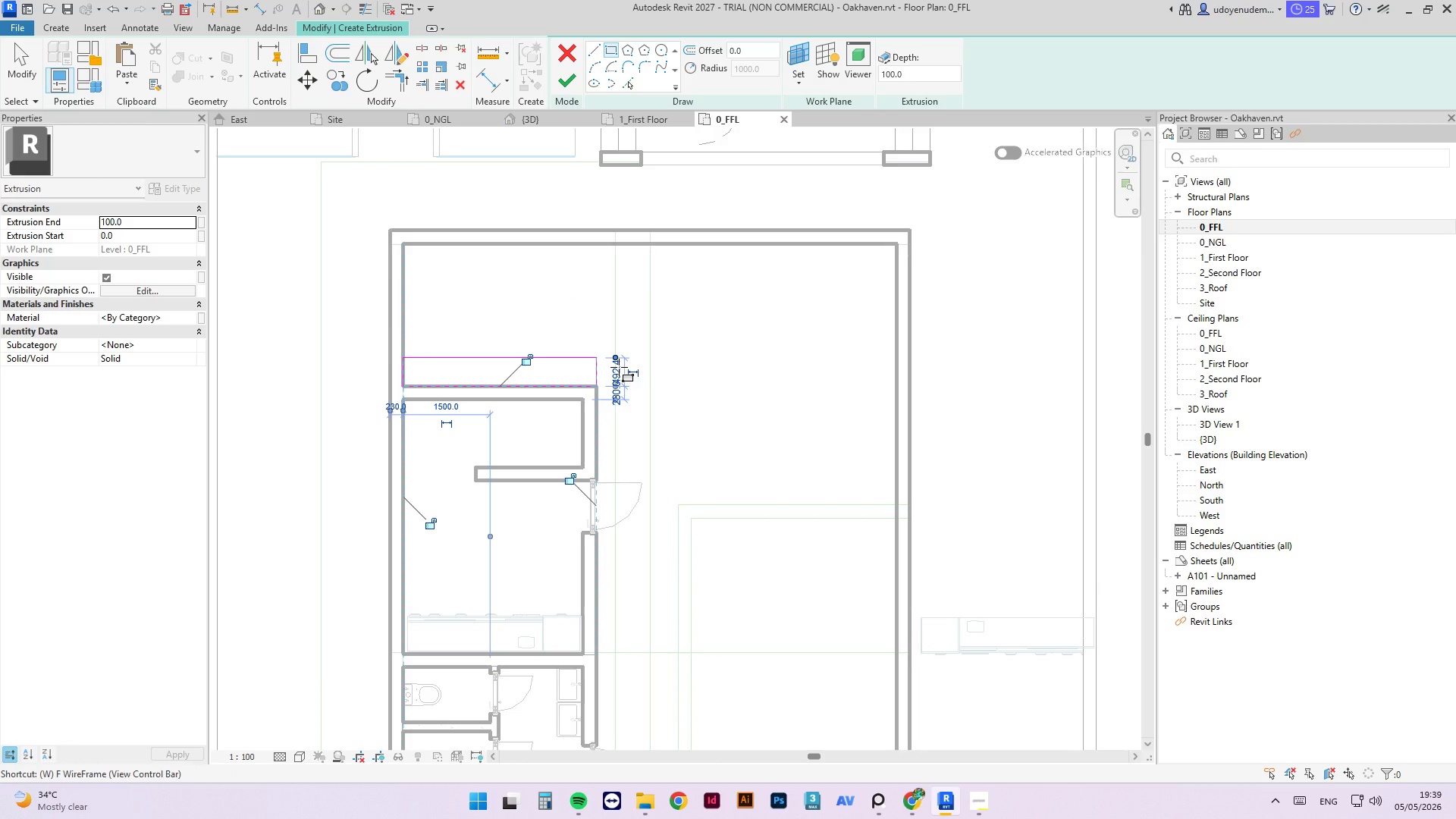 
type(md)
 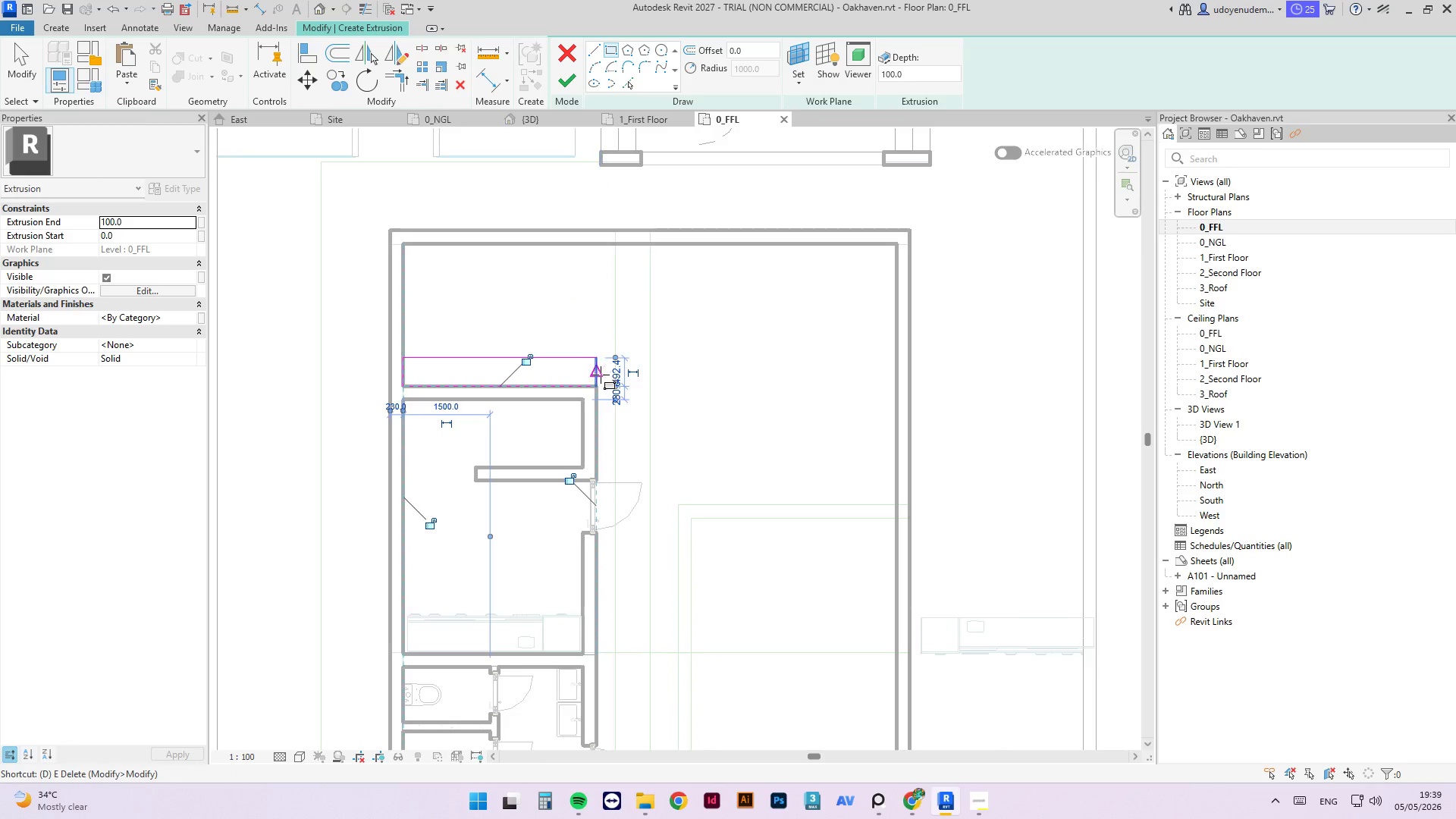 
scroll: coordinate [601, 375], scroll_direction: up, amount: 3.0
 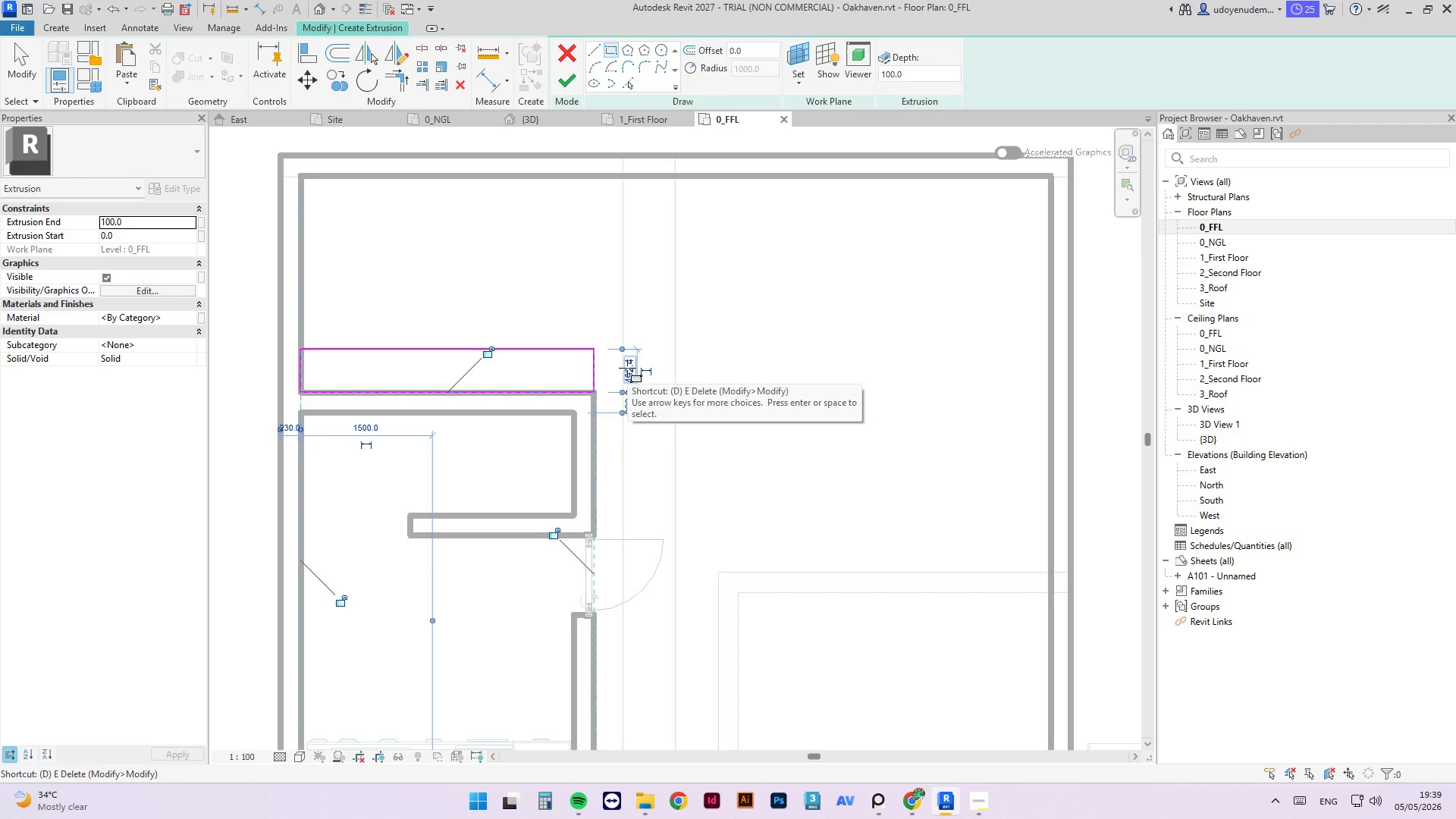 
type(md)
 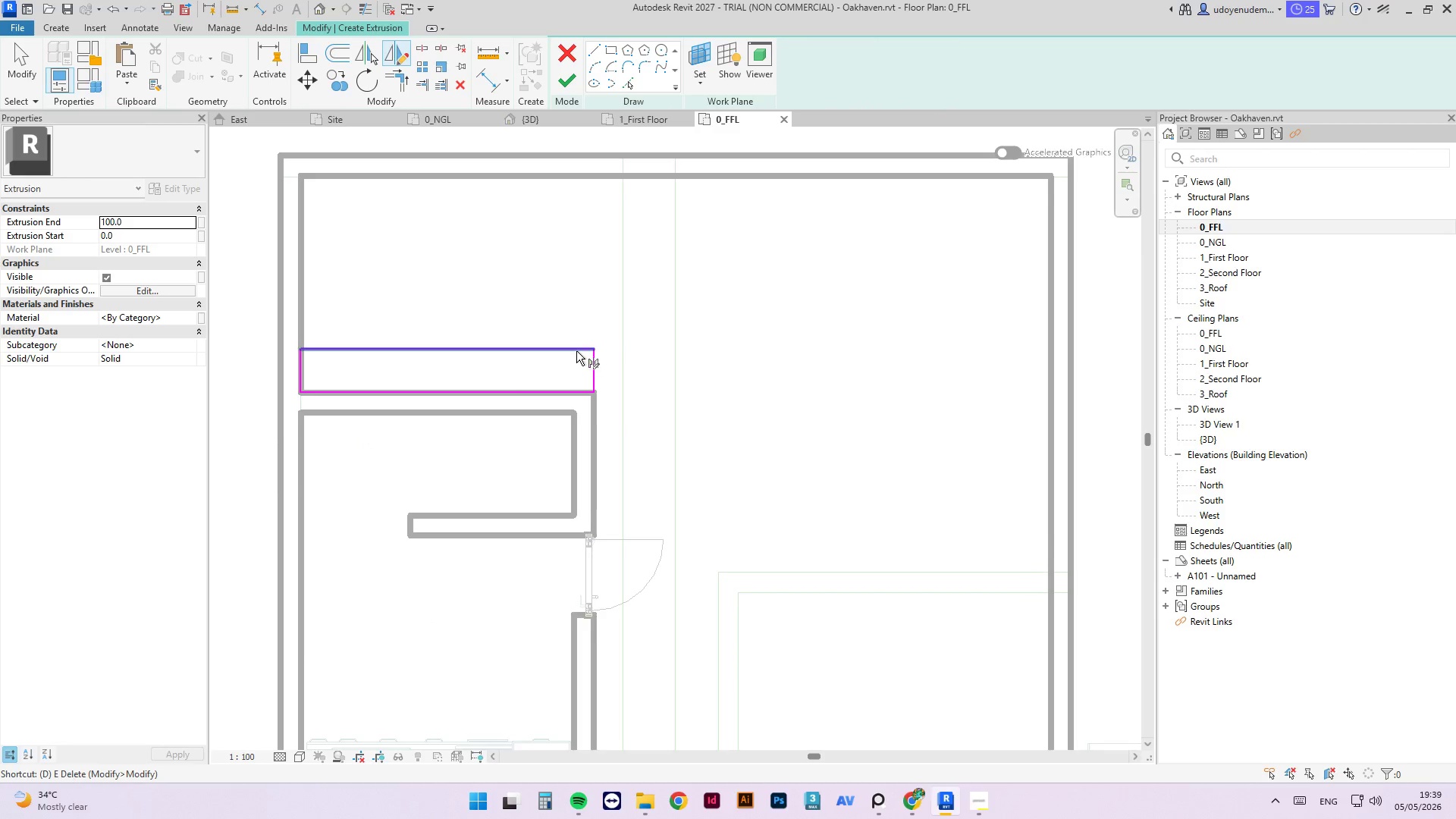 
left_click([575, 350])
 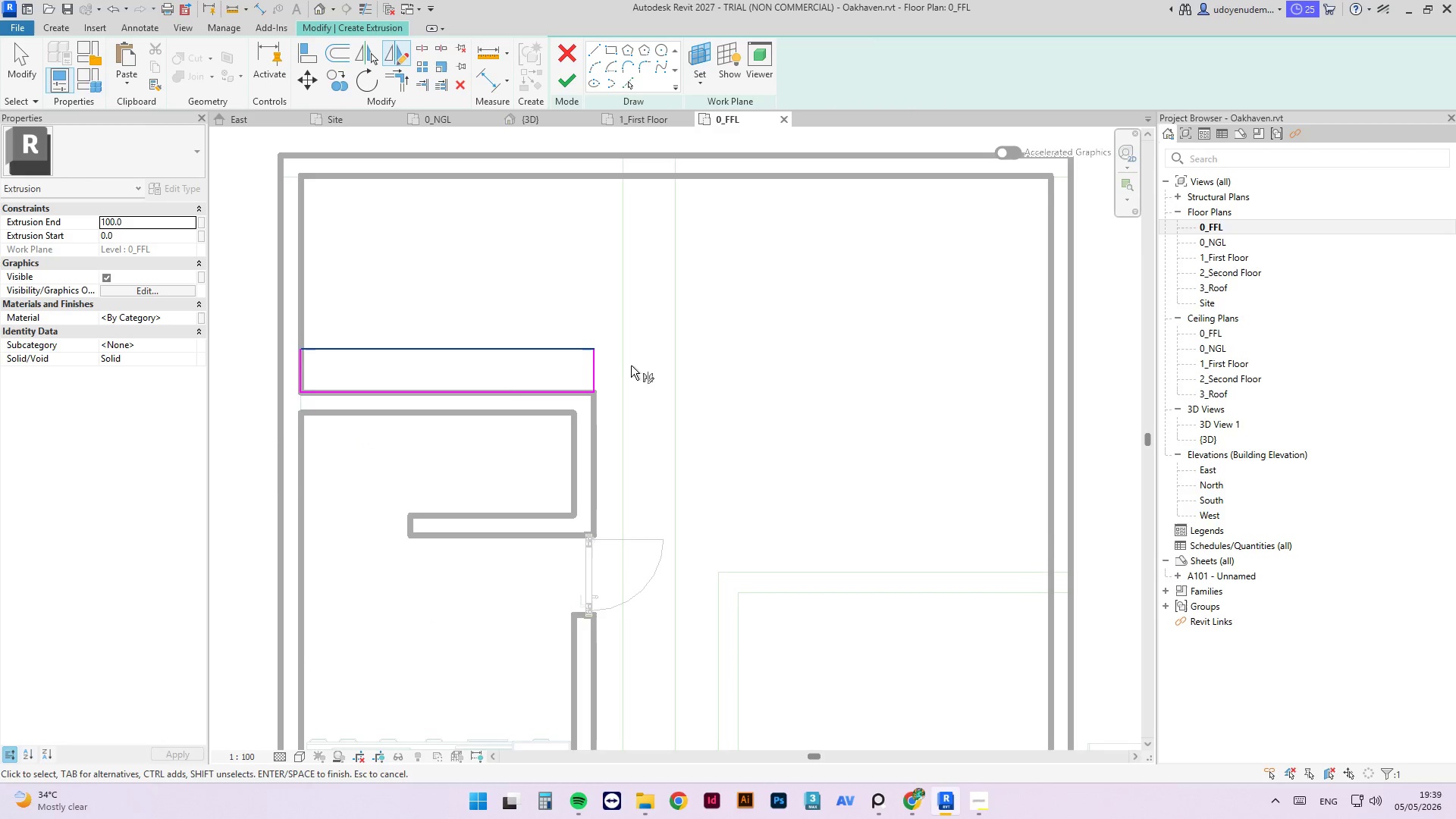 
key(Escape)
type(md)
 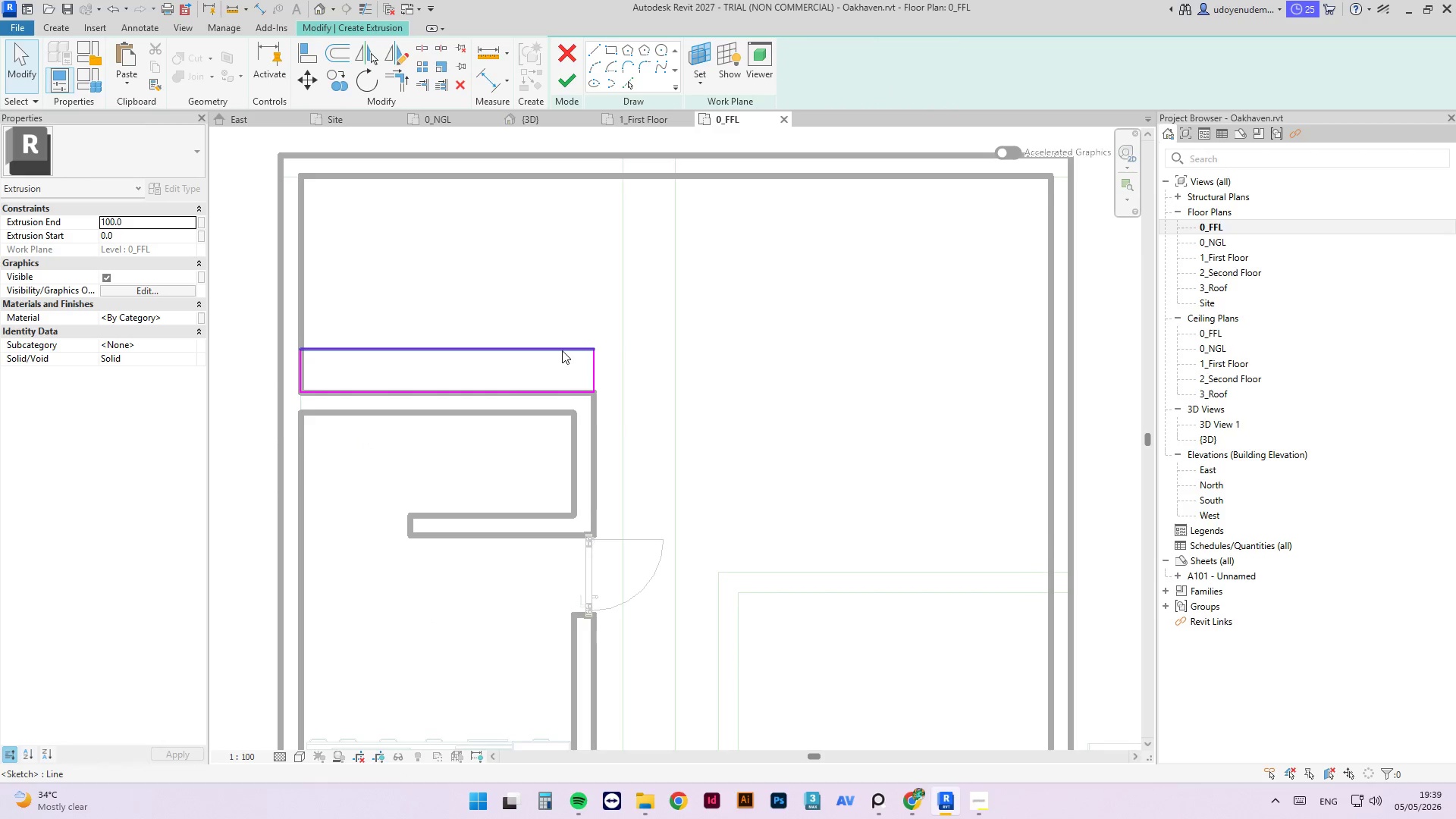 
left_click([561, 349])
 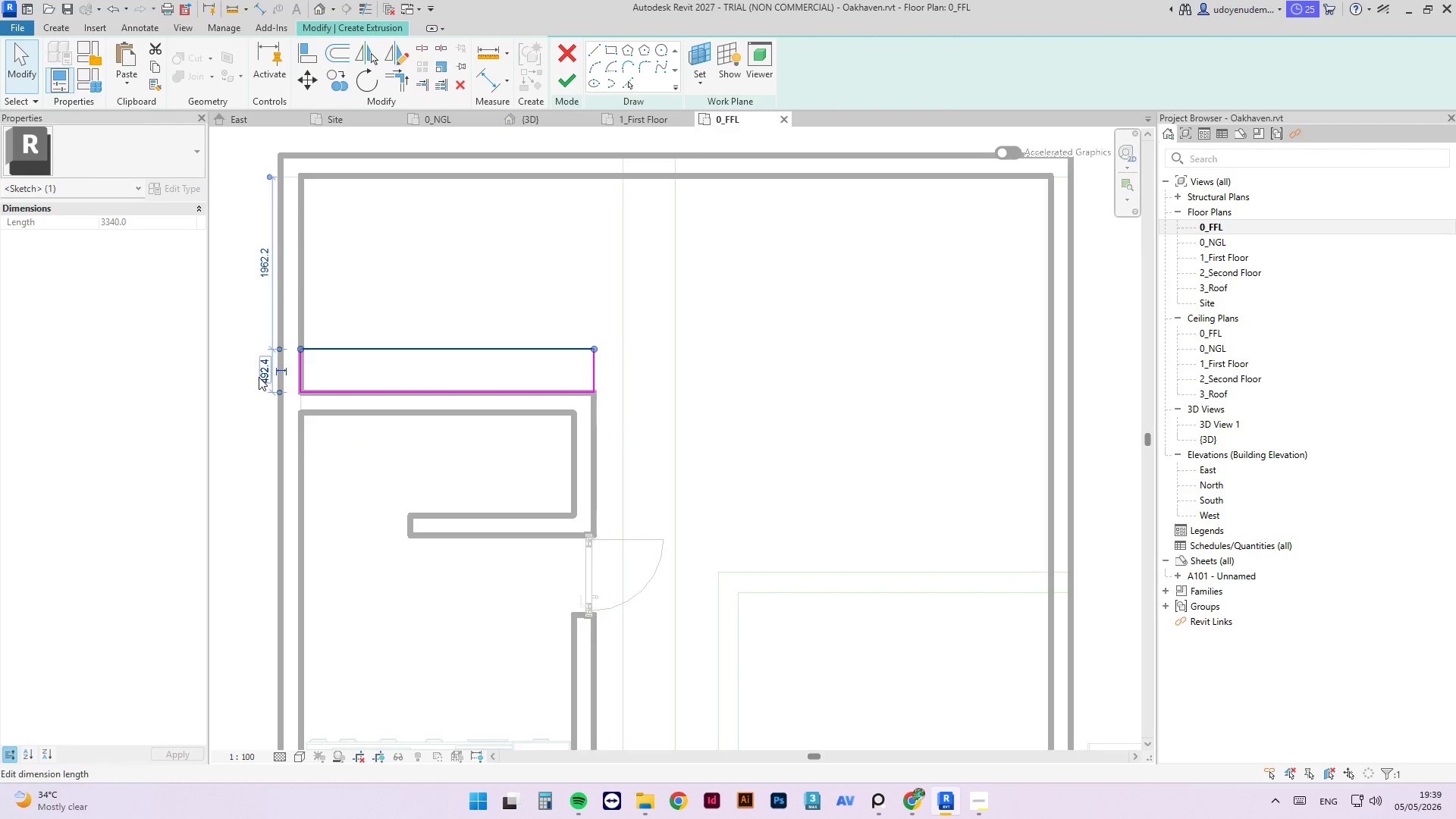 
left_click([259, 377])
 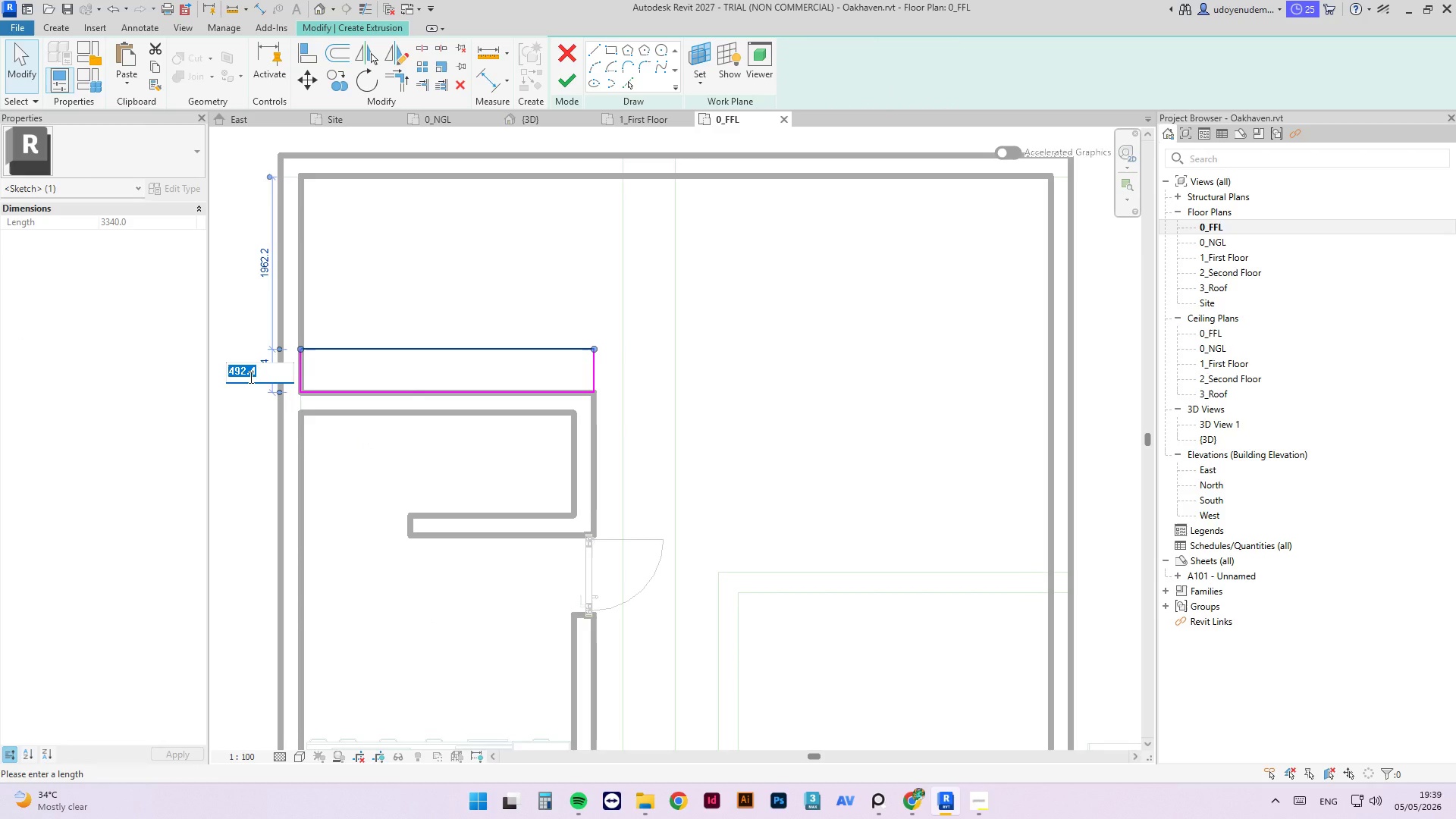 
key(Numpad5)
 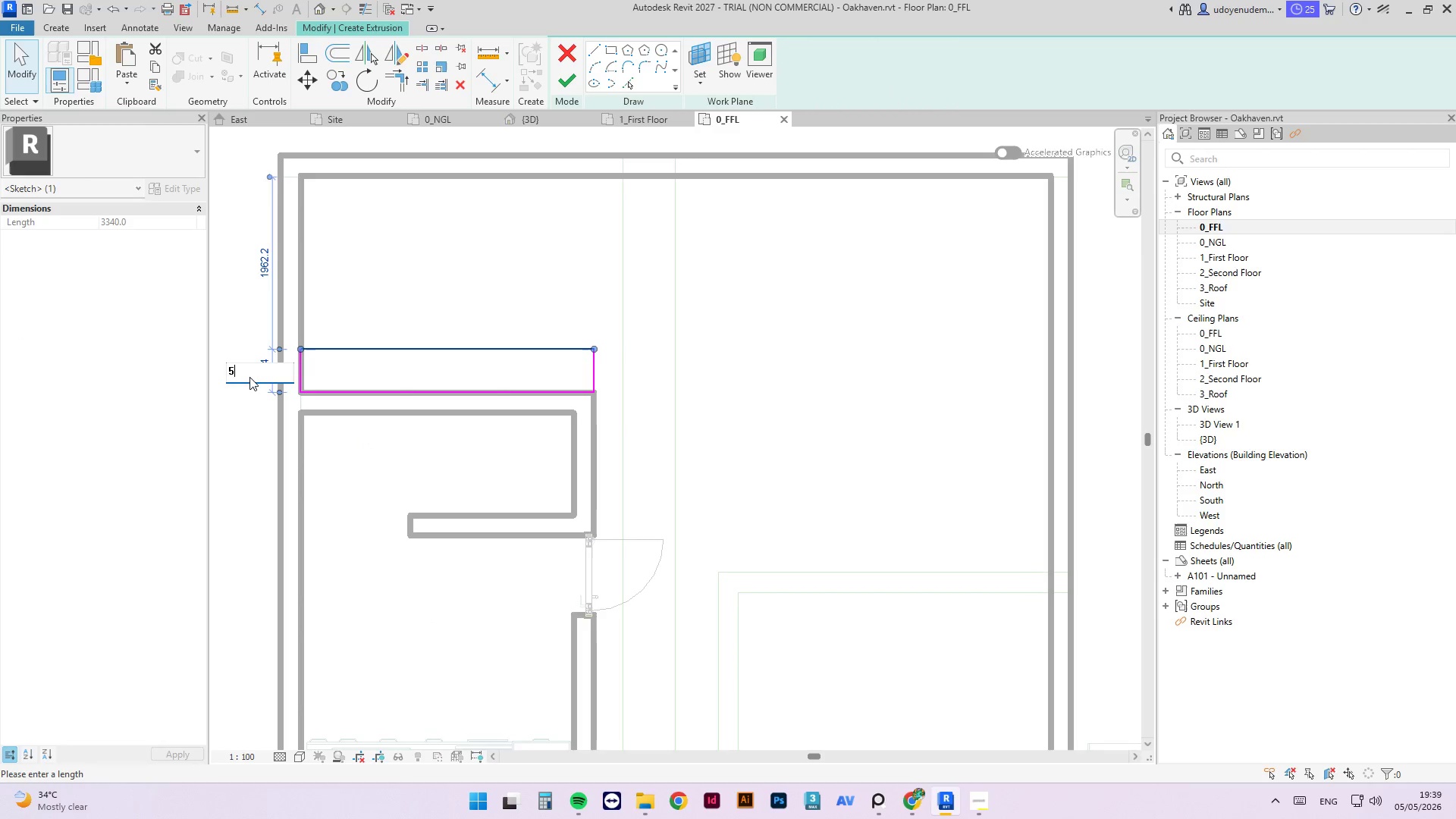 
key(Numpad0)
 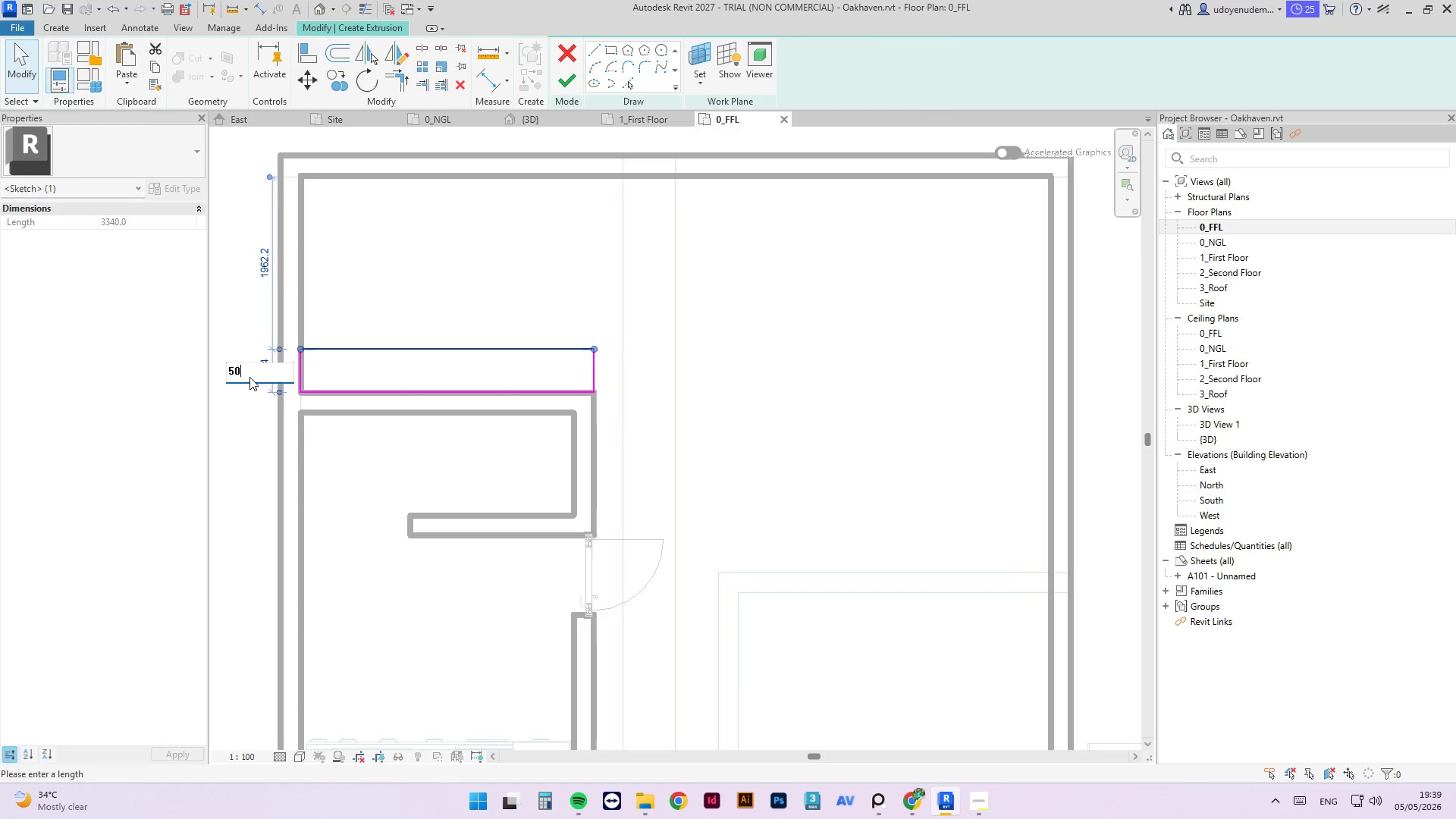 
key(Numpad0)
 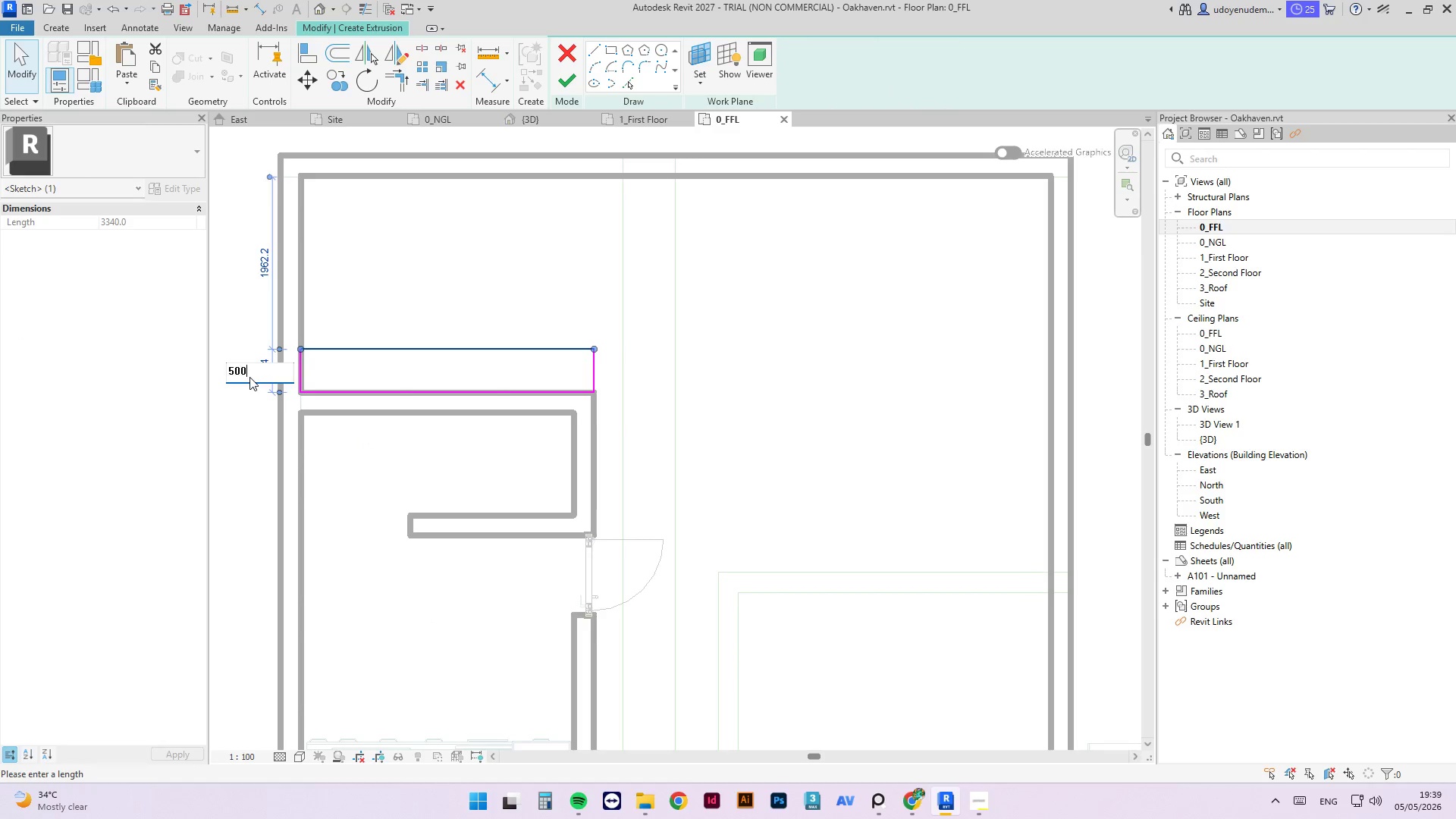 
key(NumpadEnter)
 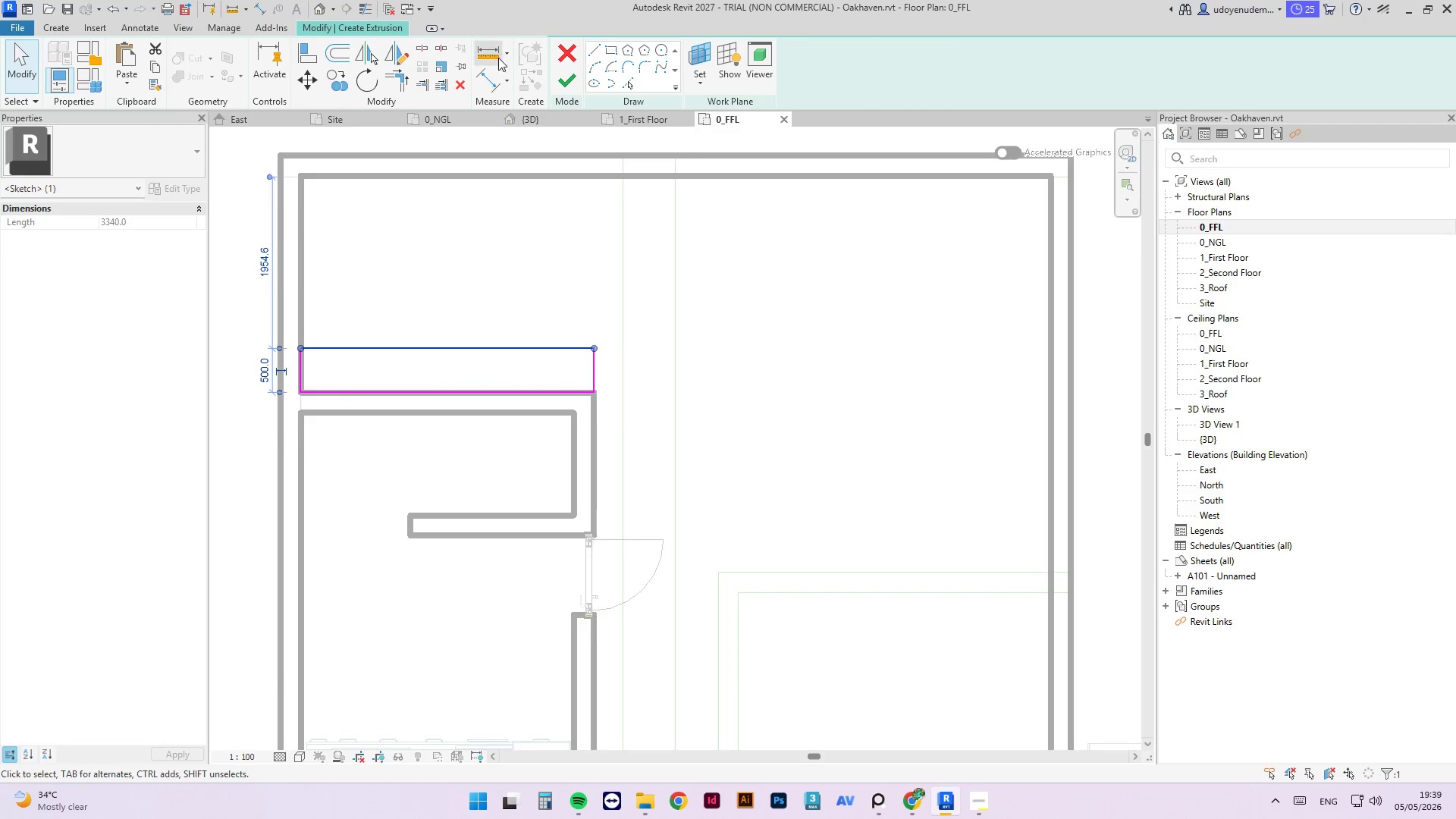 
left_click([562, 80])
 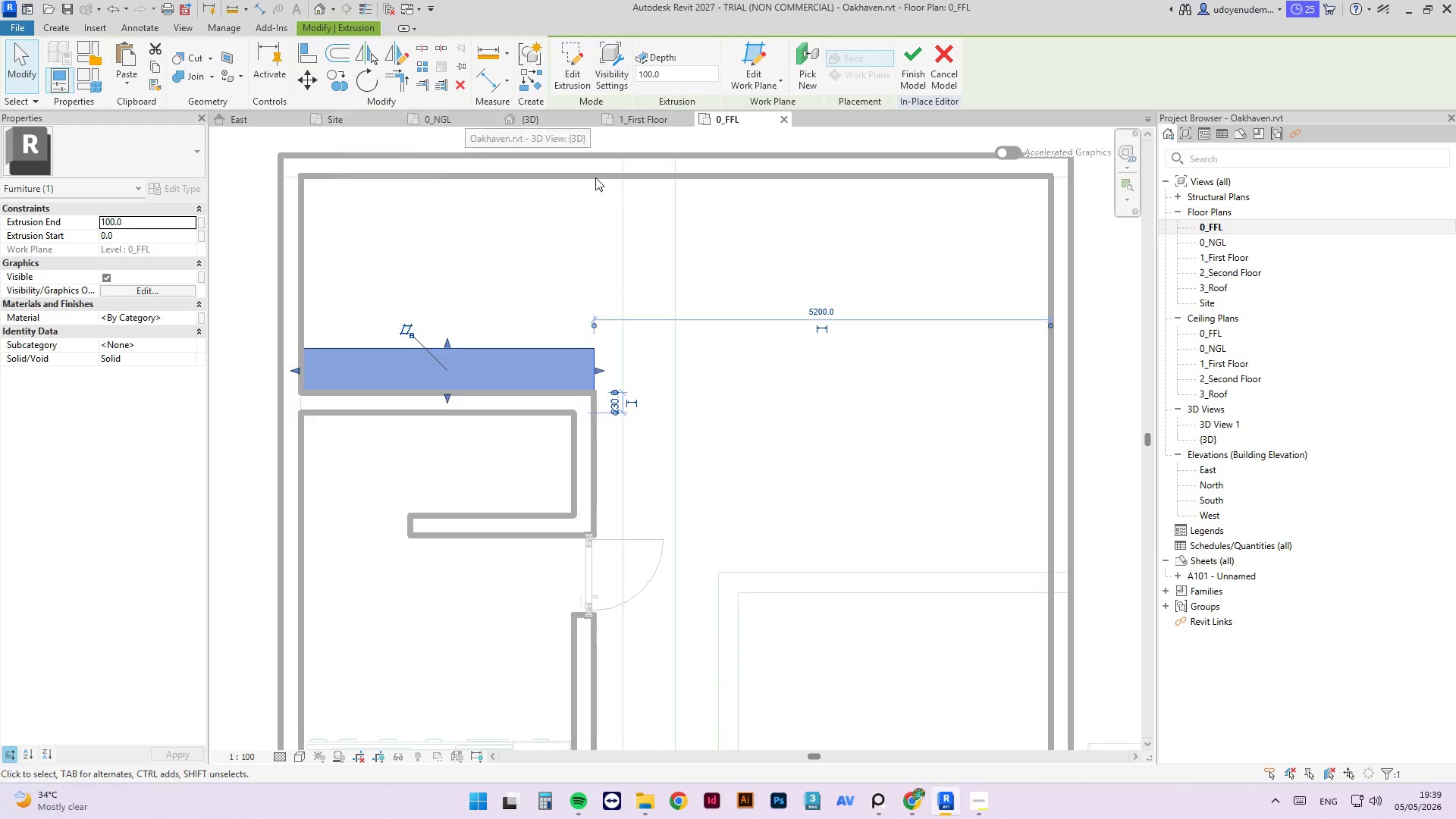 
scroll: coordinate [673, 281], scroll_direction: down, amount: 4.0
 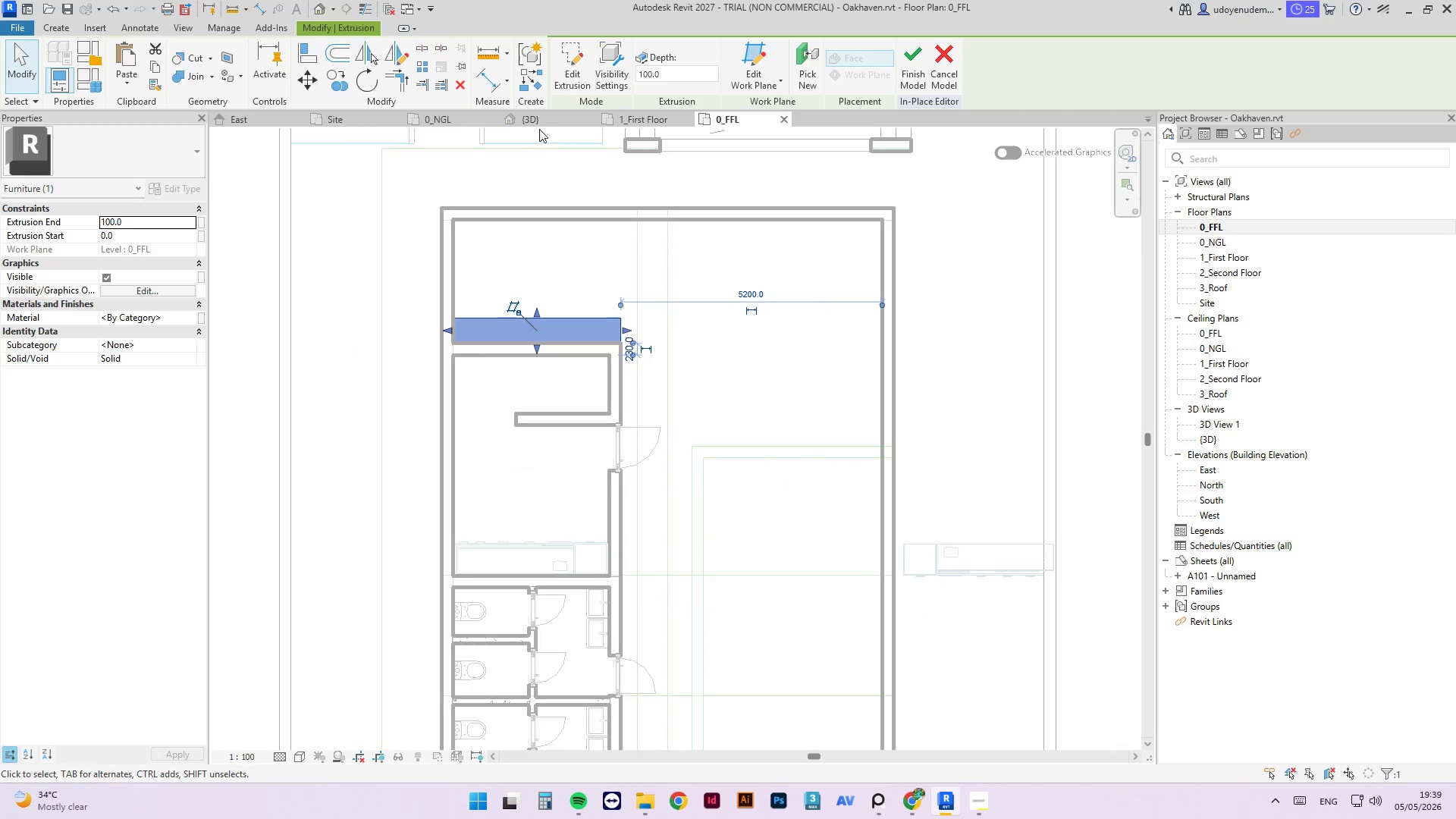 
double_click([538, 121])
 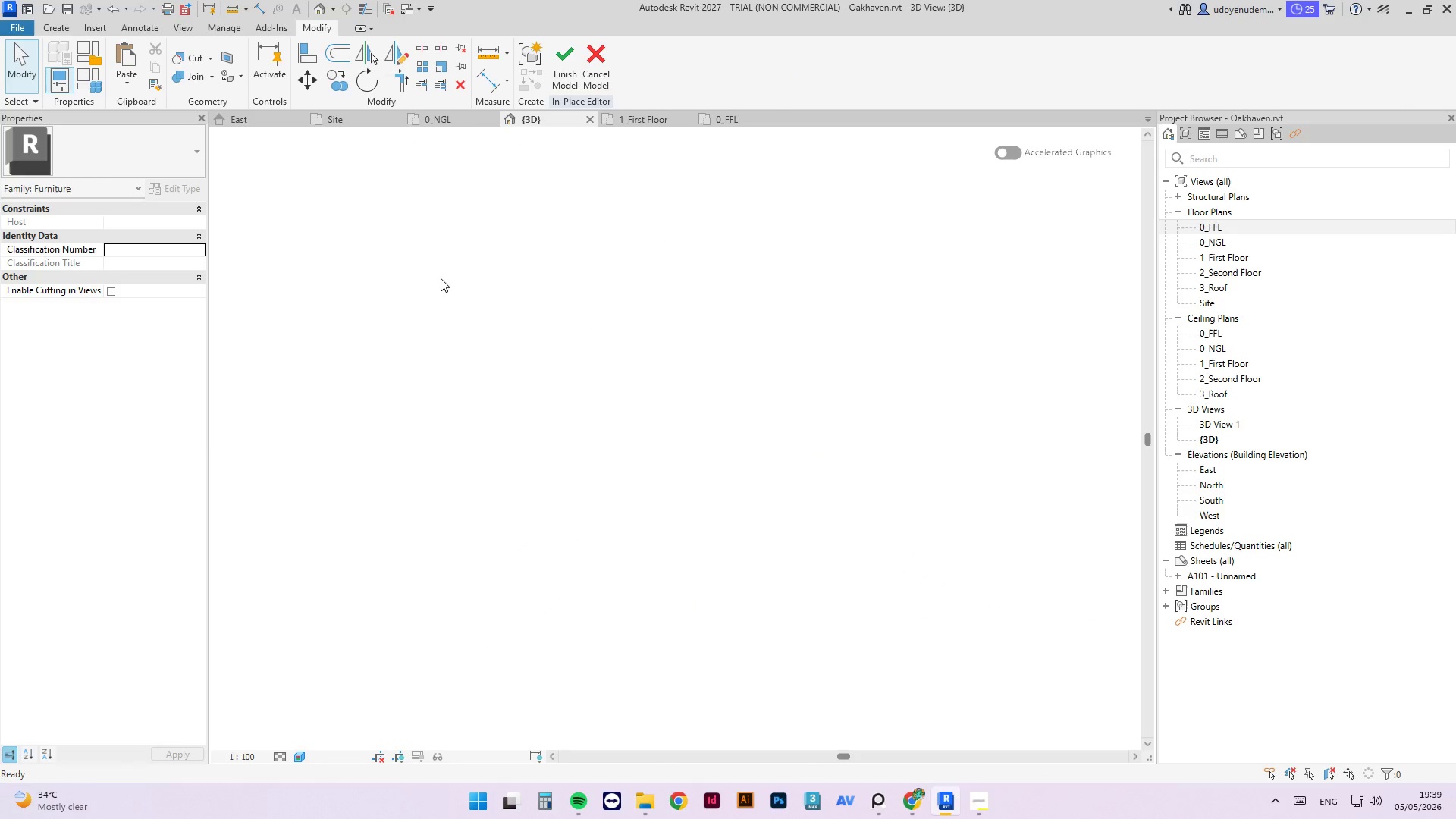 
scroll: coordinate [455, 289], scroll_direction: down, amount: 3.0
 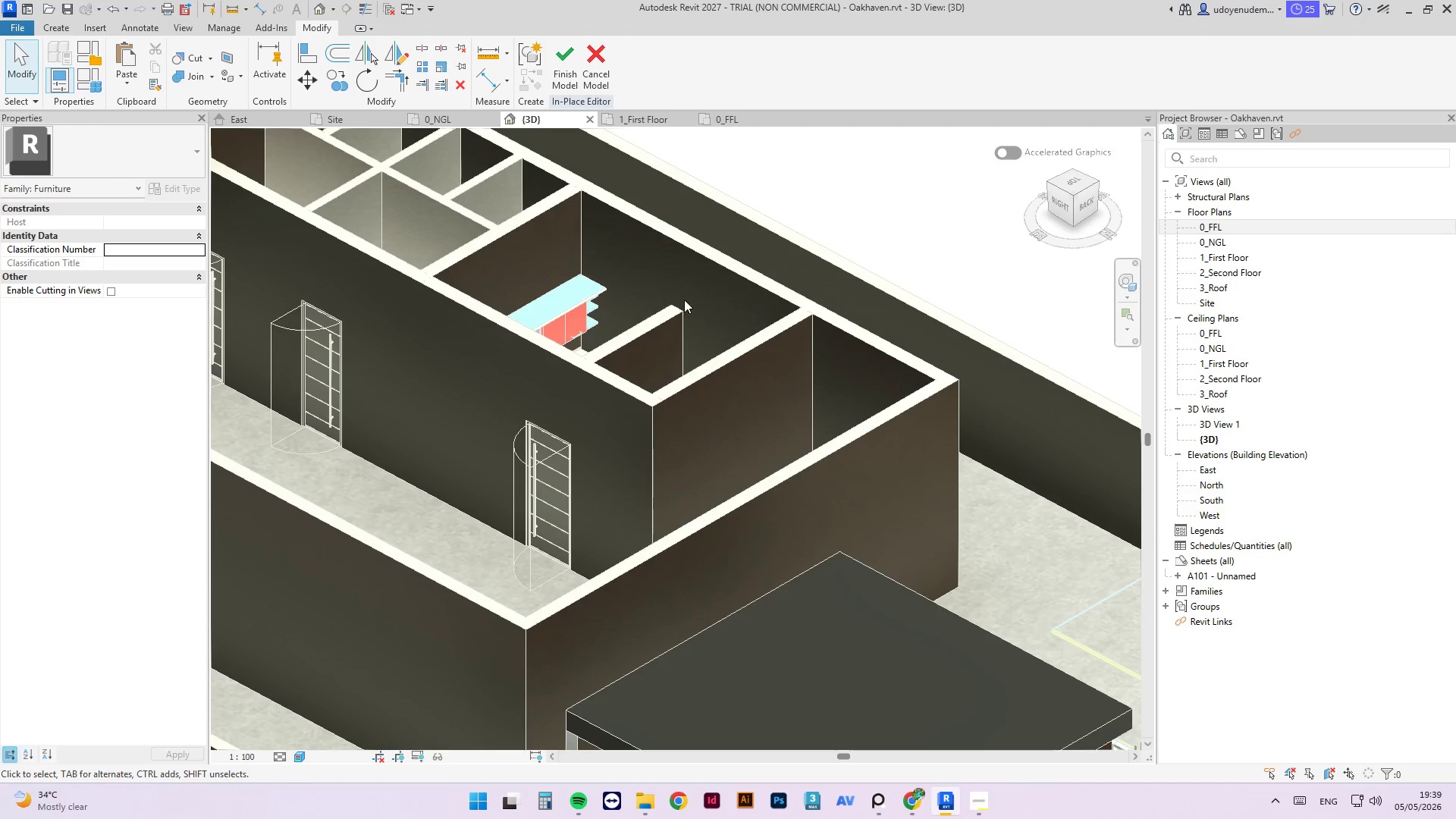 
hold_key(key=ShiftLeft, duration=1.53)
 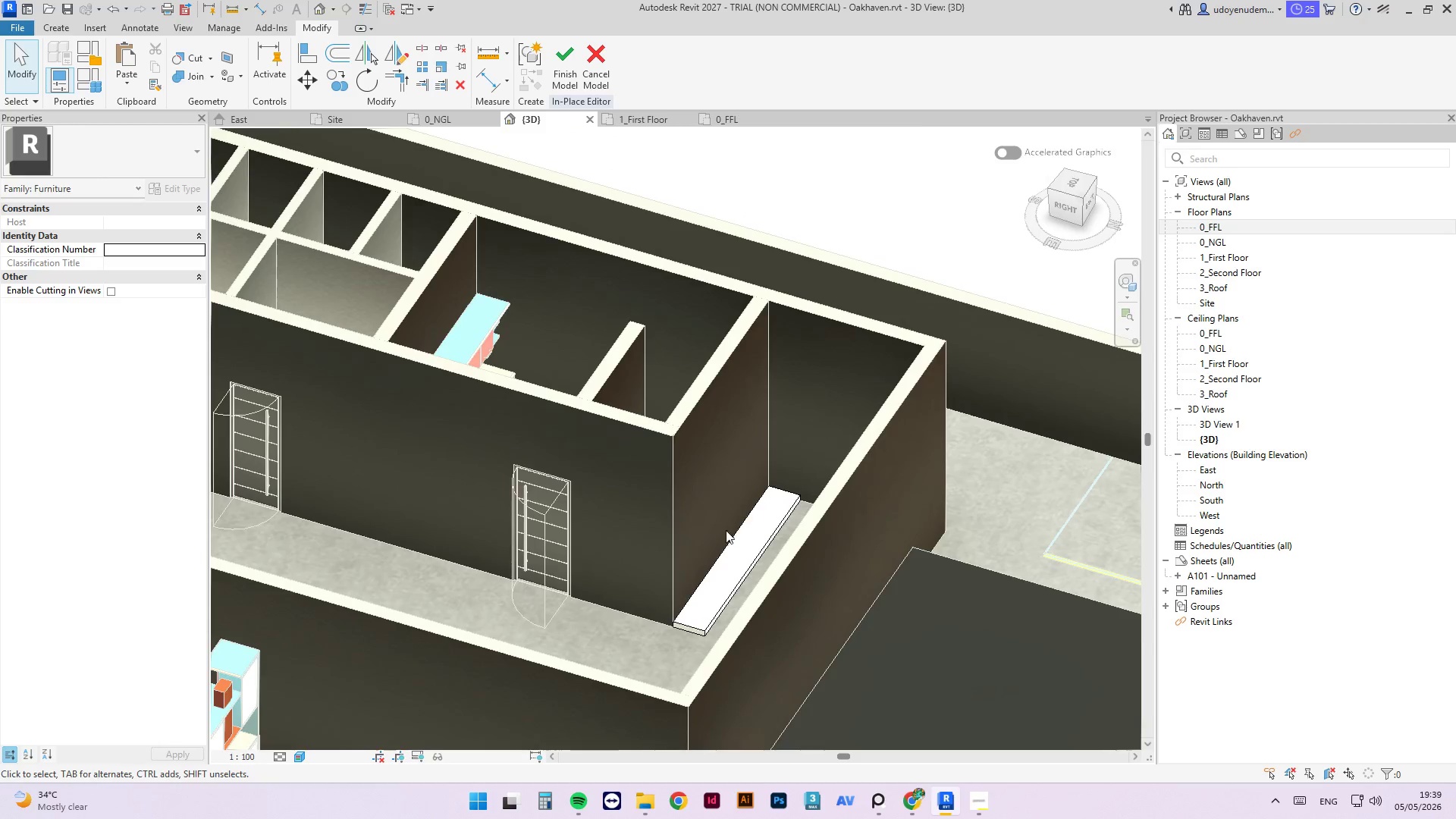 
scroll: coordinate [704, 563], scroll_direction: up, amount: 4.0
 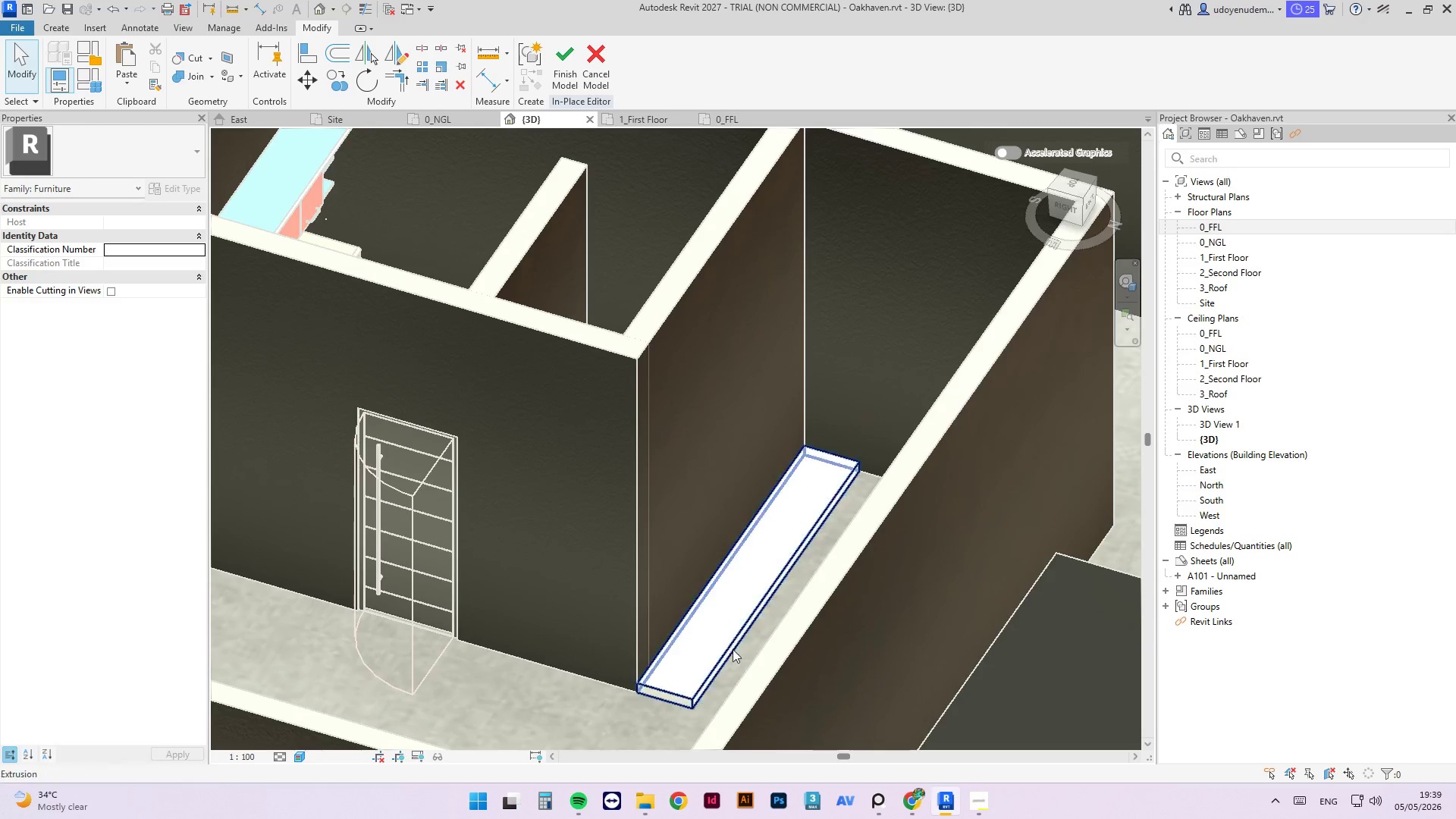 
left_click([723, 643])
 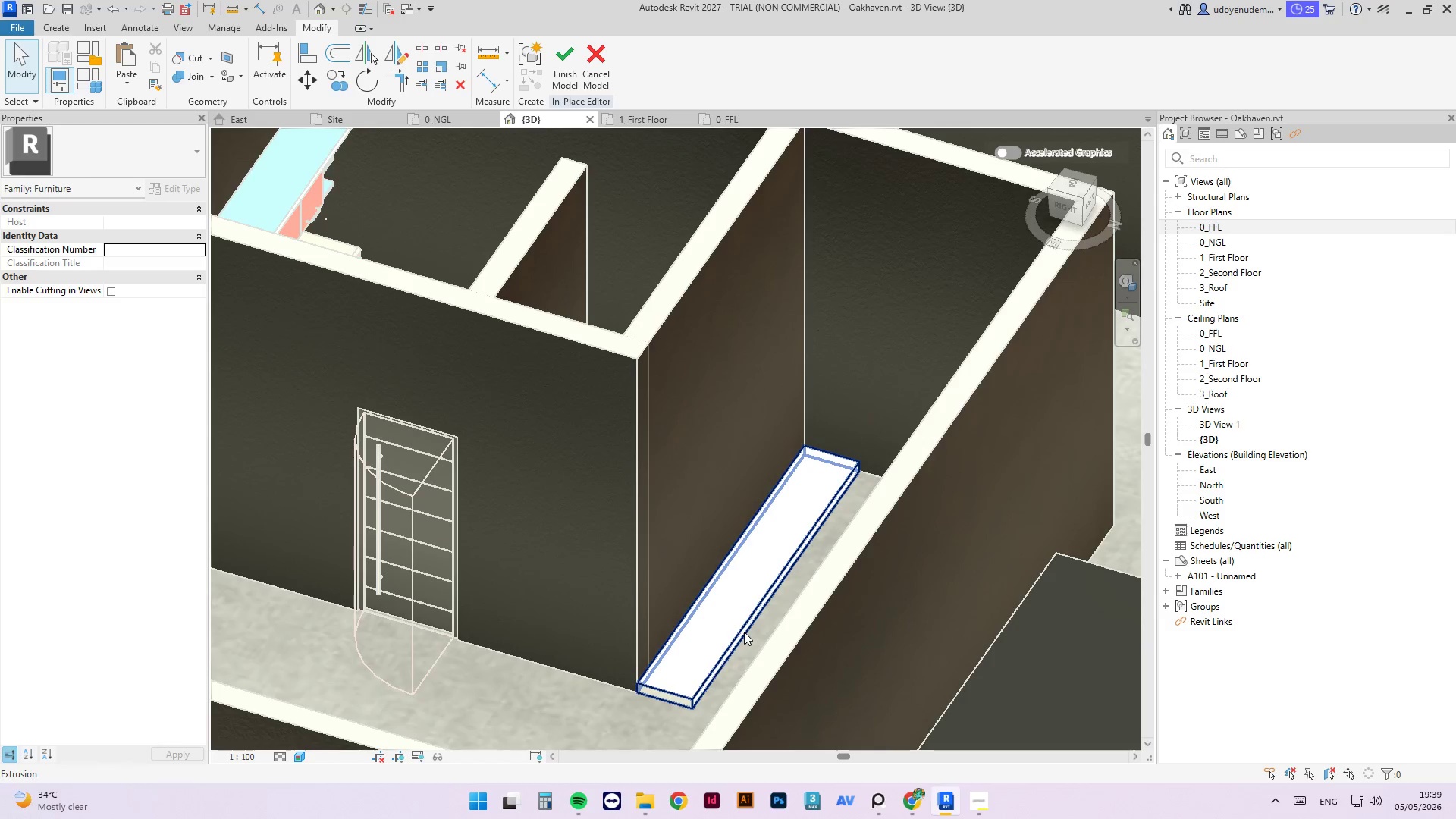 
left_click([744, 632])
 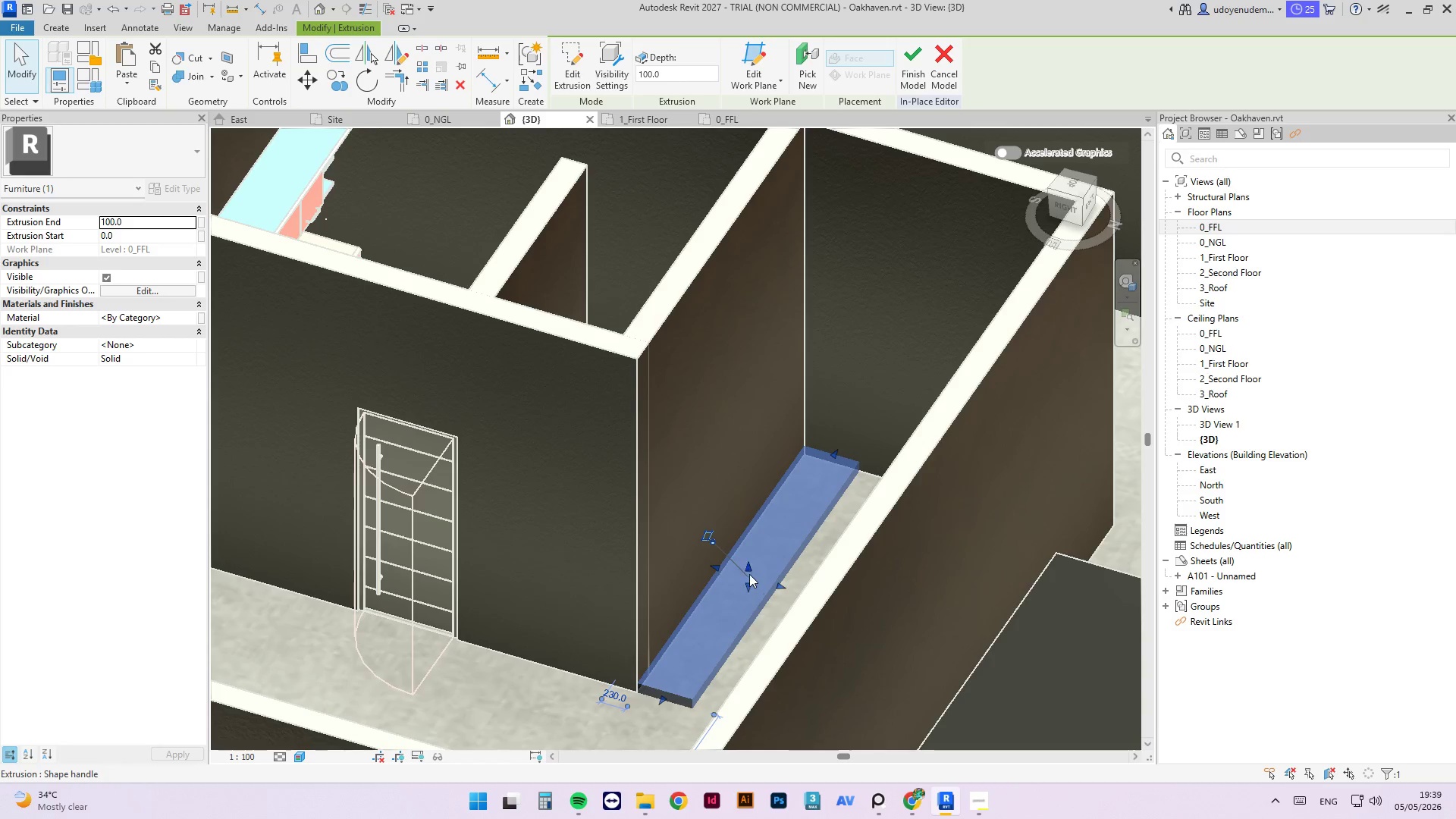 
left_click_drag(start_coordinate=[749, 567], to_coordinate=[708, 460])
 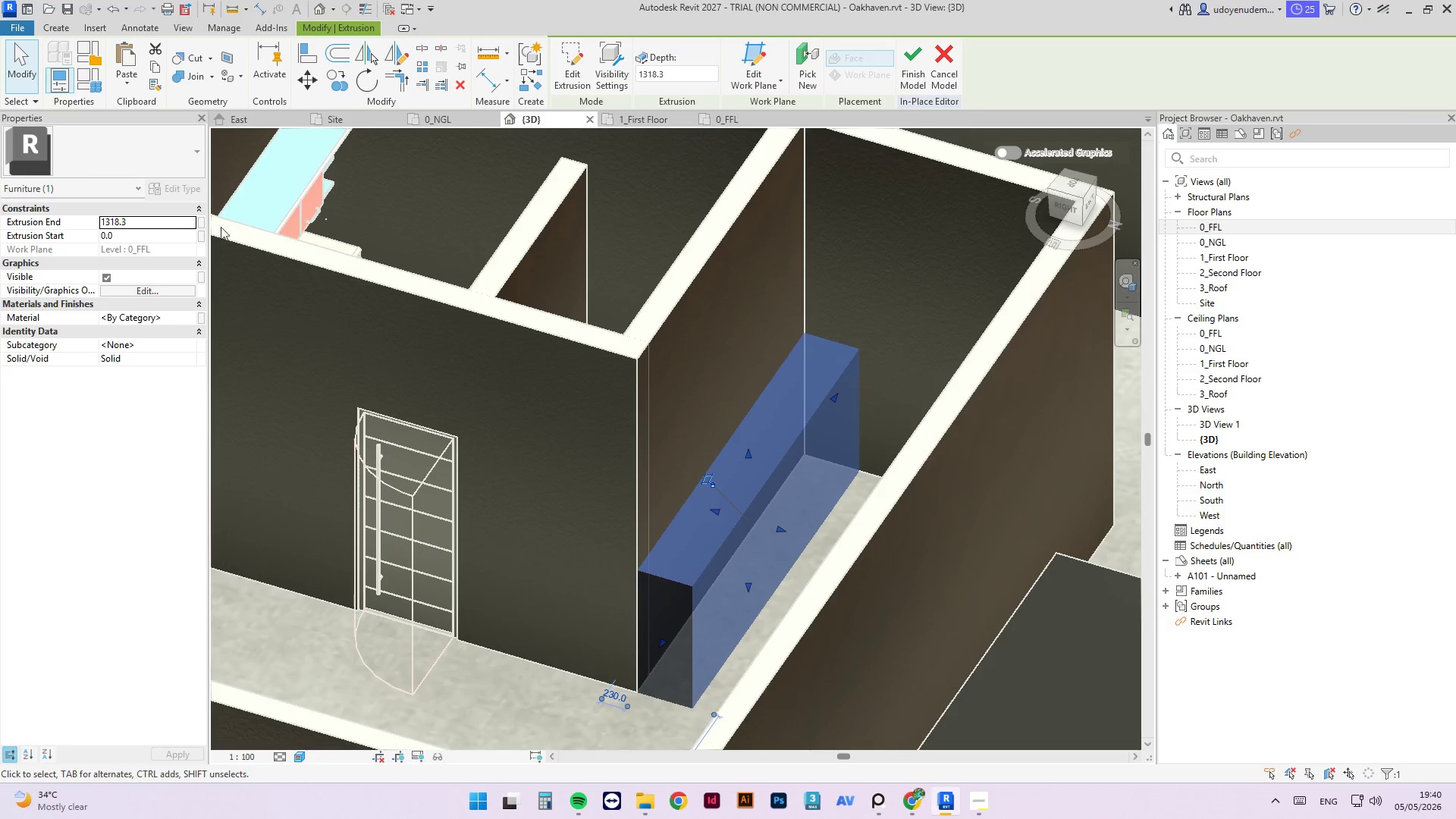 
left_click([160, 217])
 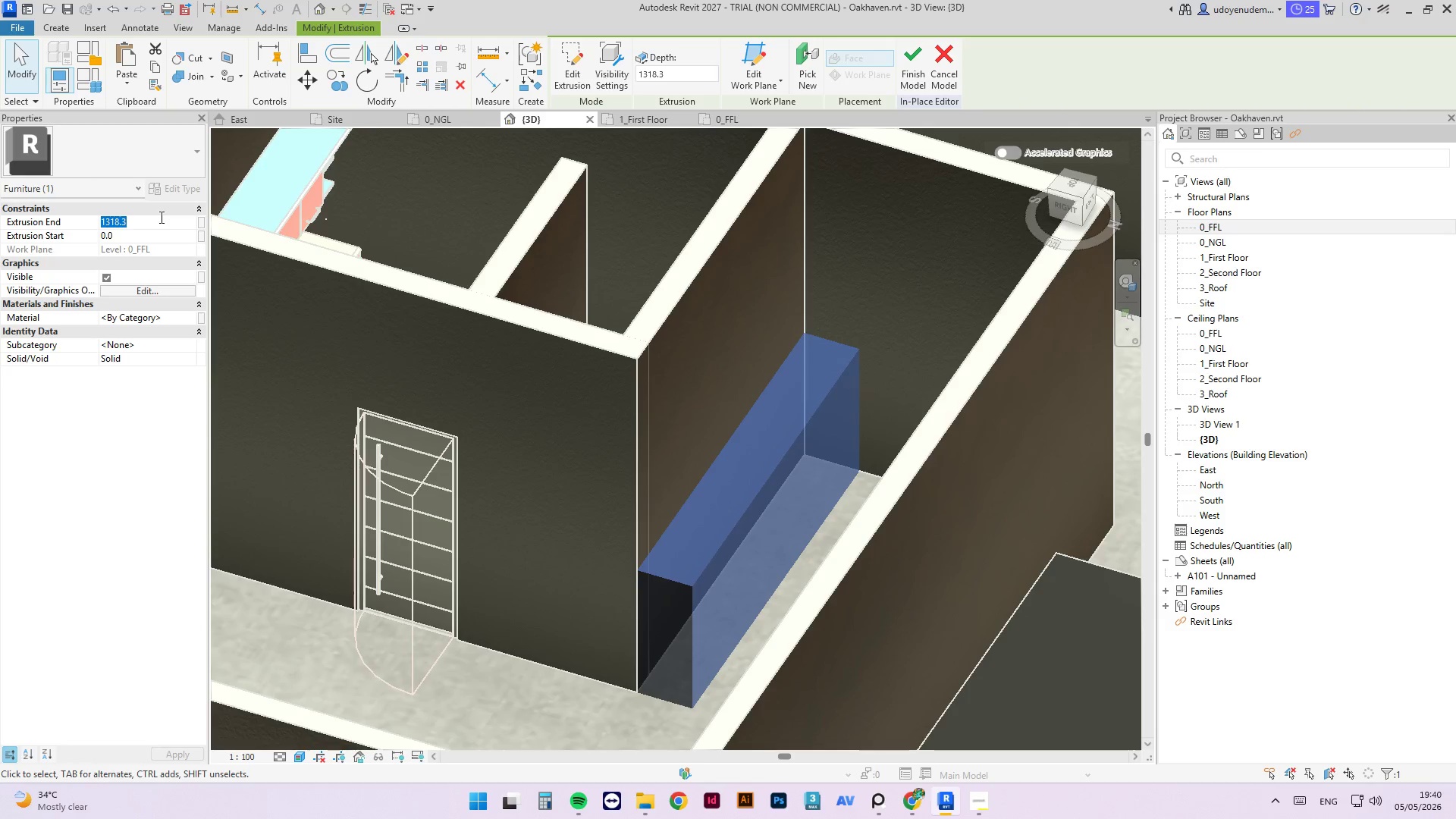 
key(Numpad1)
 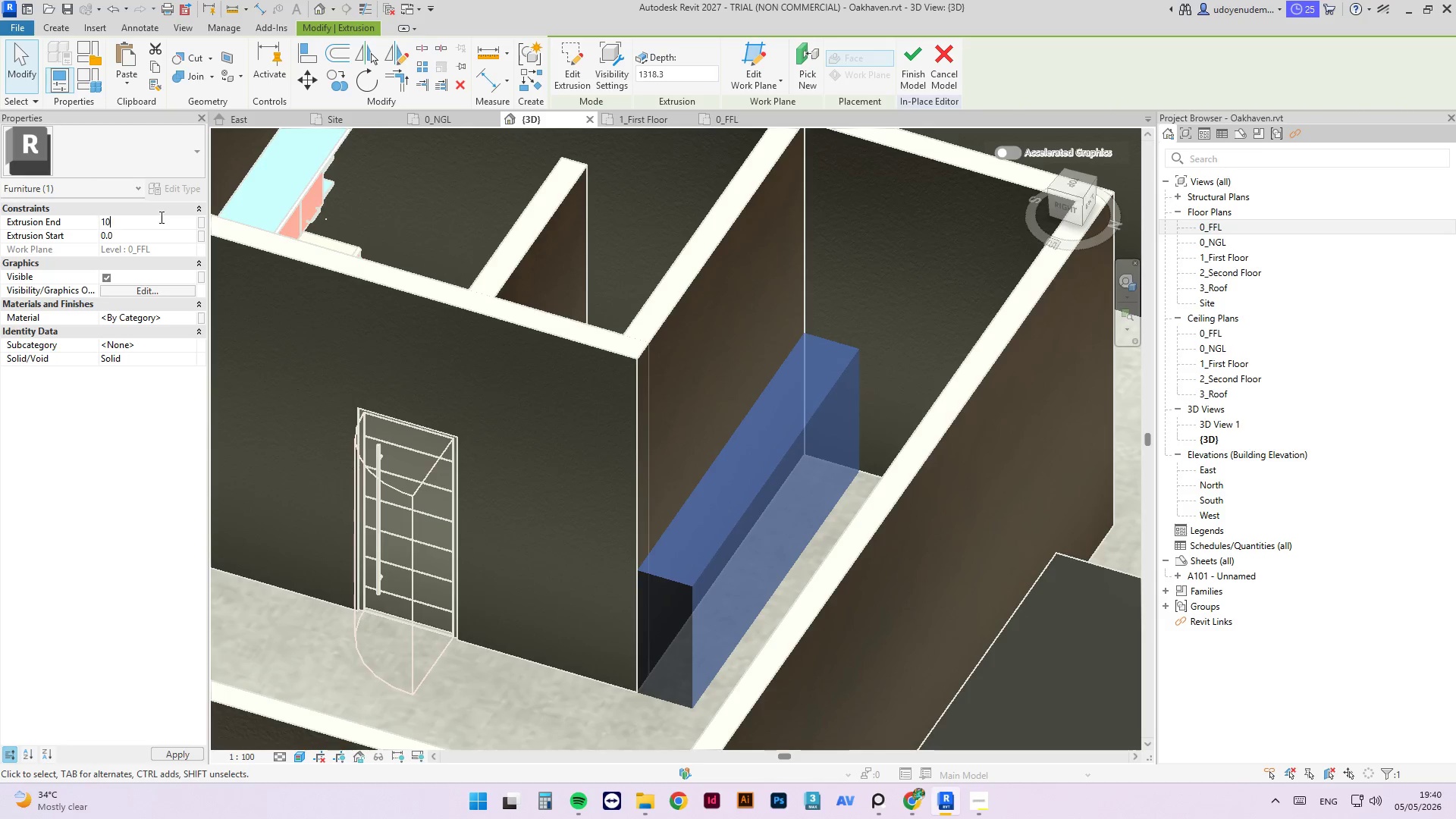 
key(Numpad0)
 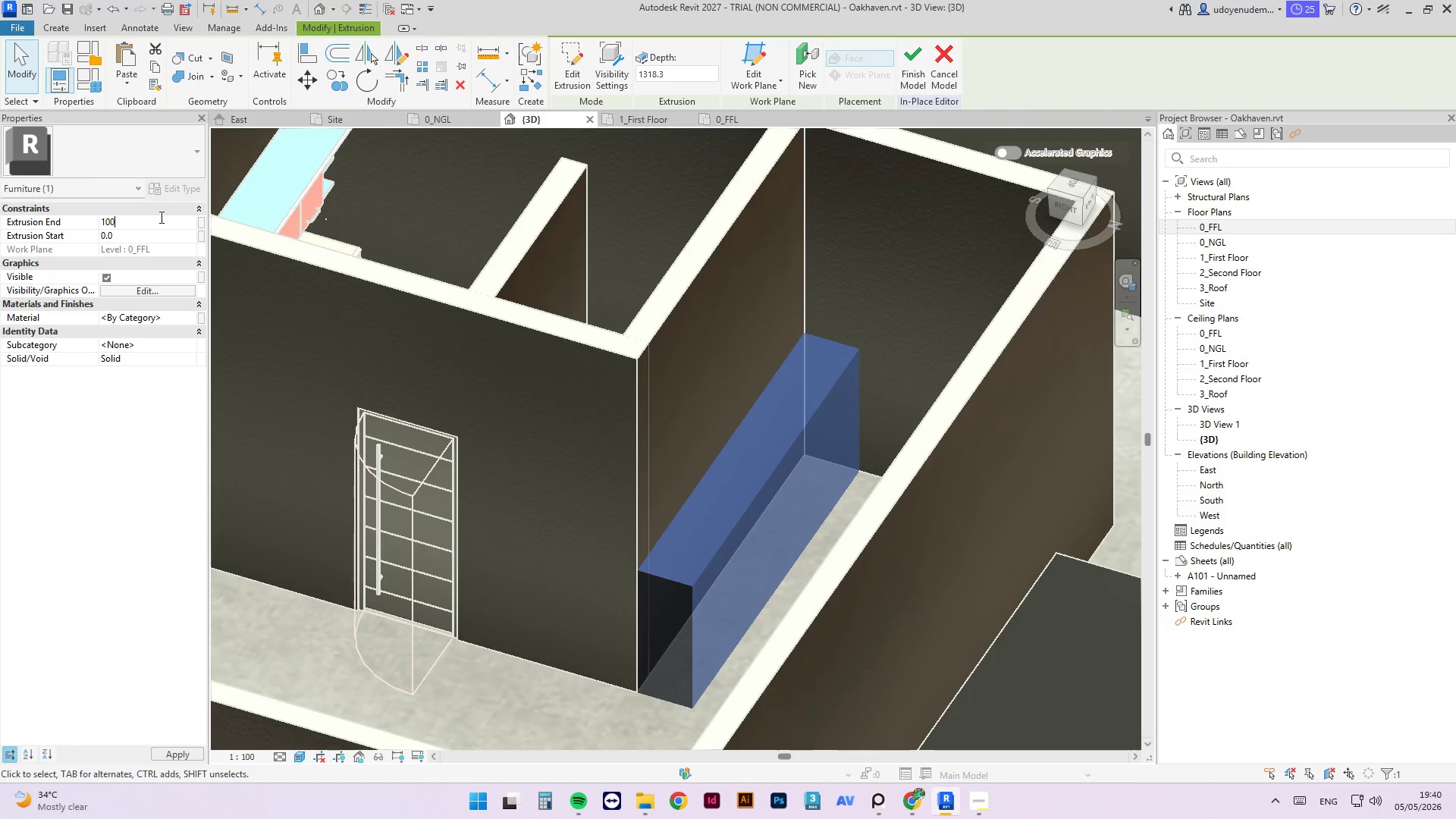 
key(Numpad0)
 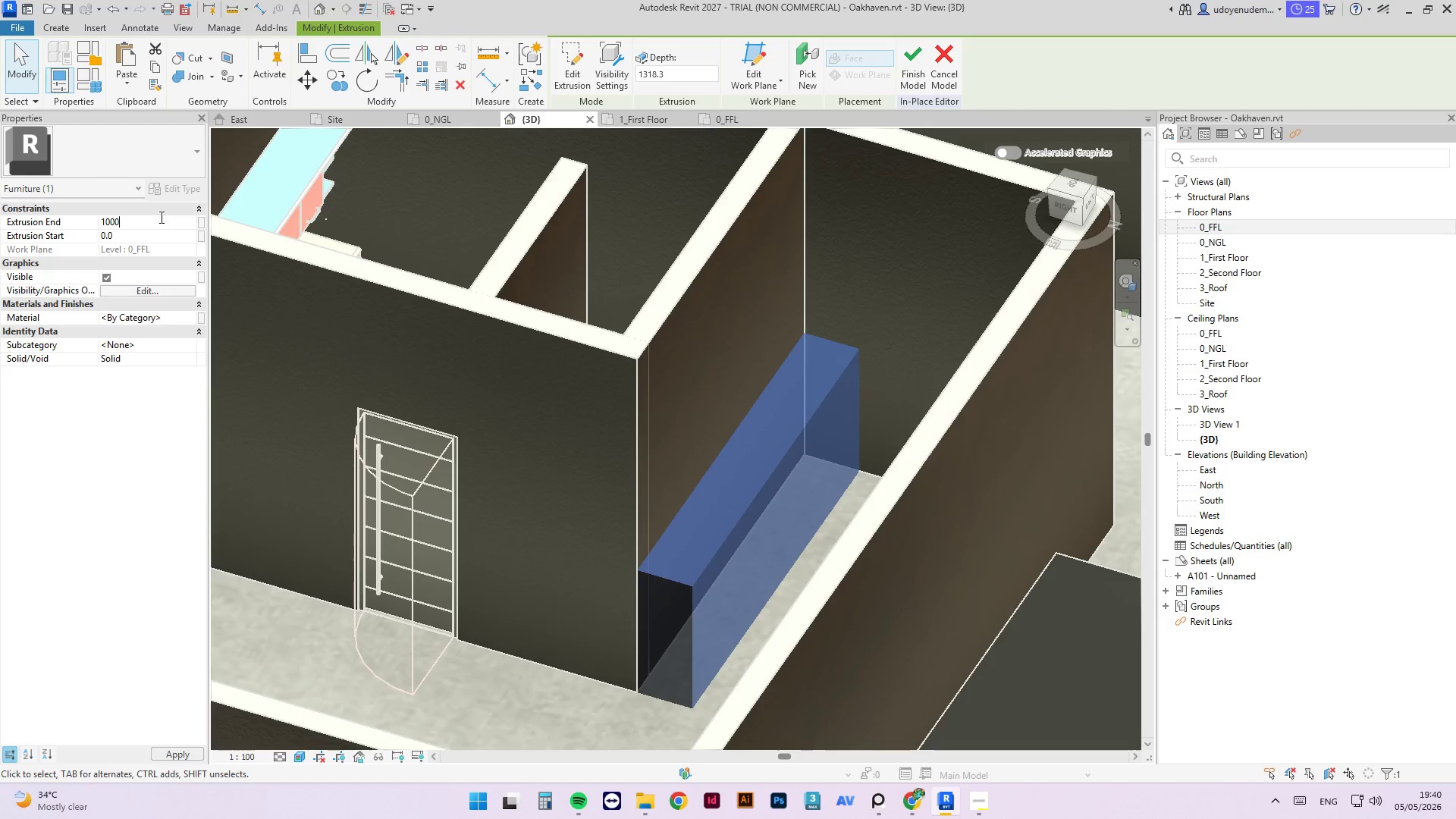 
key(Numpad0)
 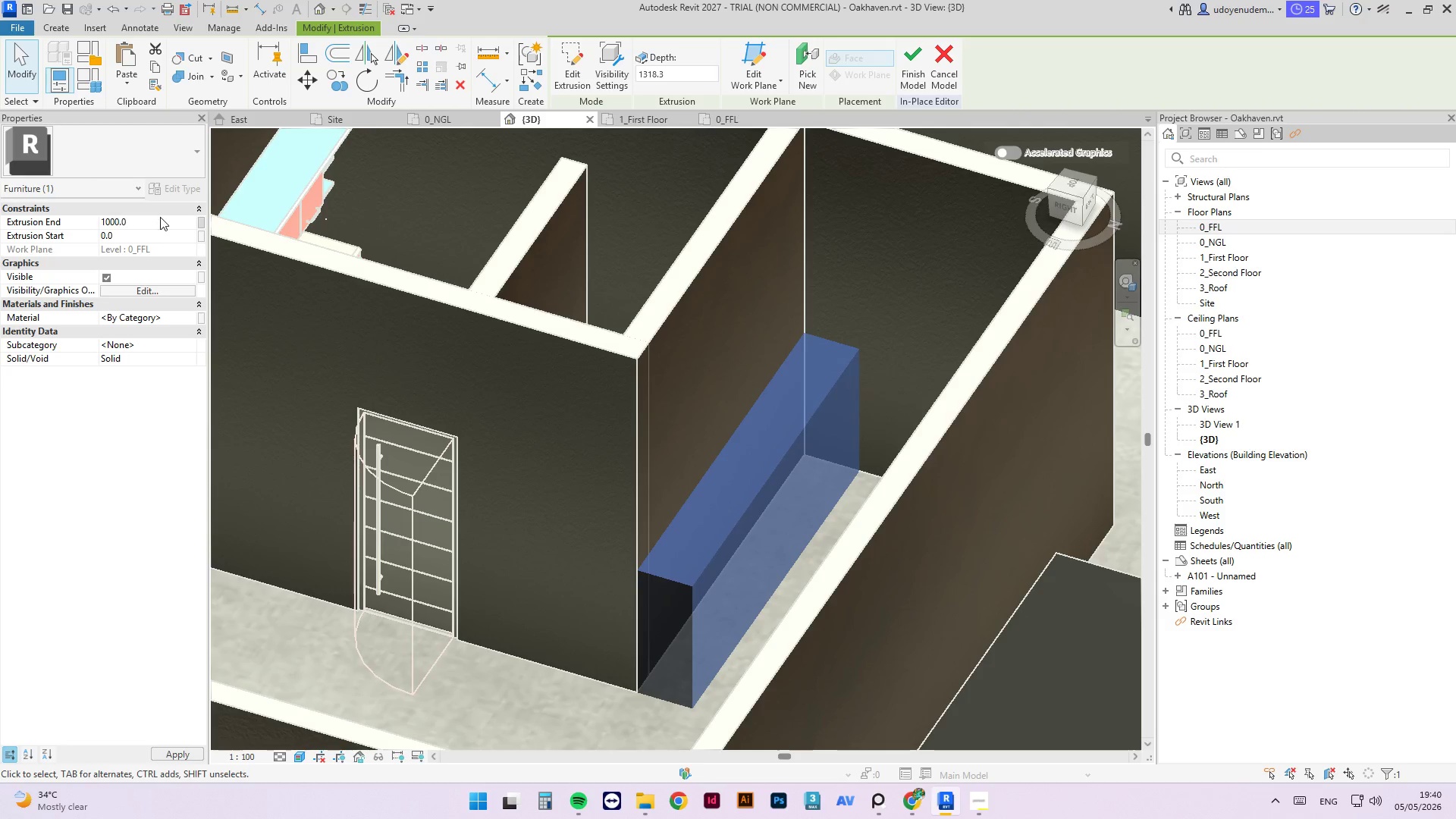 